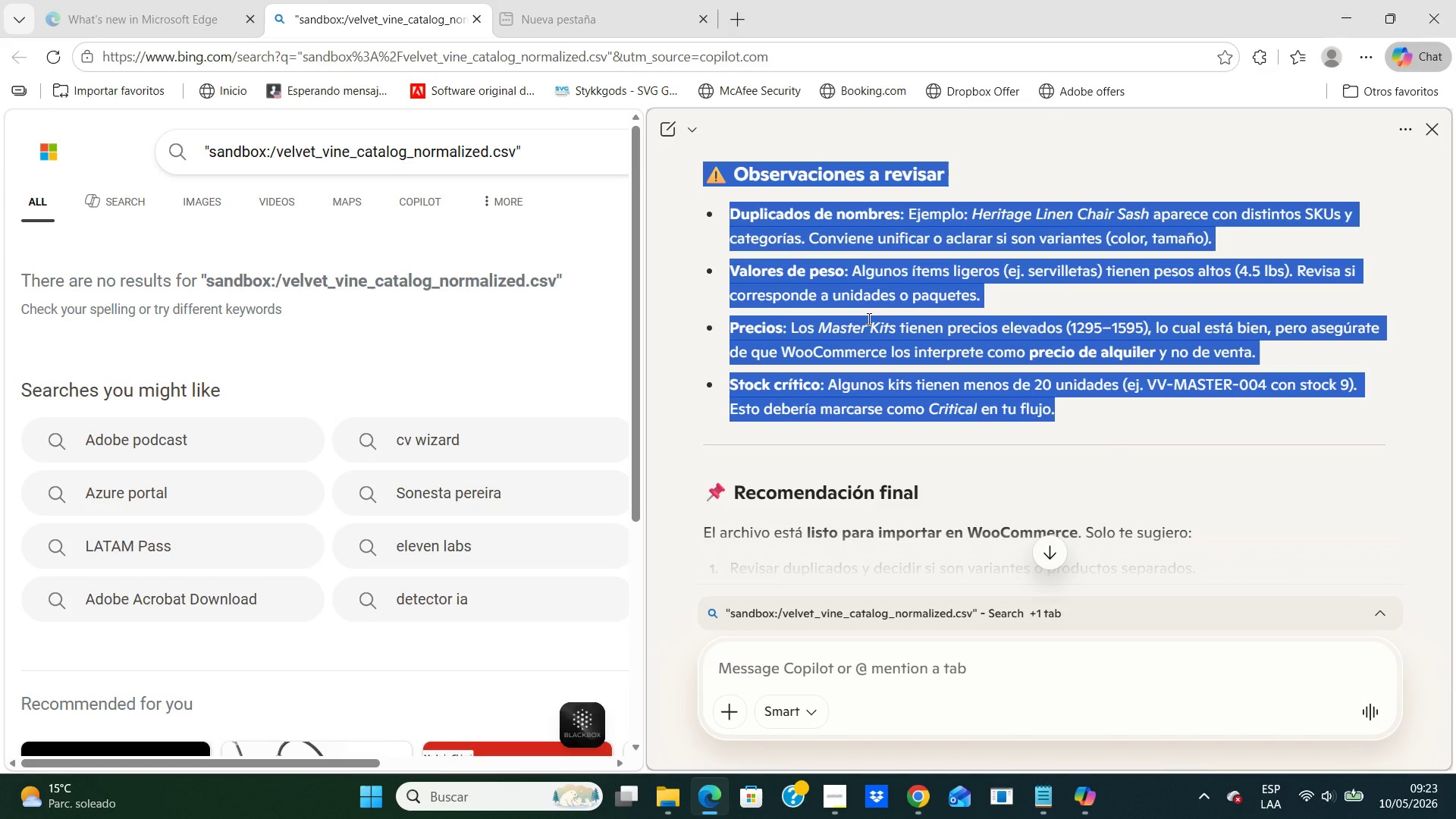 
key(Control+C)
 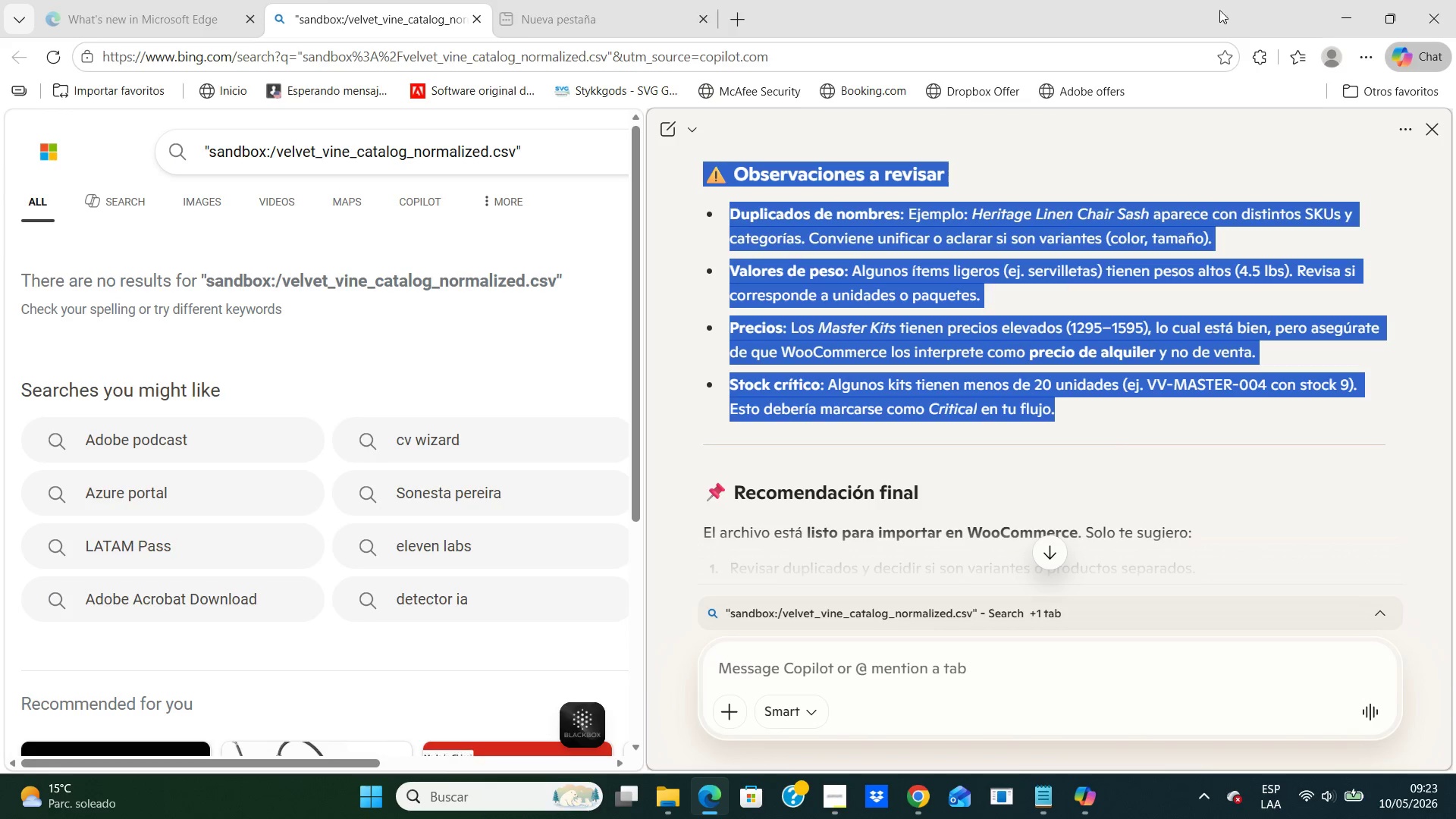 
left_click([1335, 8])
 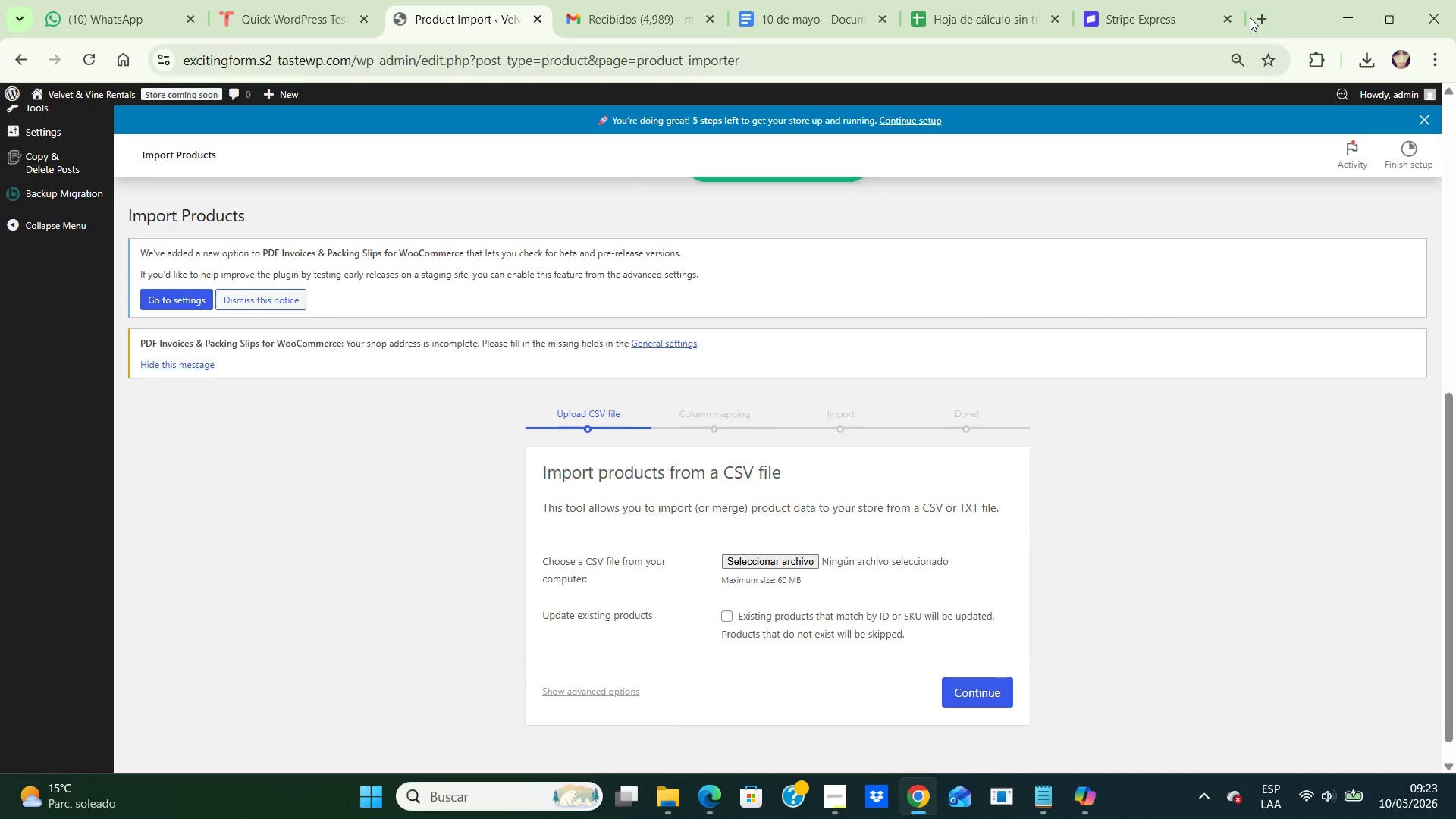 
left_click([1266, 24])
 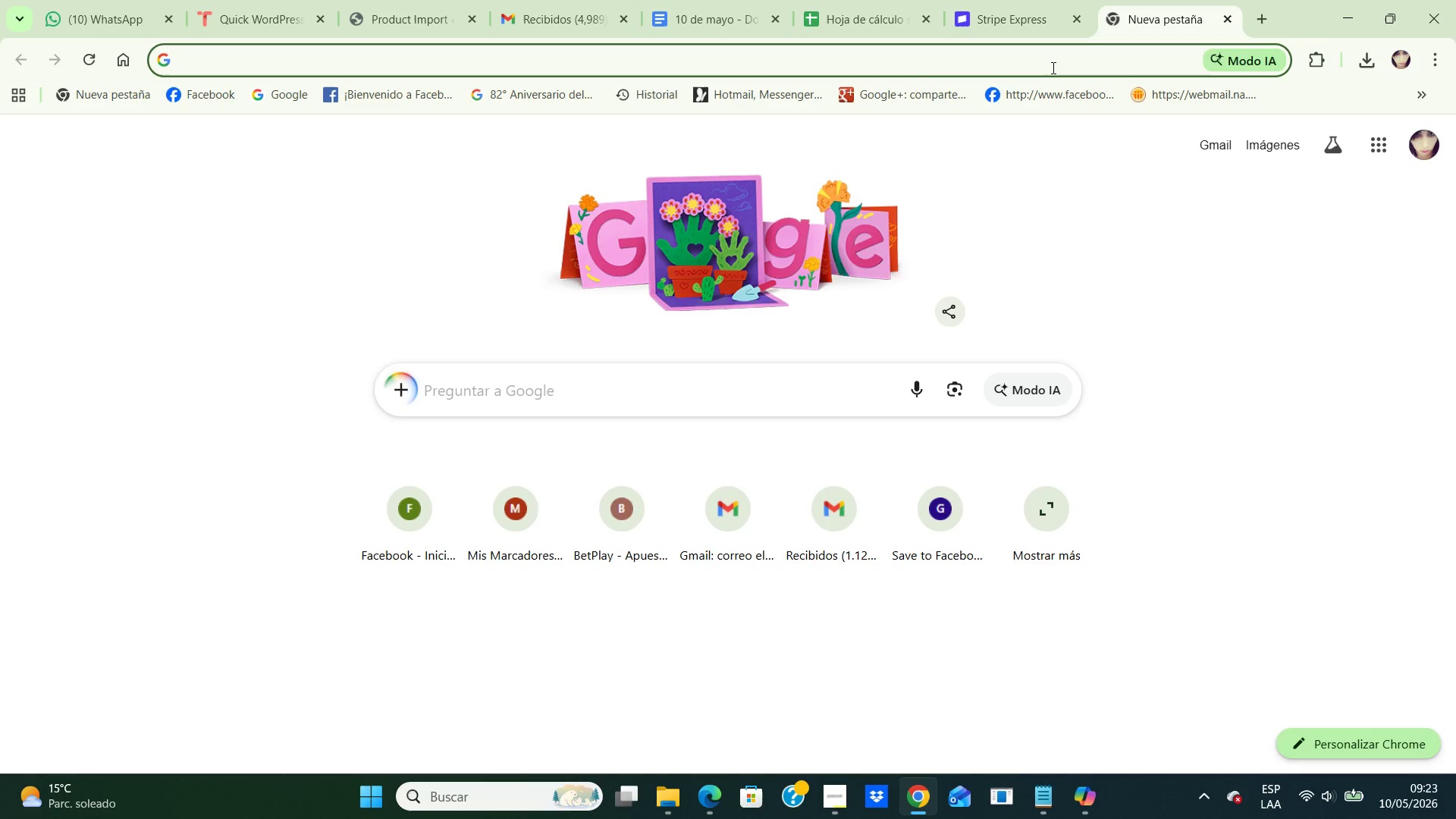 
left_click([1053, 67])
 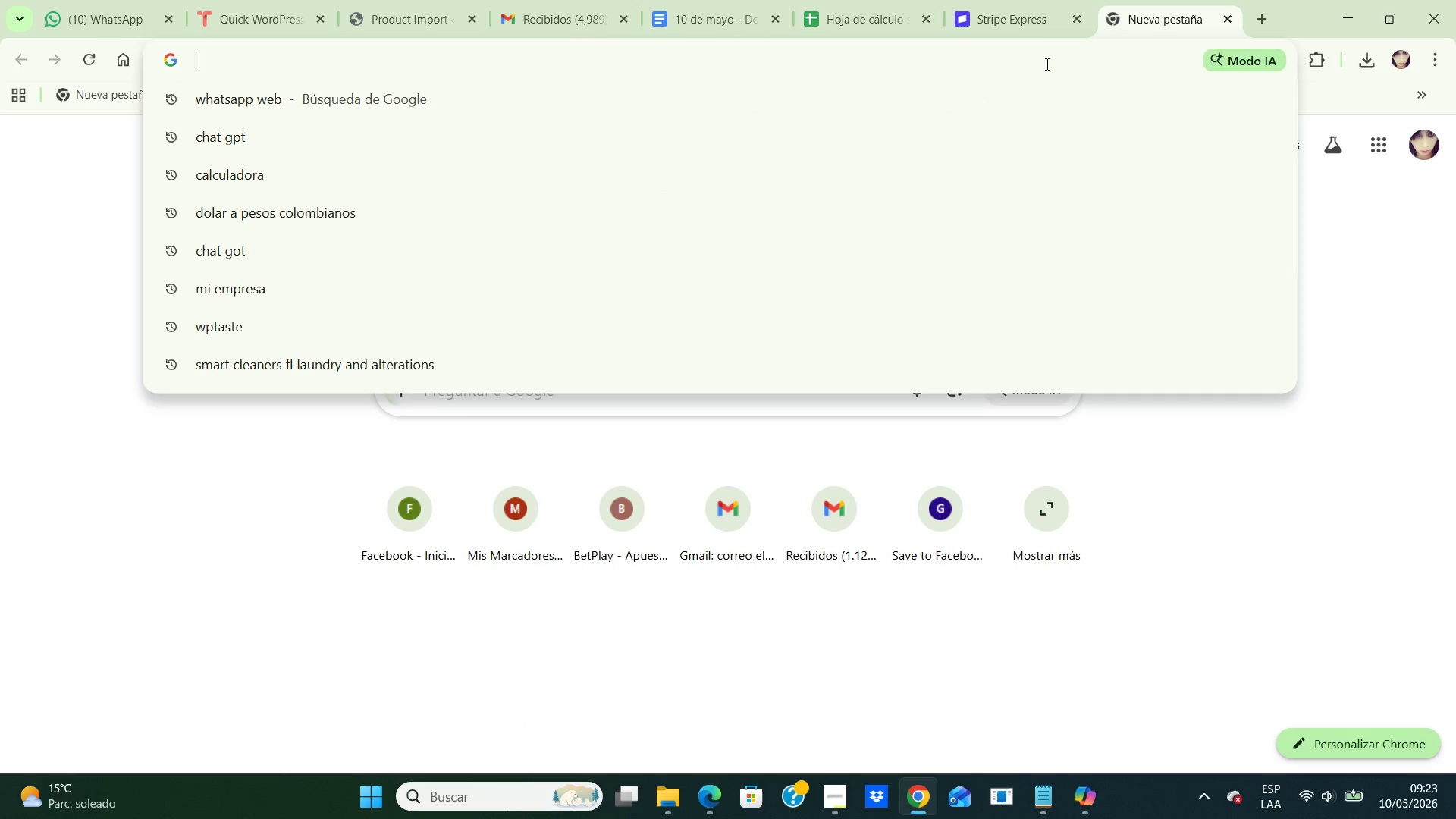 
type(chatgpt)
 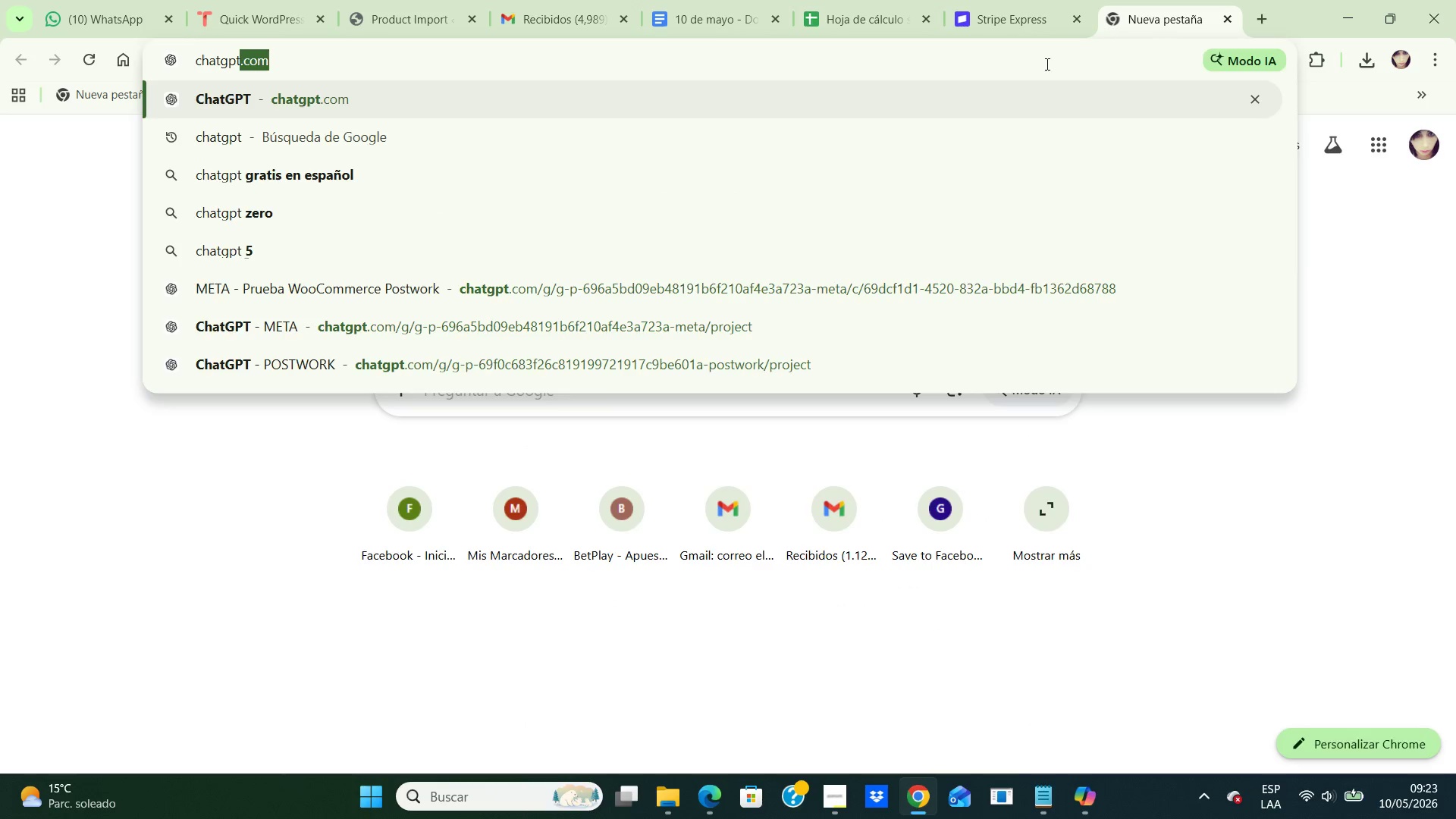 
key(Enter)
 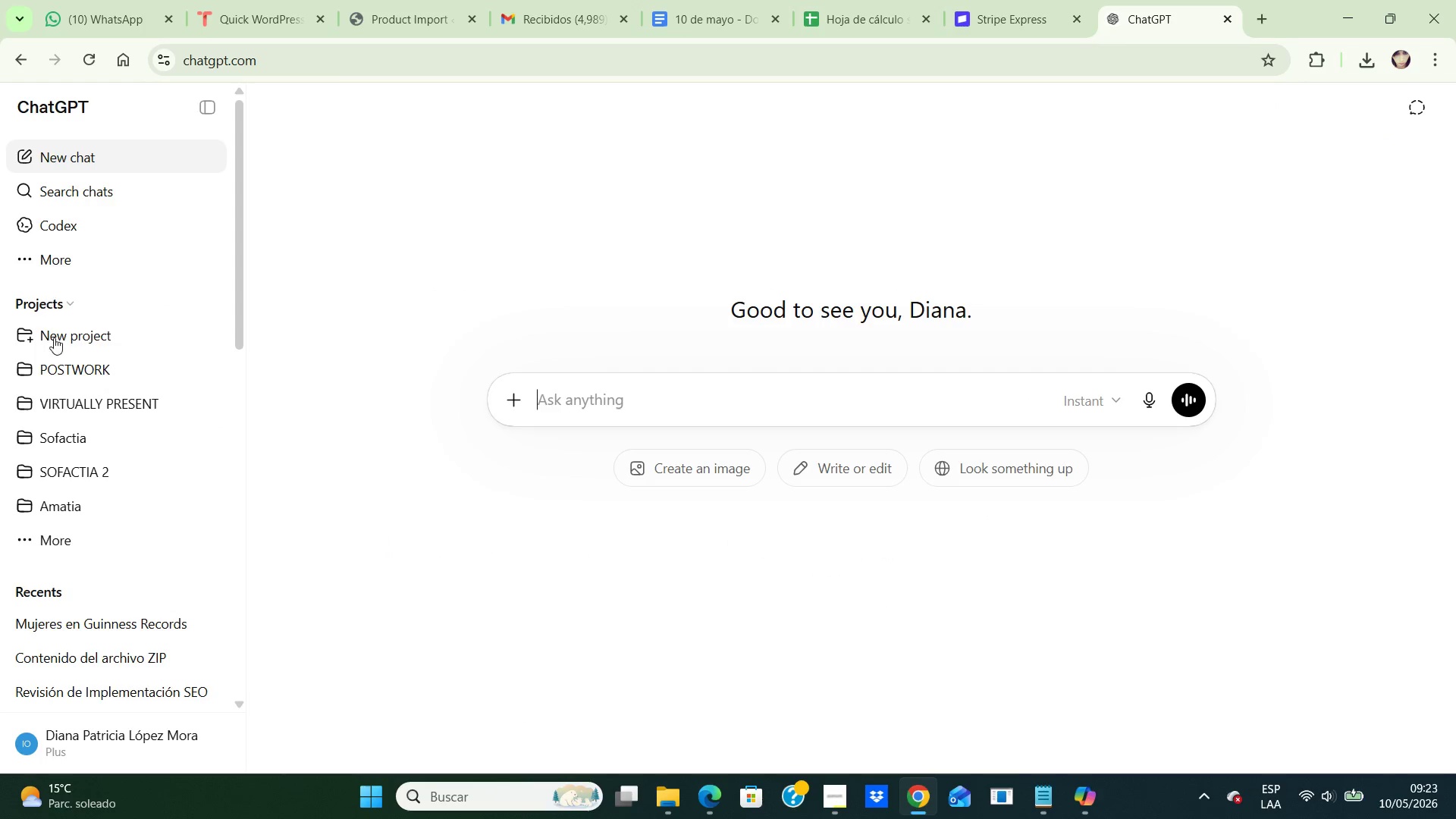 
double_click([75, 374])
 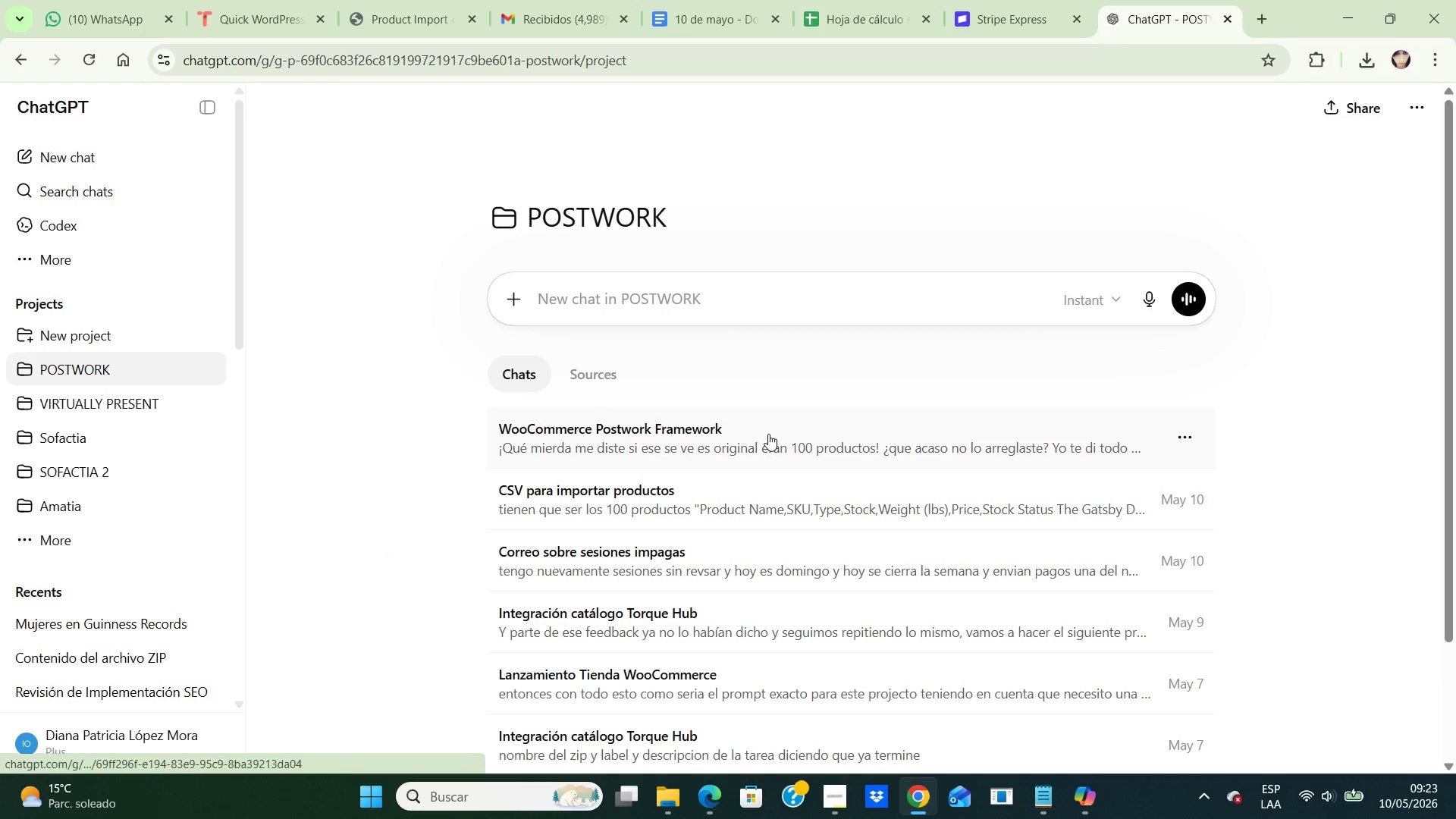 
left_click([739, 450])
 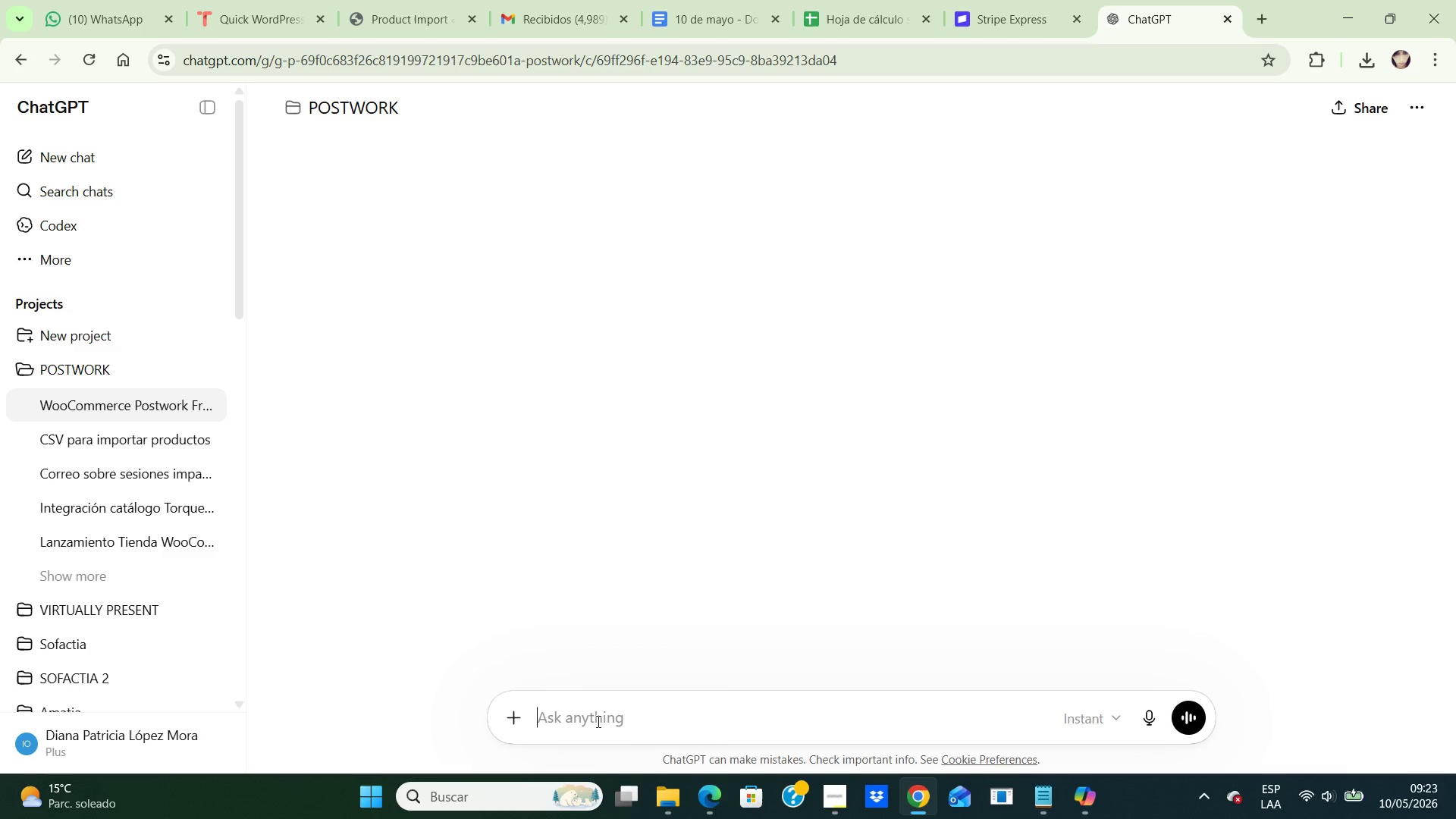 
left_click([601, 718])
 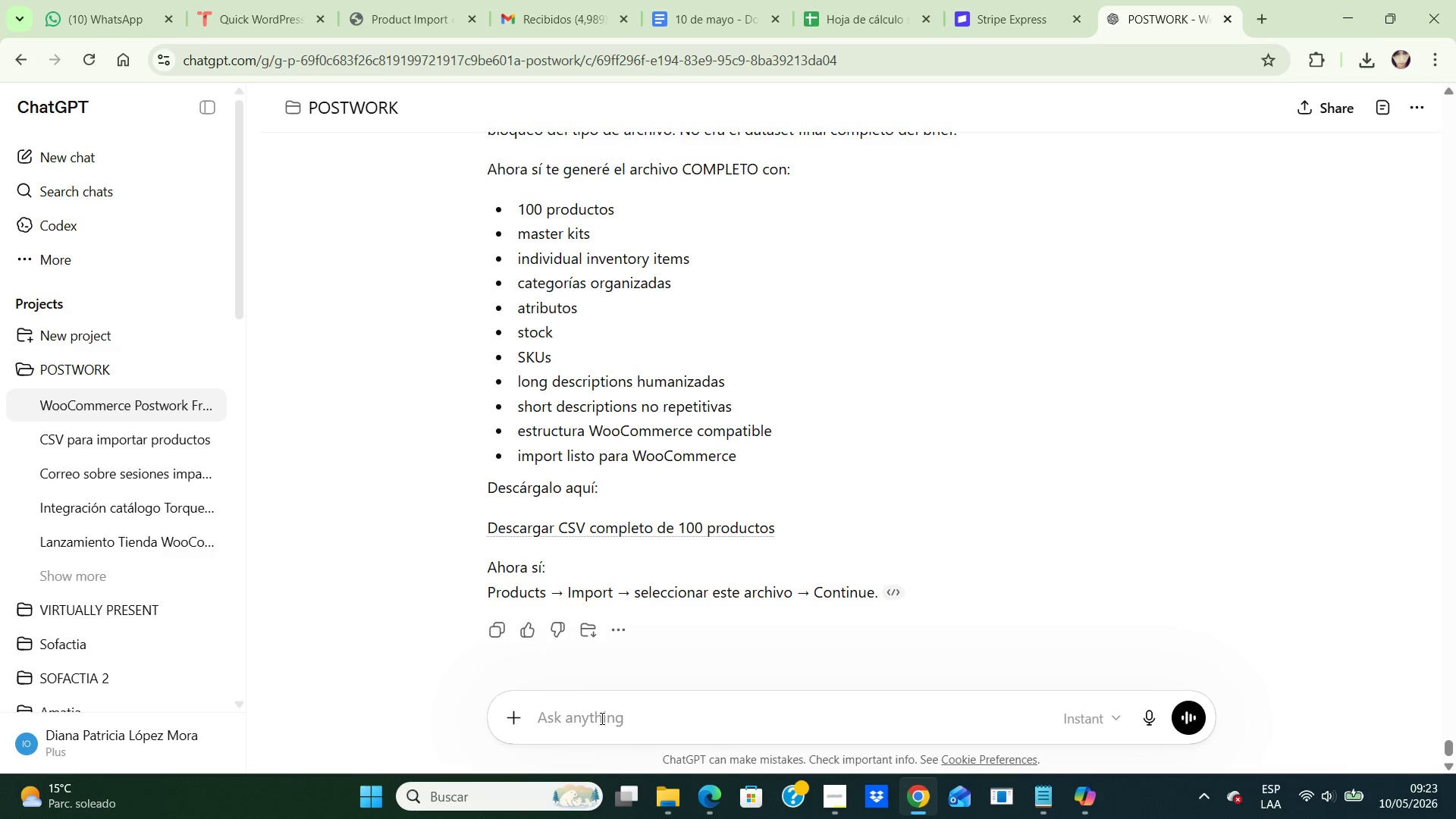 
key(Control+V)
 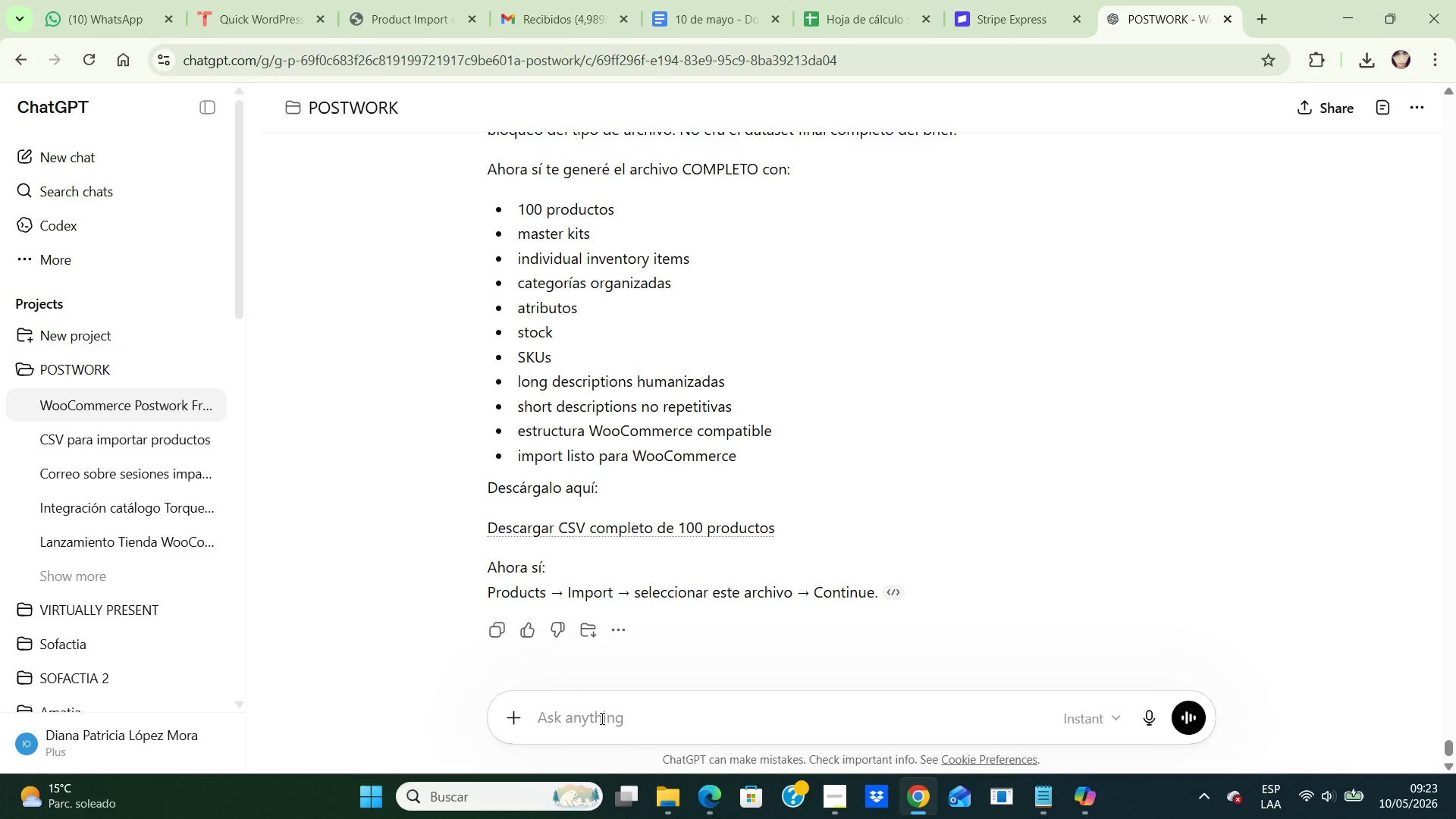 
key(Control+V)
 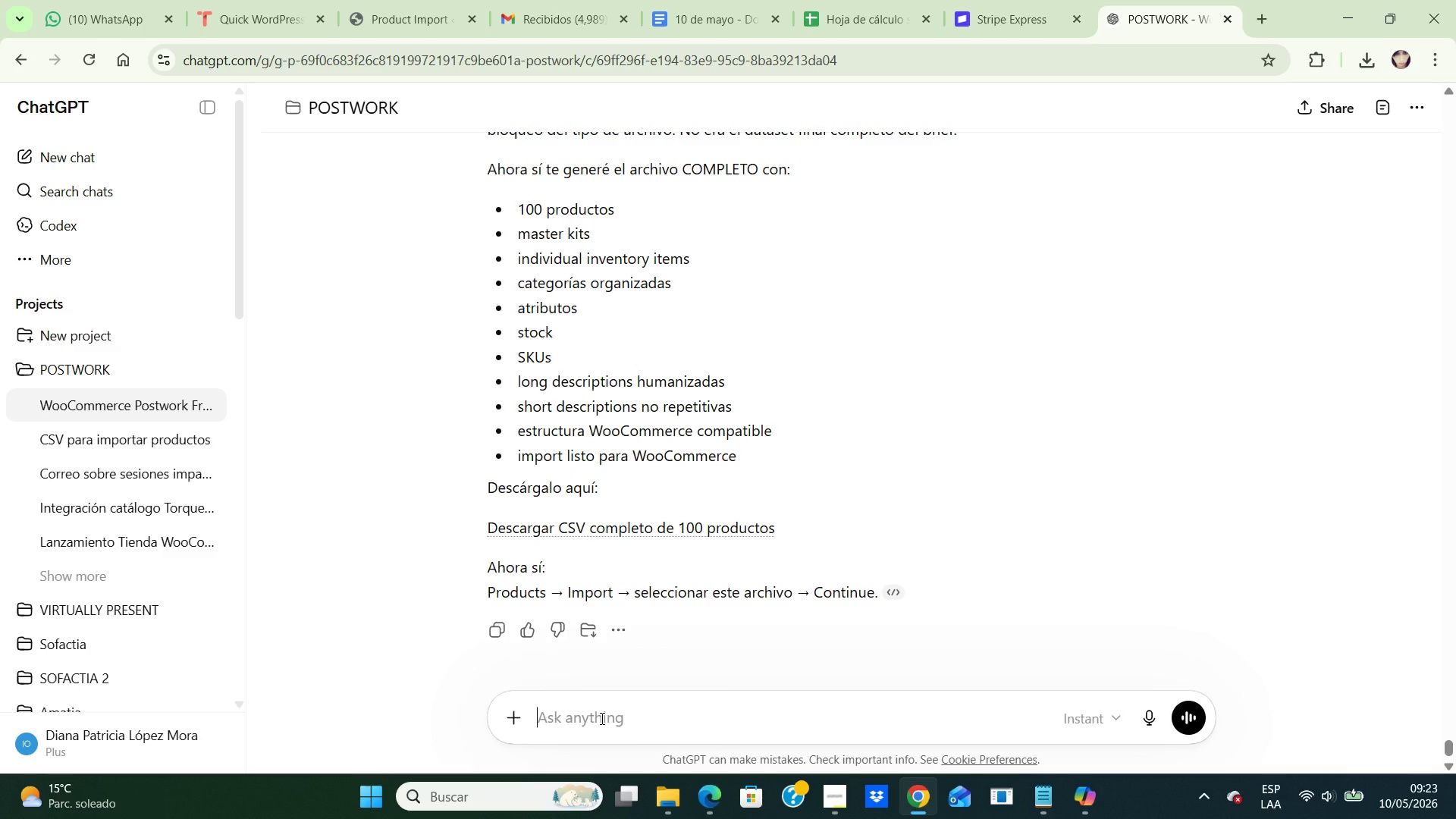 
key(Control+V)
 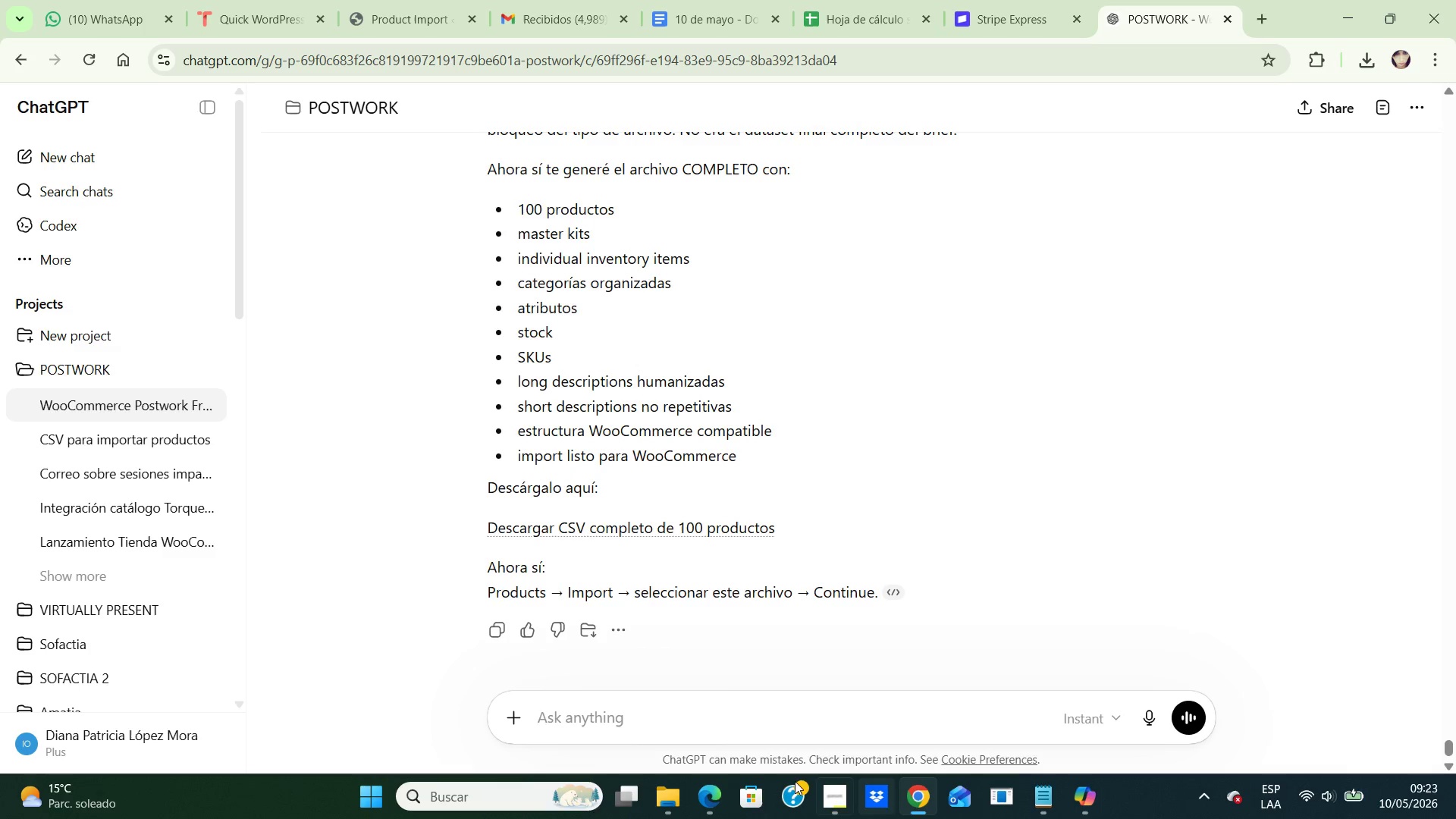 
left_click([694, 789])
 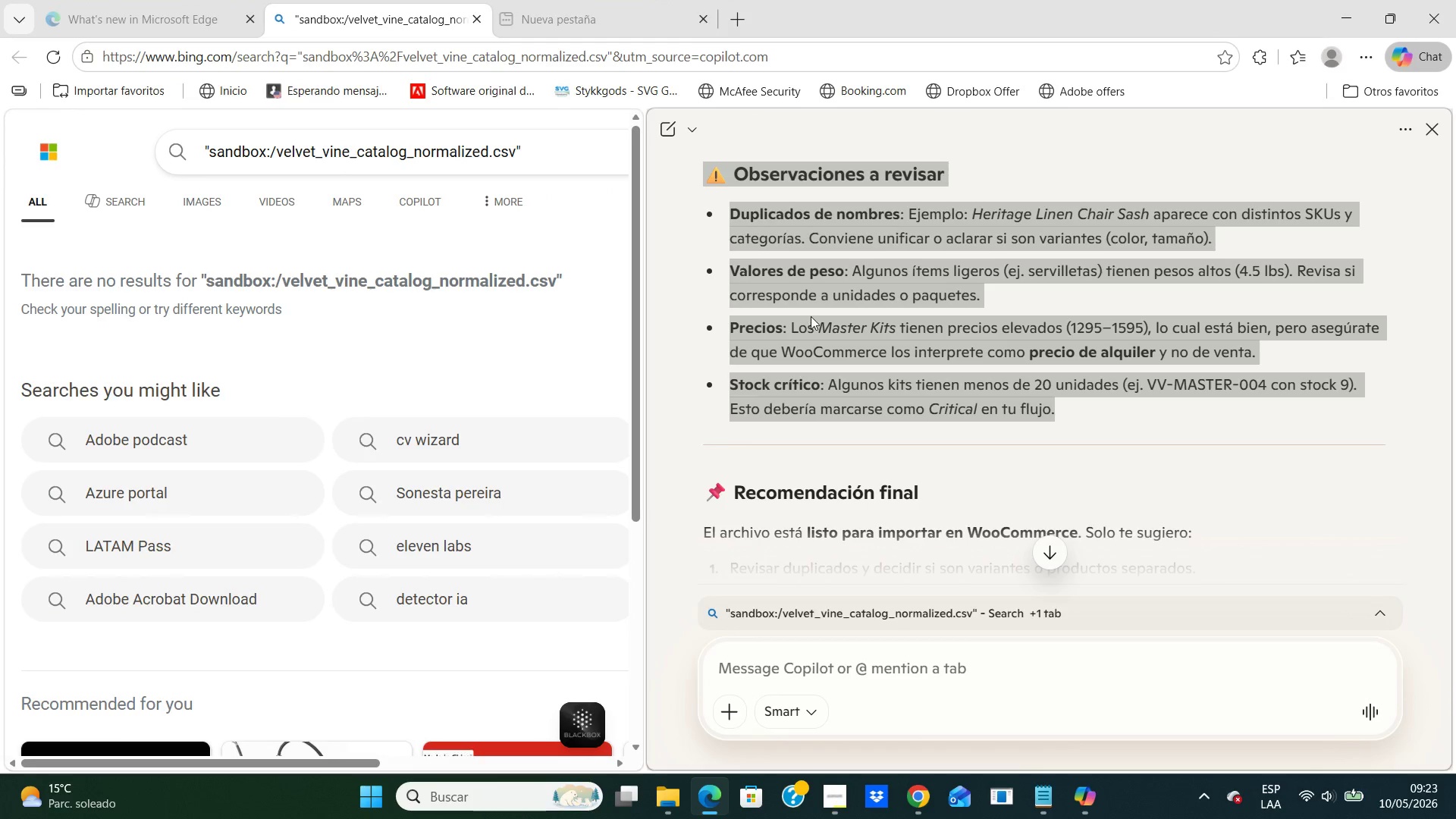 
key(Control+C)
 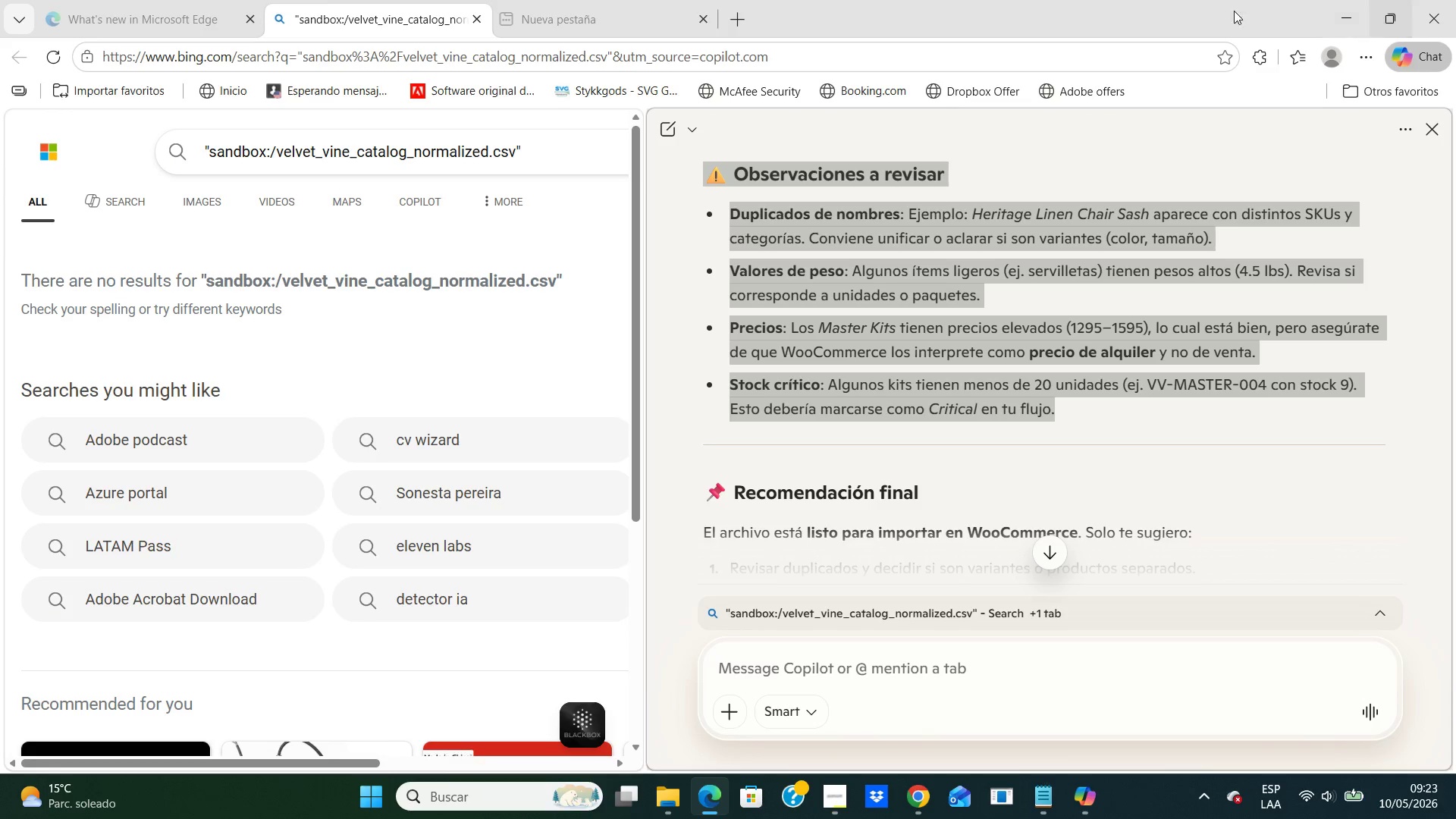 
left_click([1353, 22])
 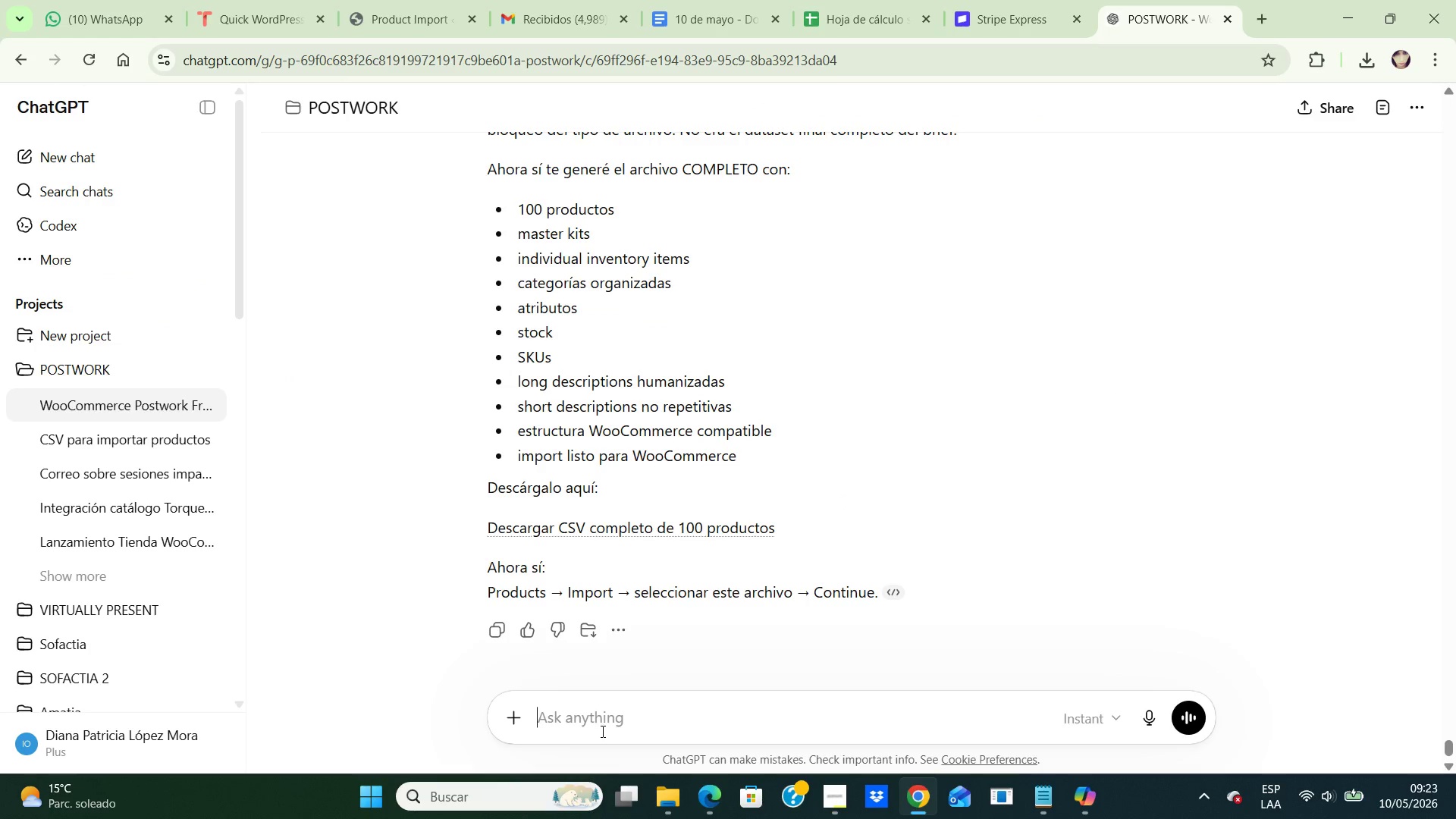 
left_click([597, 697])
 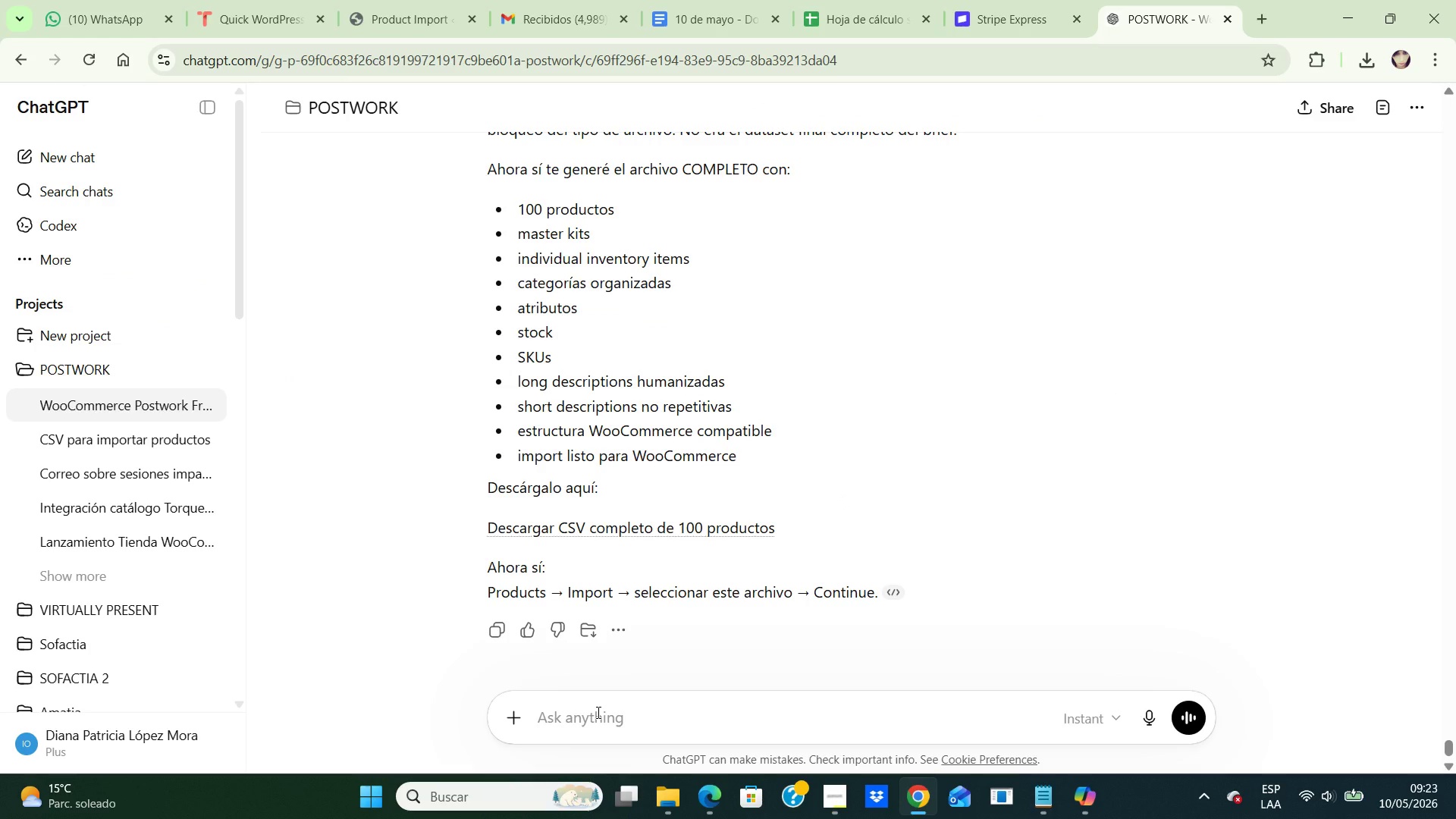 
key(Control+V)
 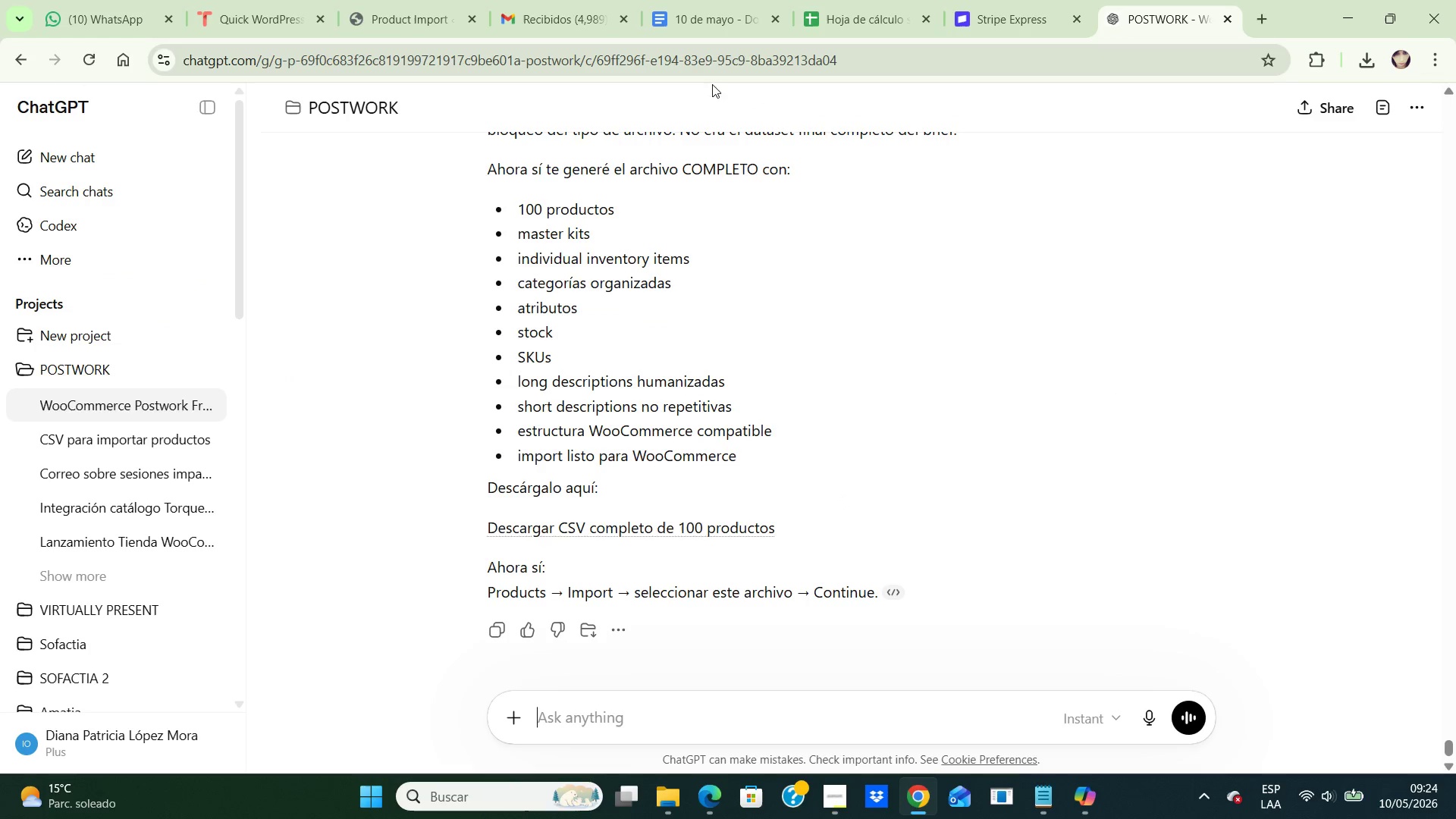 
left_click([720, 800])
 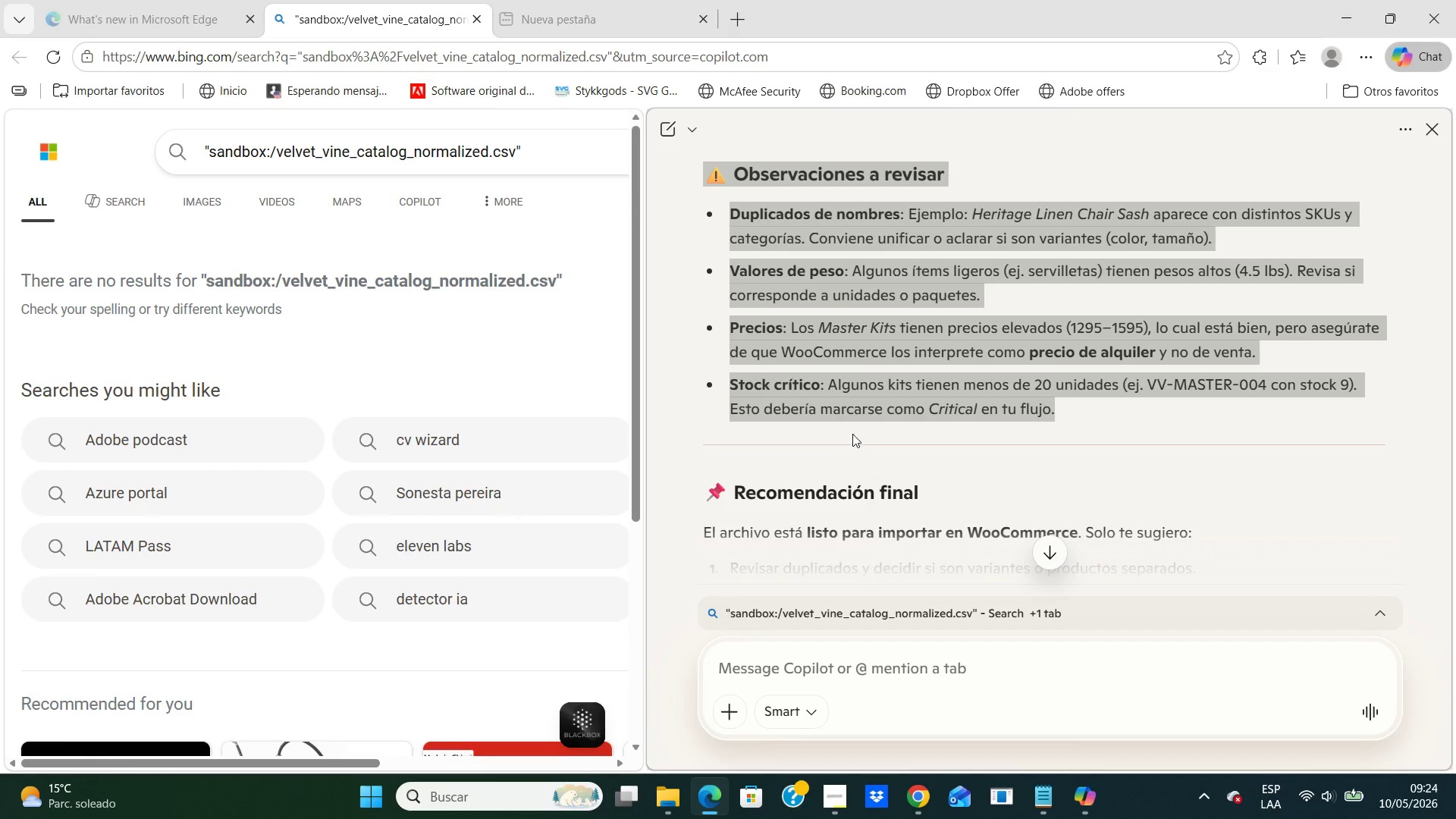 
right_click([849, 376])
 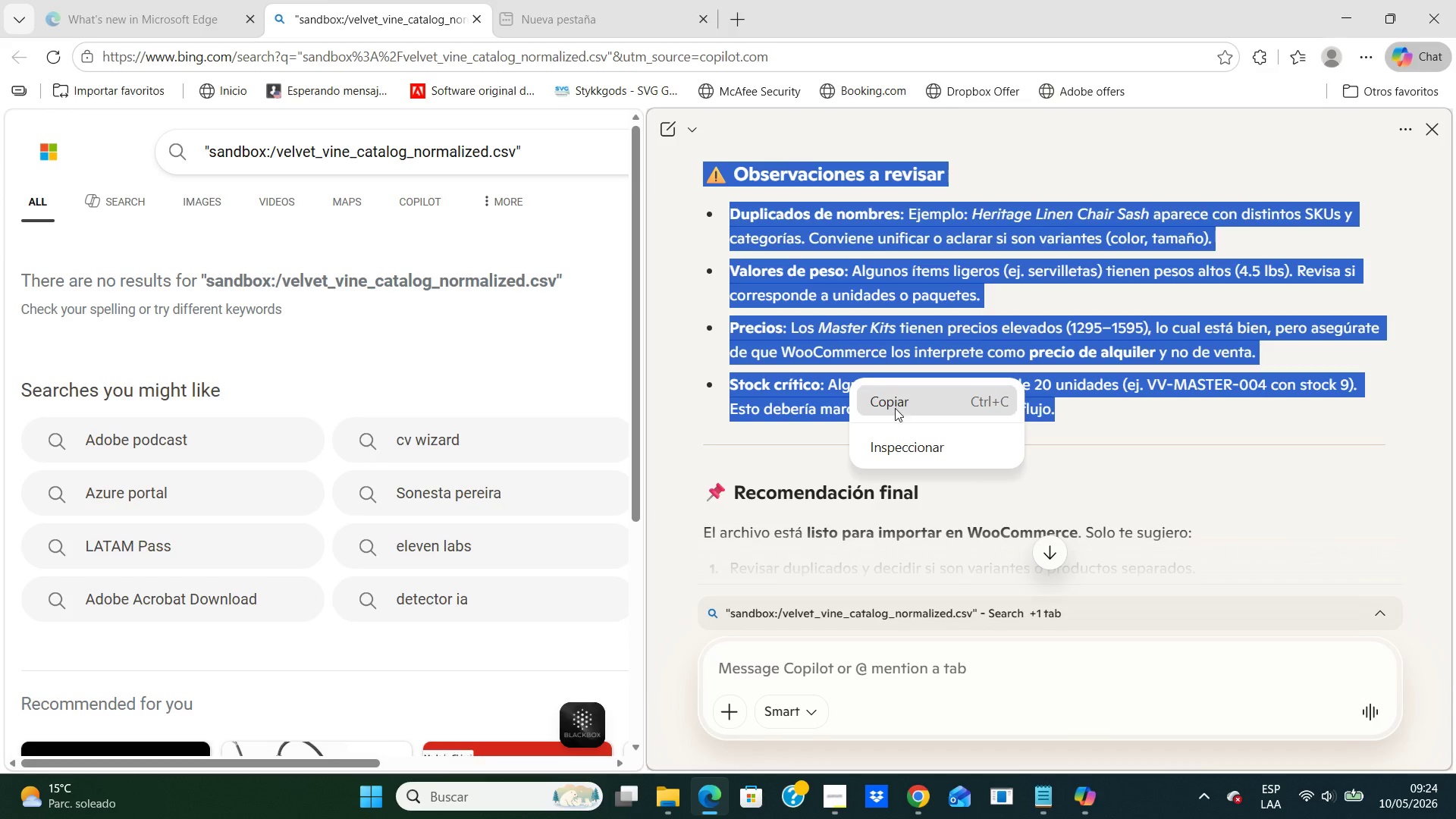 
left_click([888, 411])
 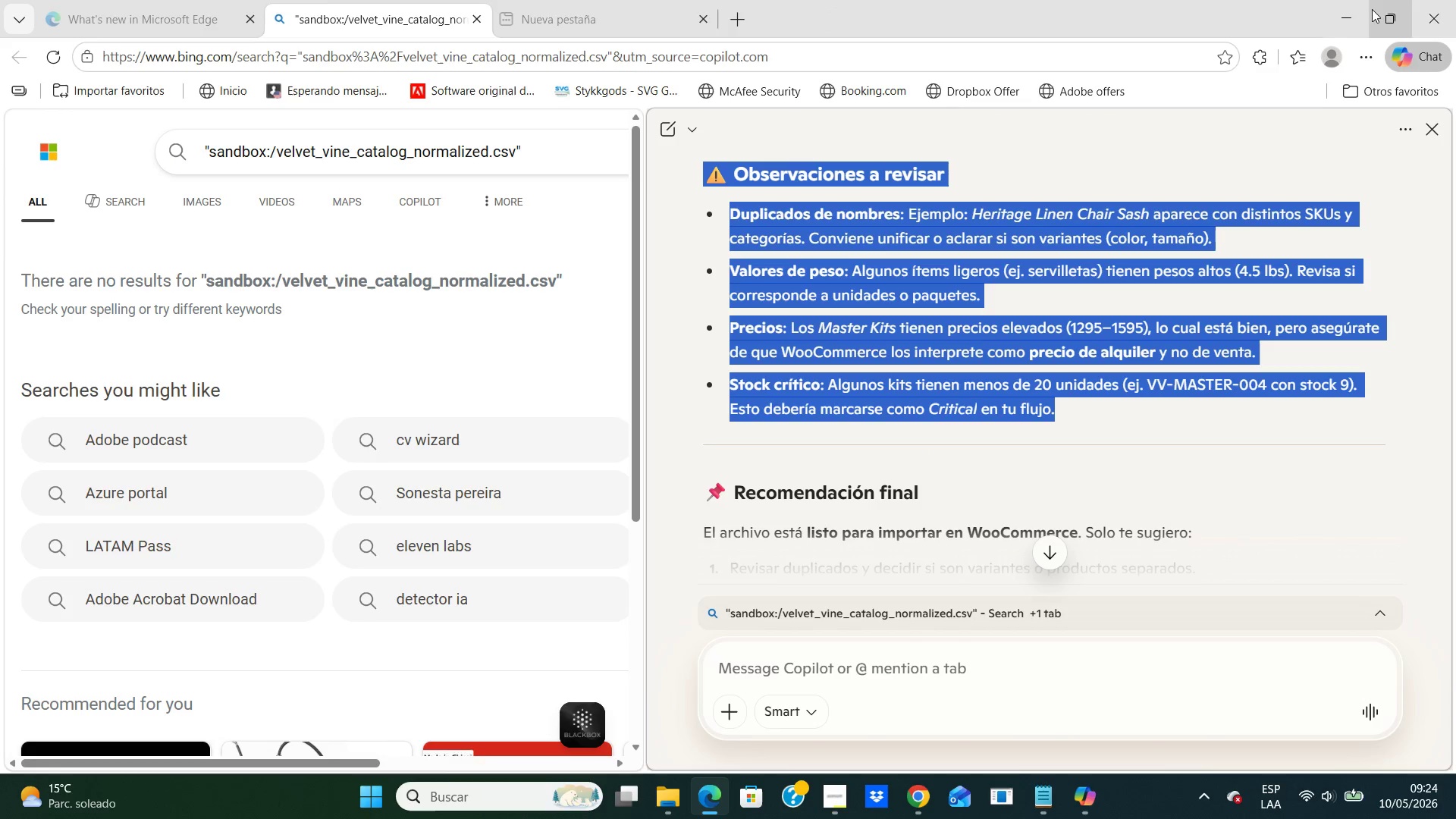 
left_click([1348, 6])
 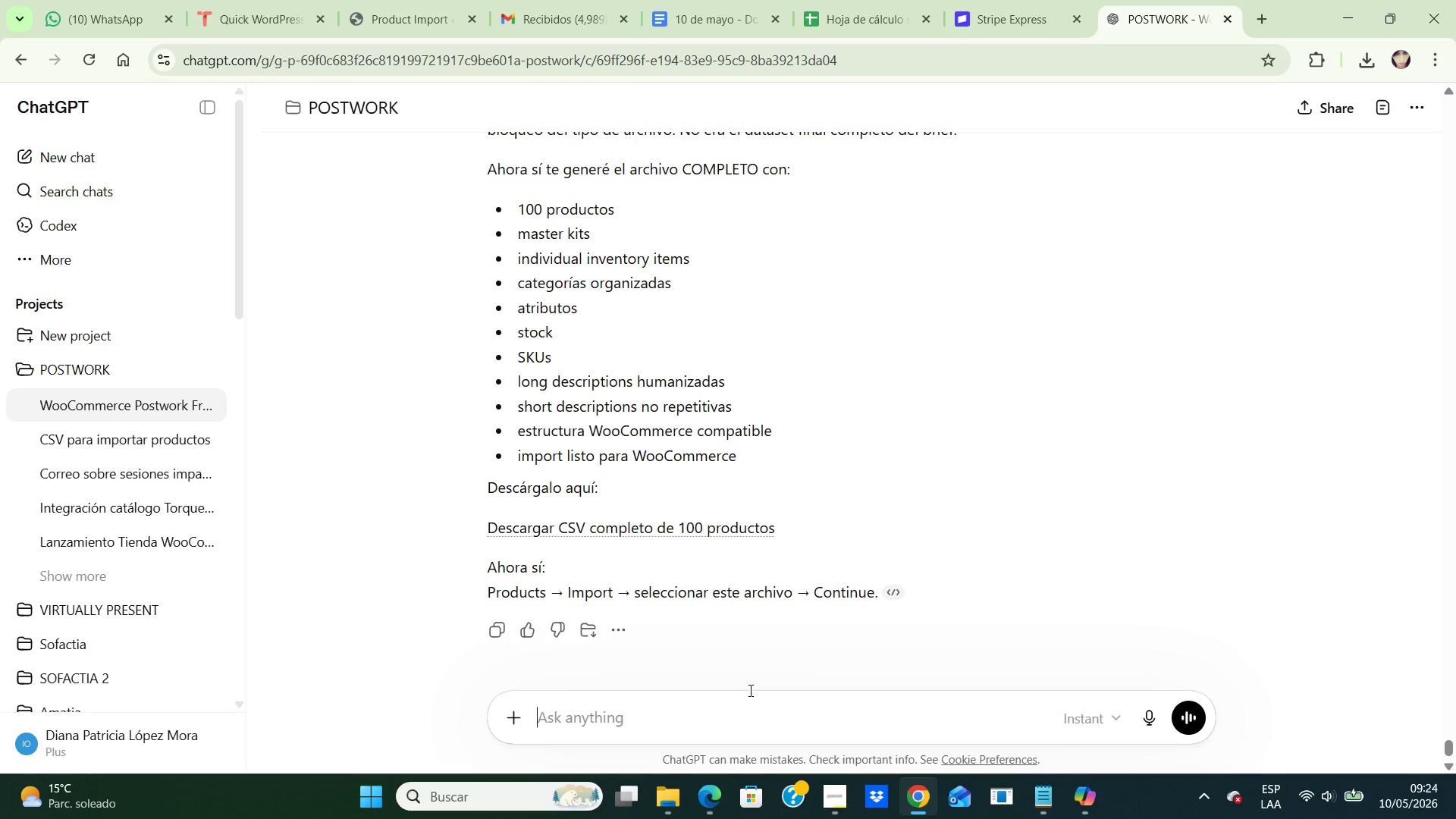 
left_click([748, 706])
 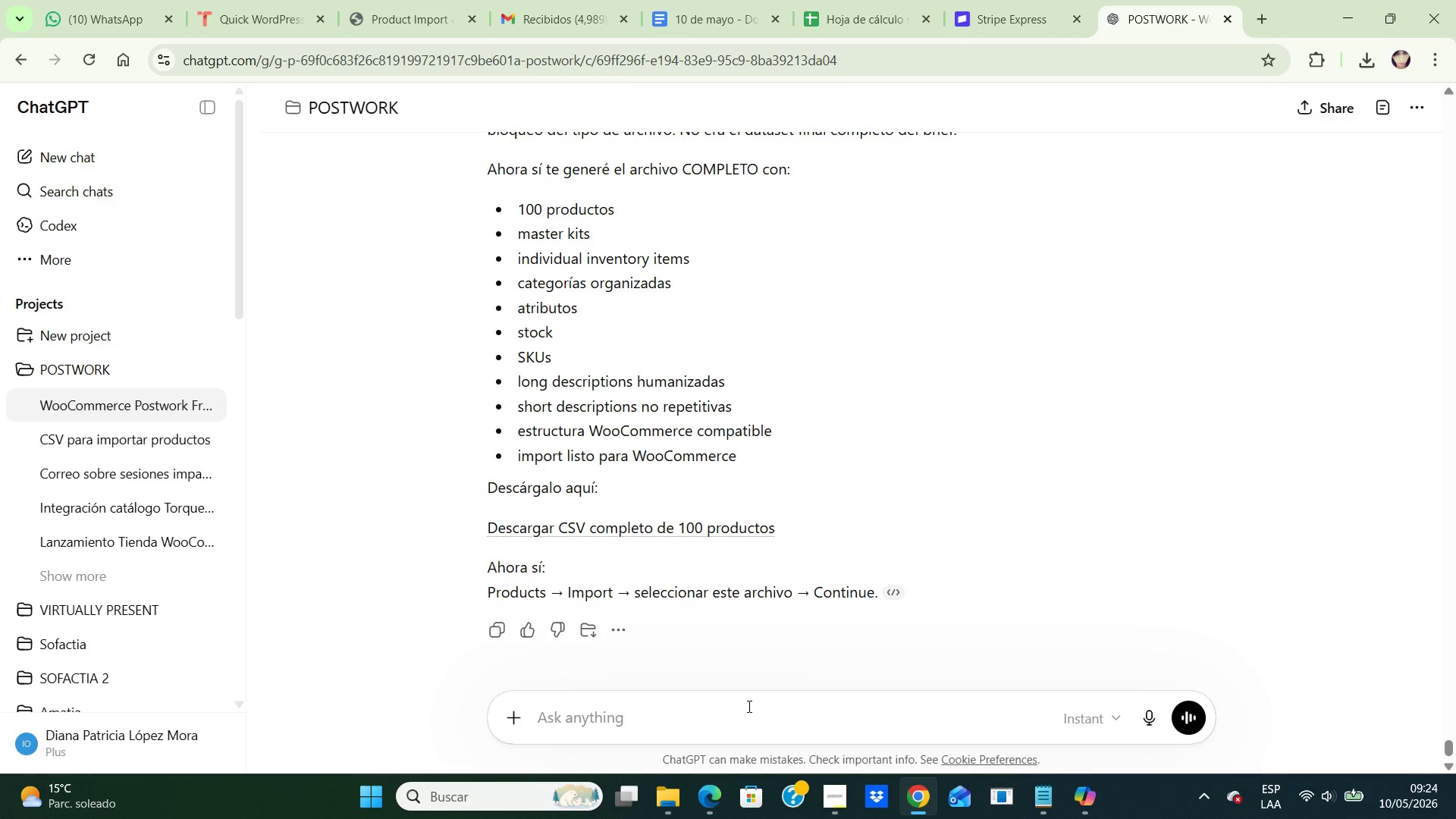 
right_click([748, 706])
 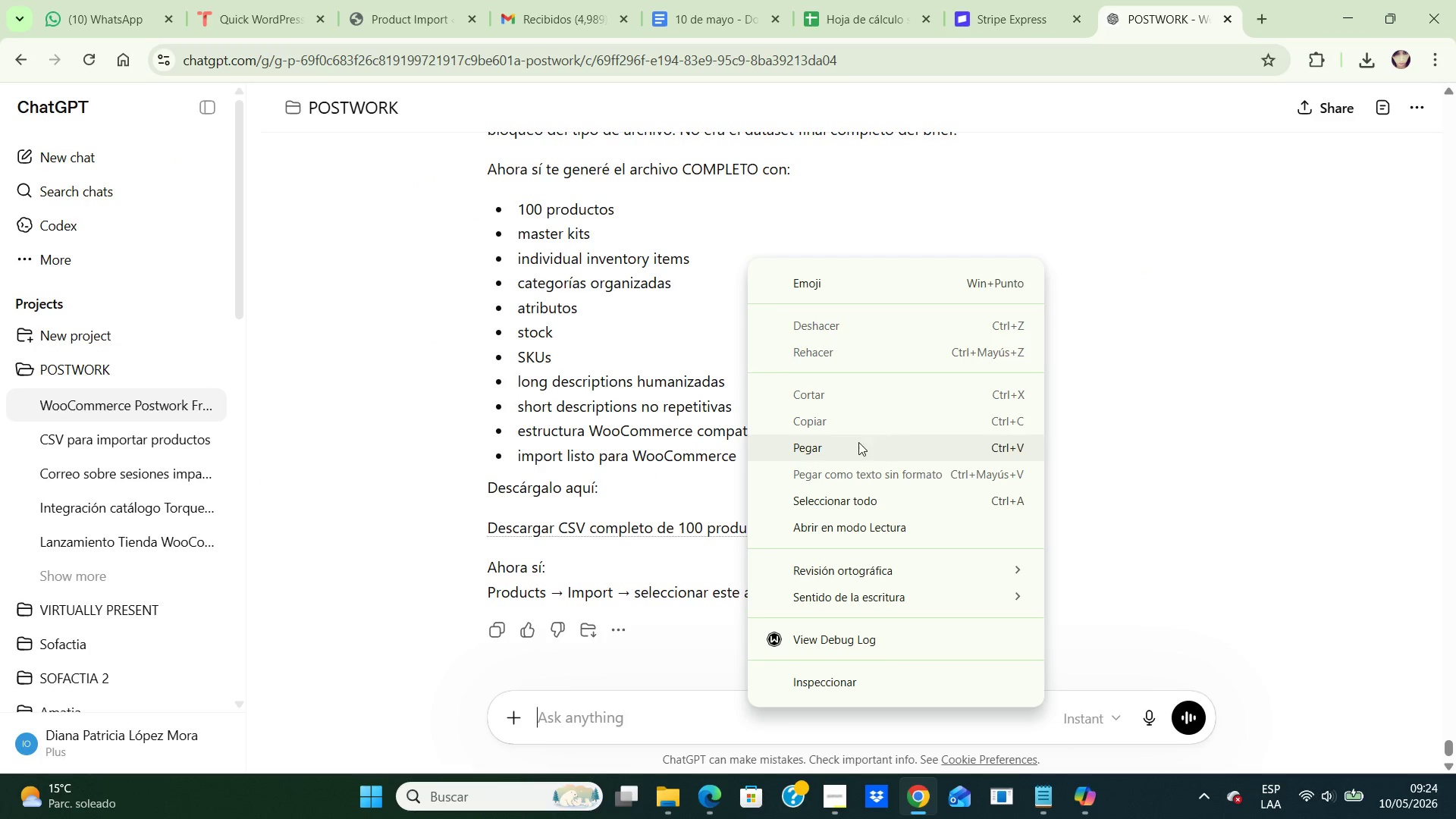 
left_click([853, 443])
 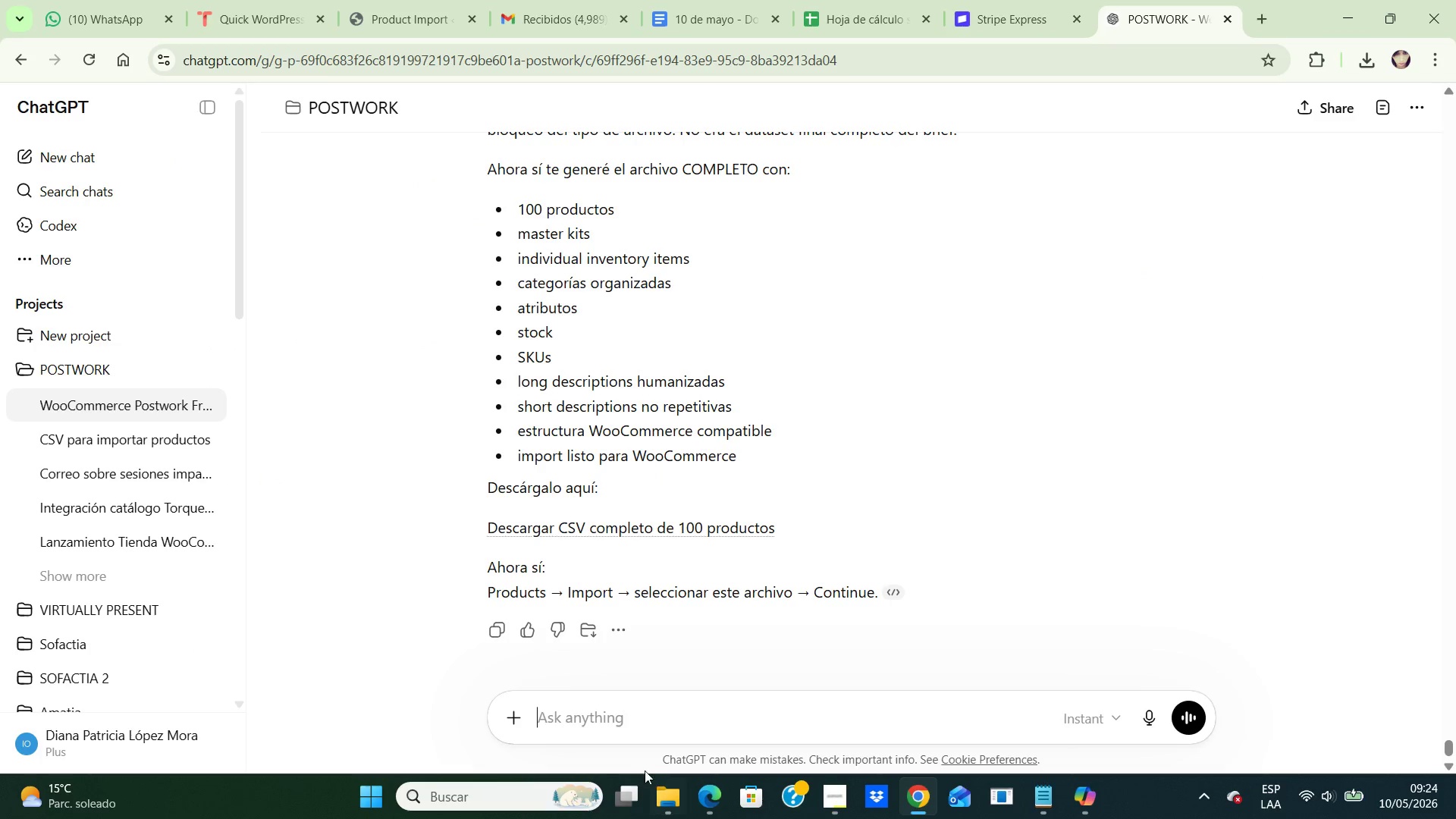 
left_click([627, 717])
 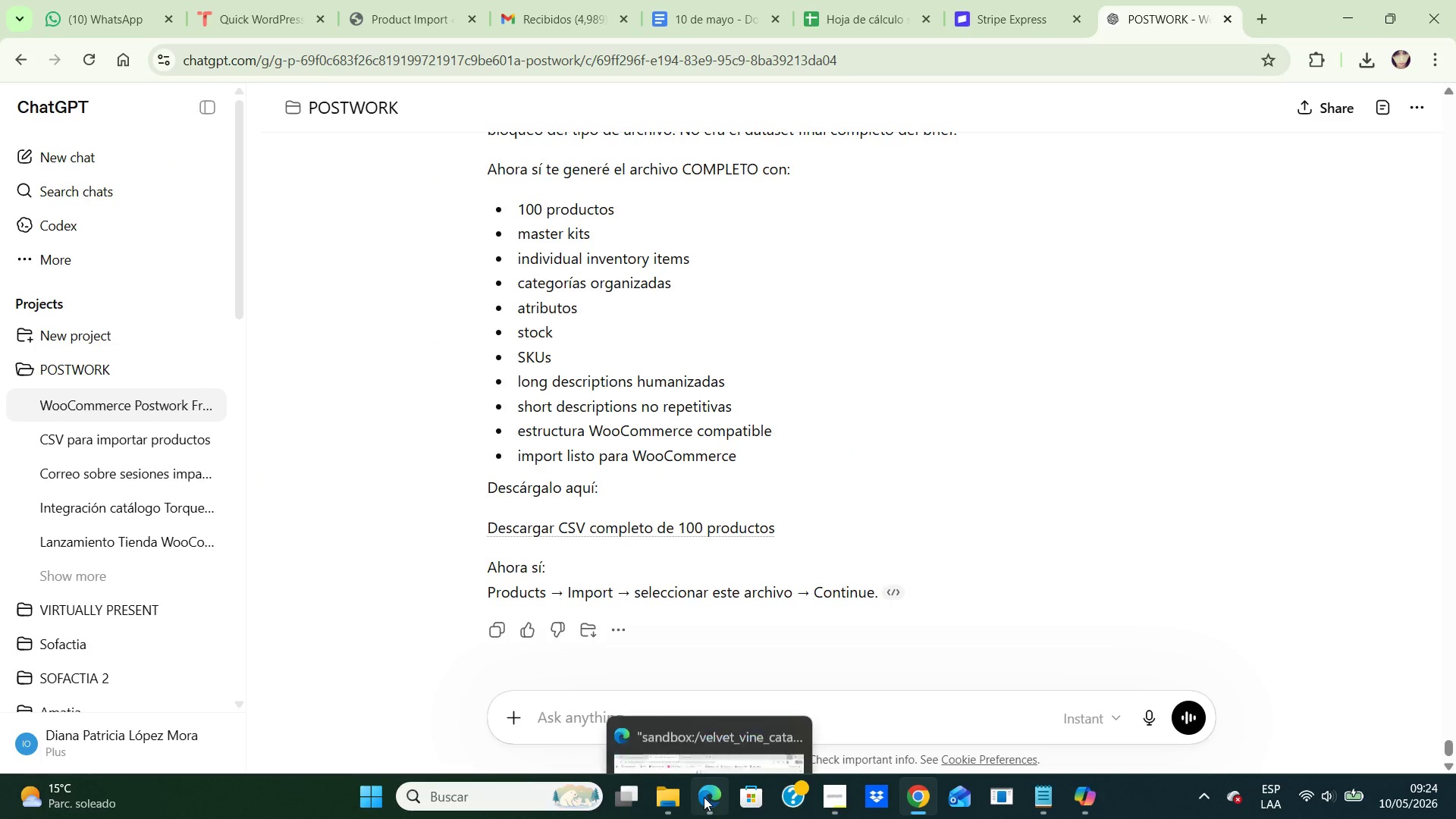 
left_click([704, 797])
 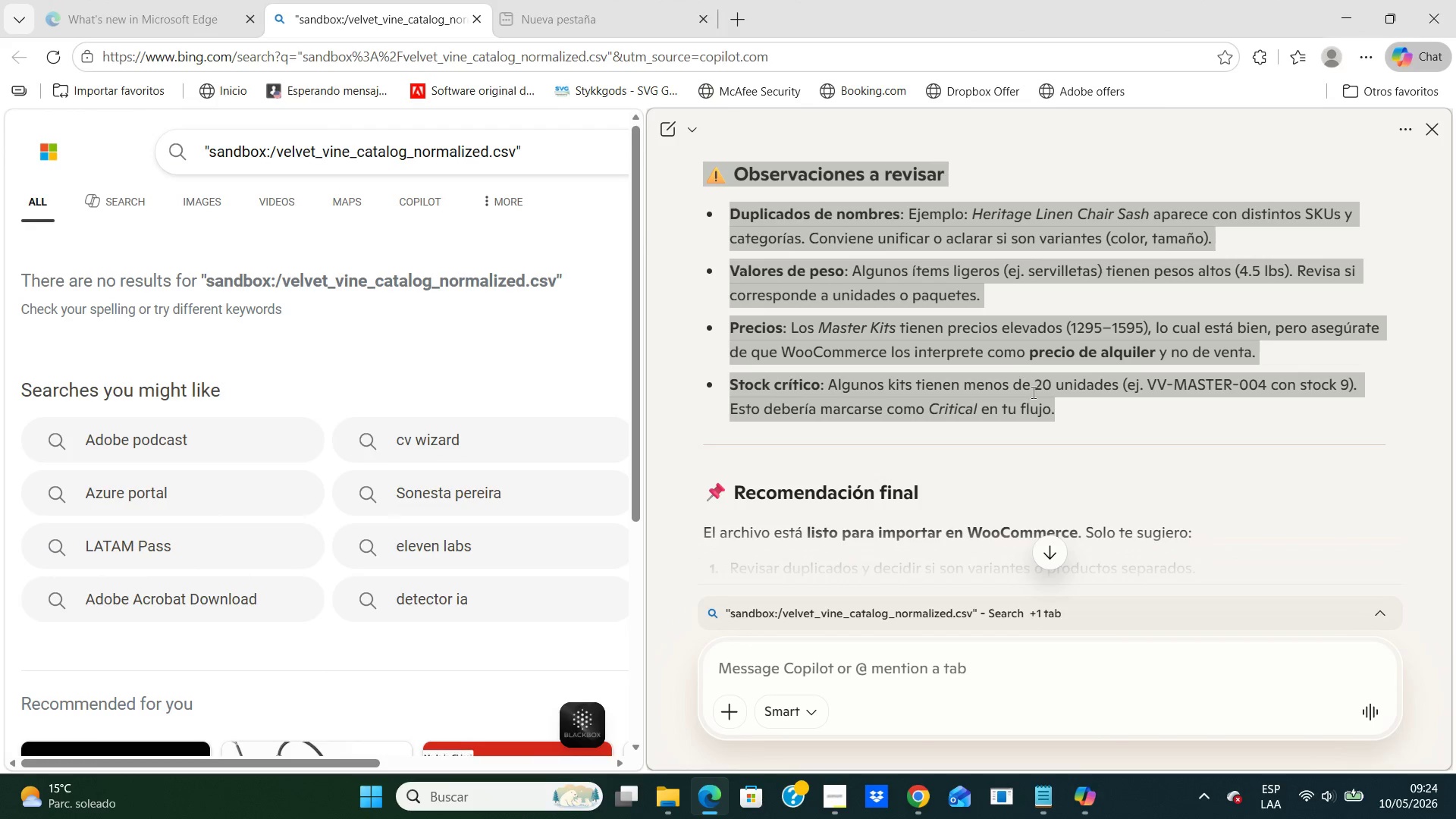 
left_click([1087, 416])
 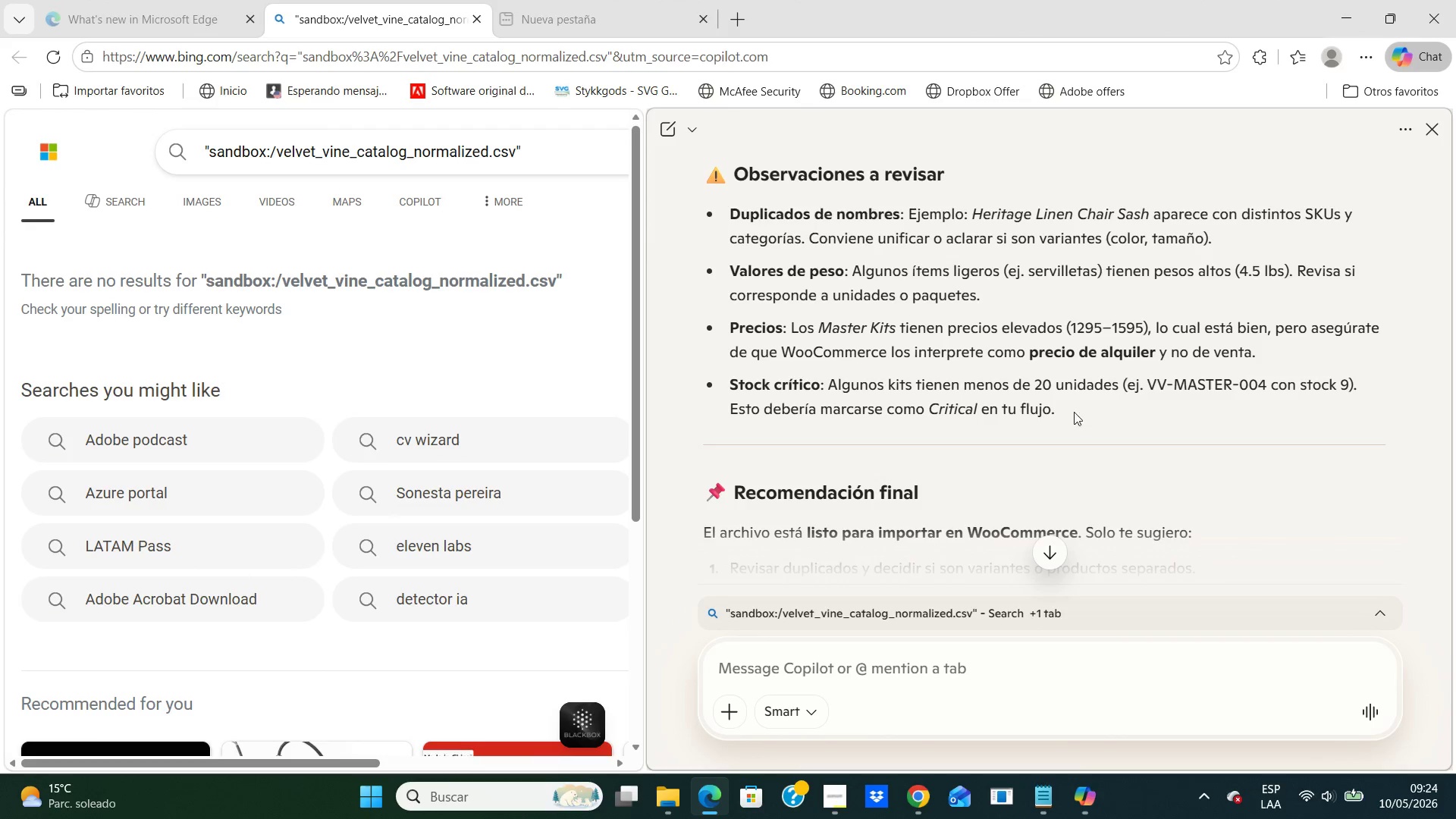 
left_click_drag(start_coordinate=[1078, 413], to_coordinate=[720, 181])
 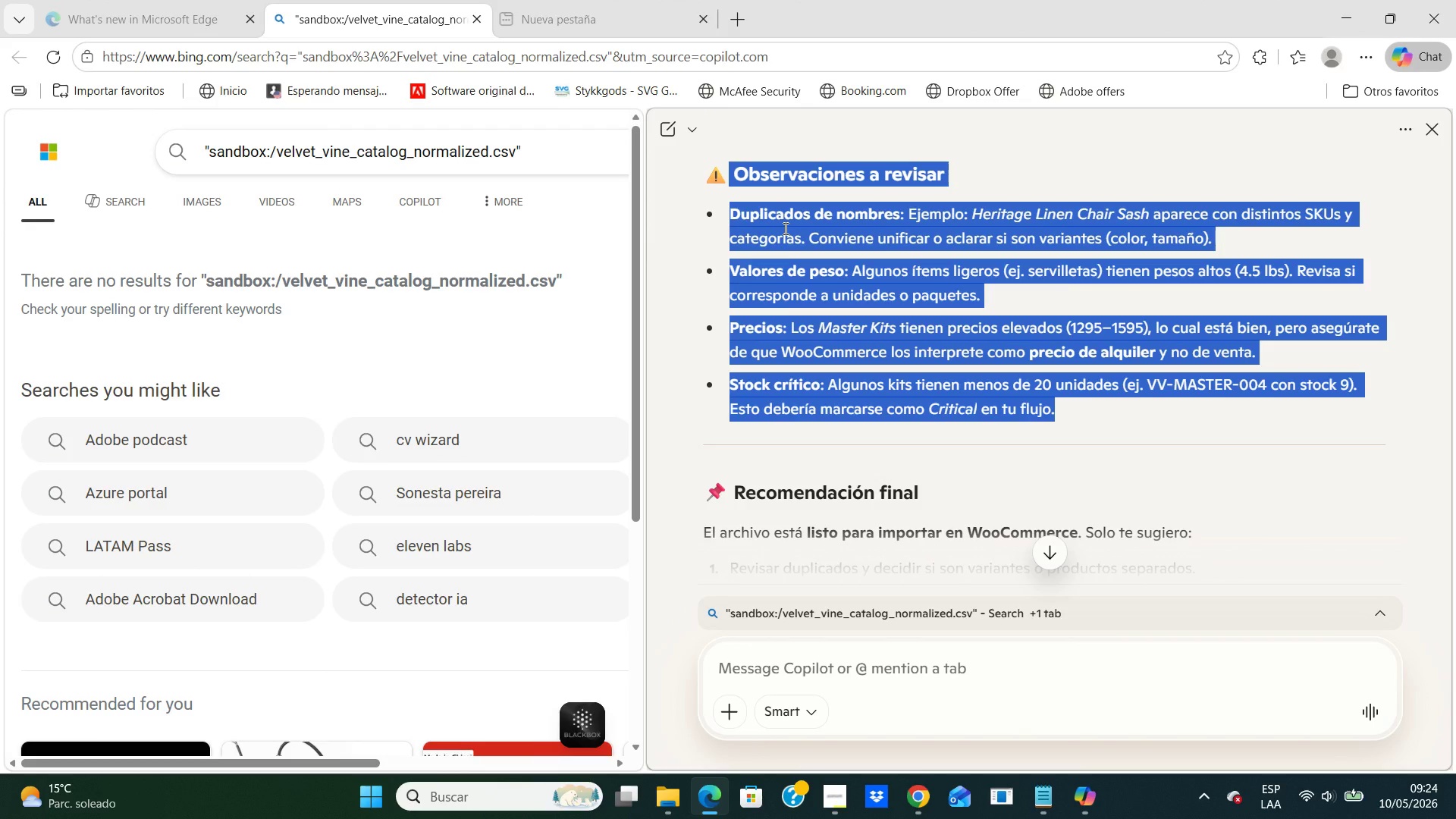 
right_click([784, 228])
 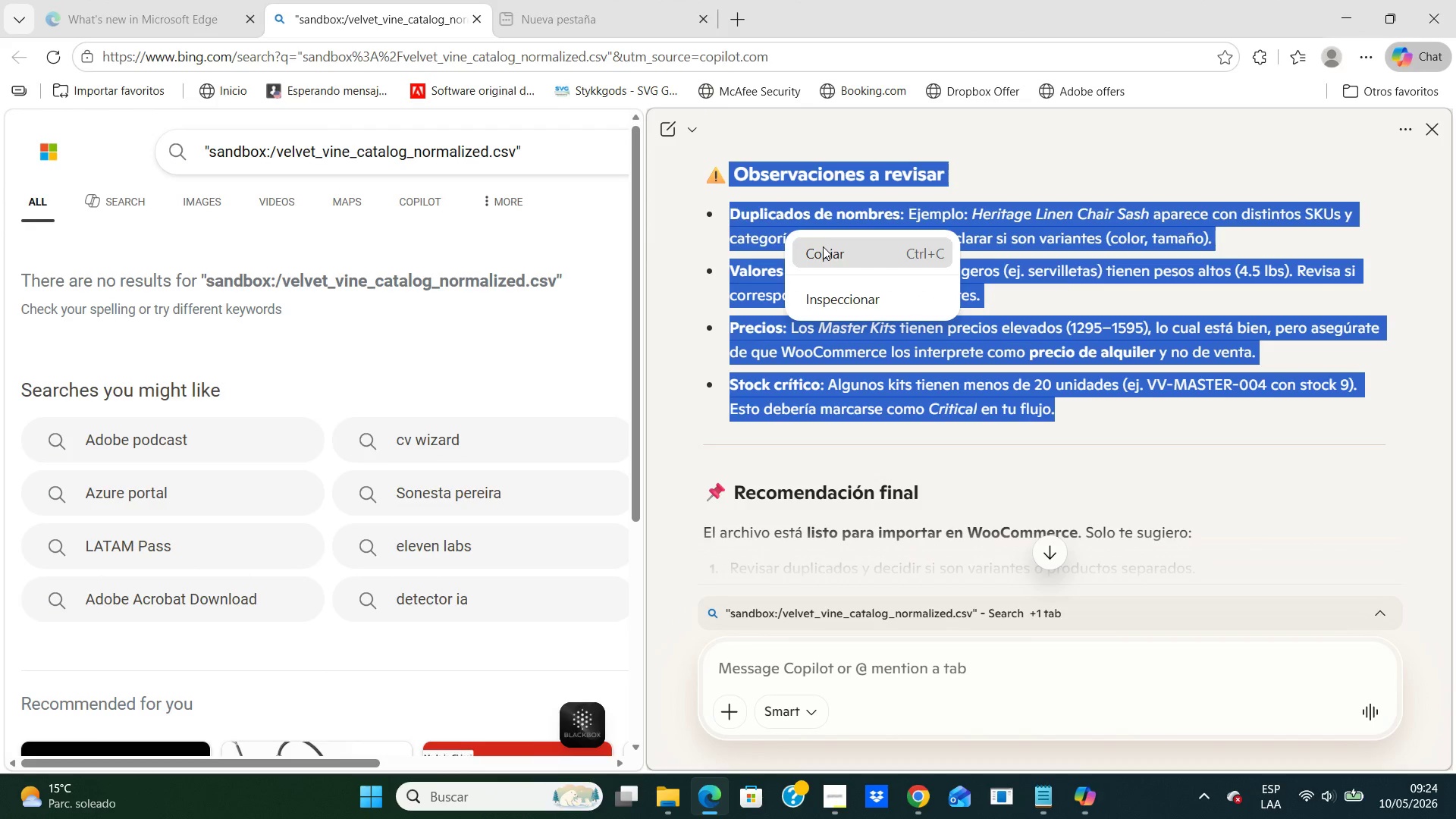 
left_click([823, 246])
 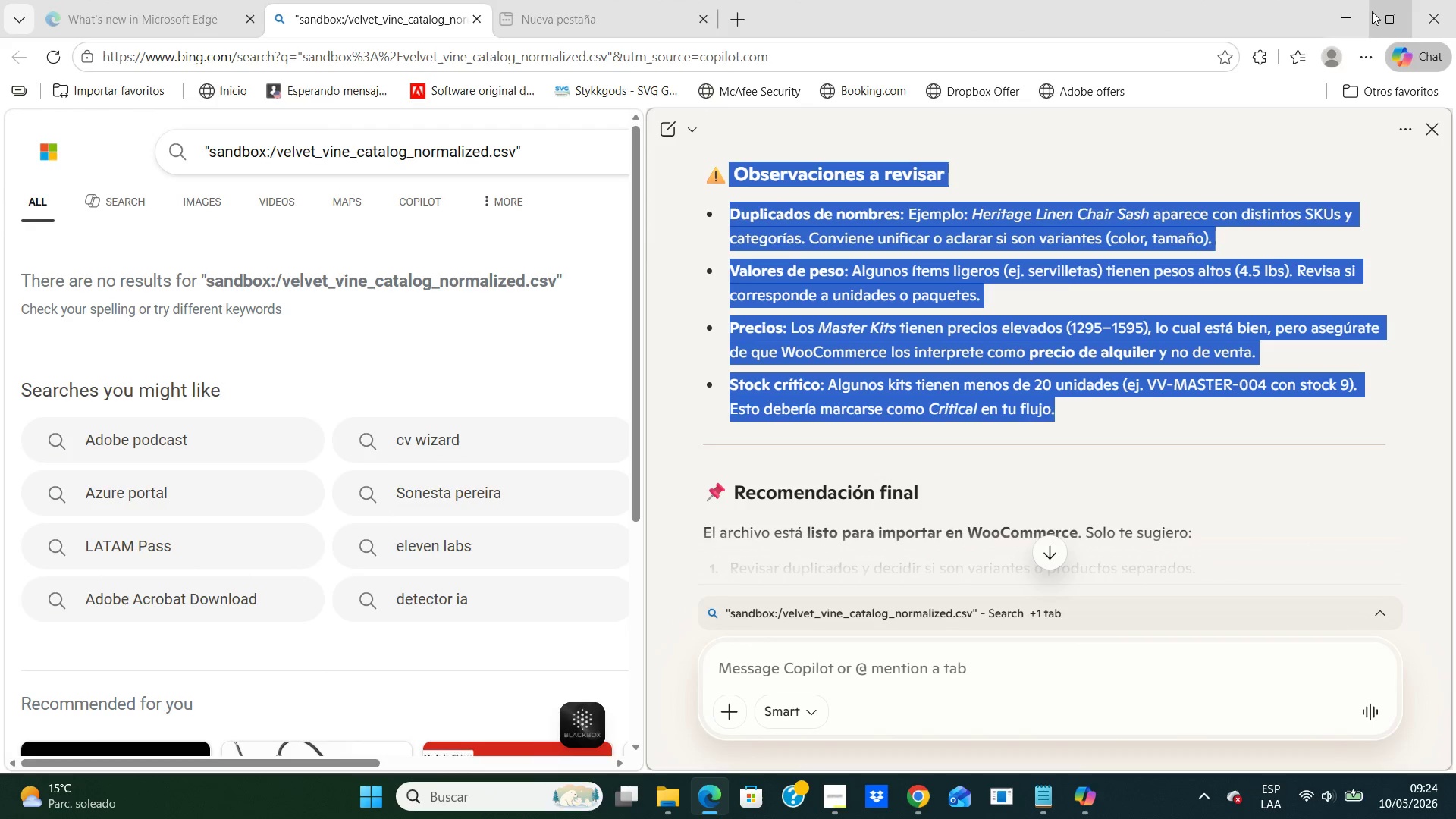 
left_click([1336, 20])
 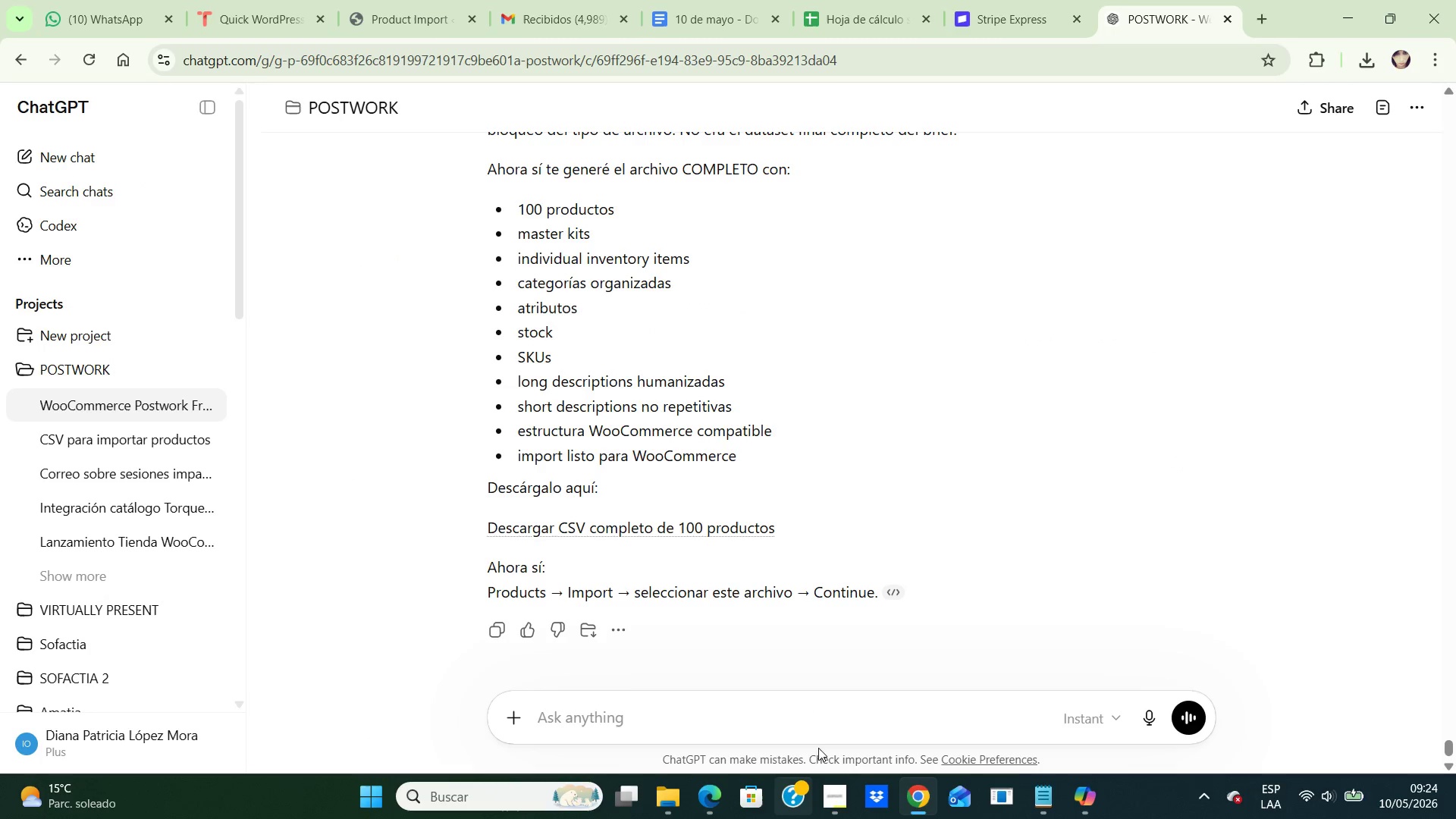 
left_click([830, 725])
 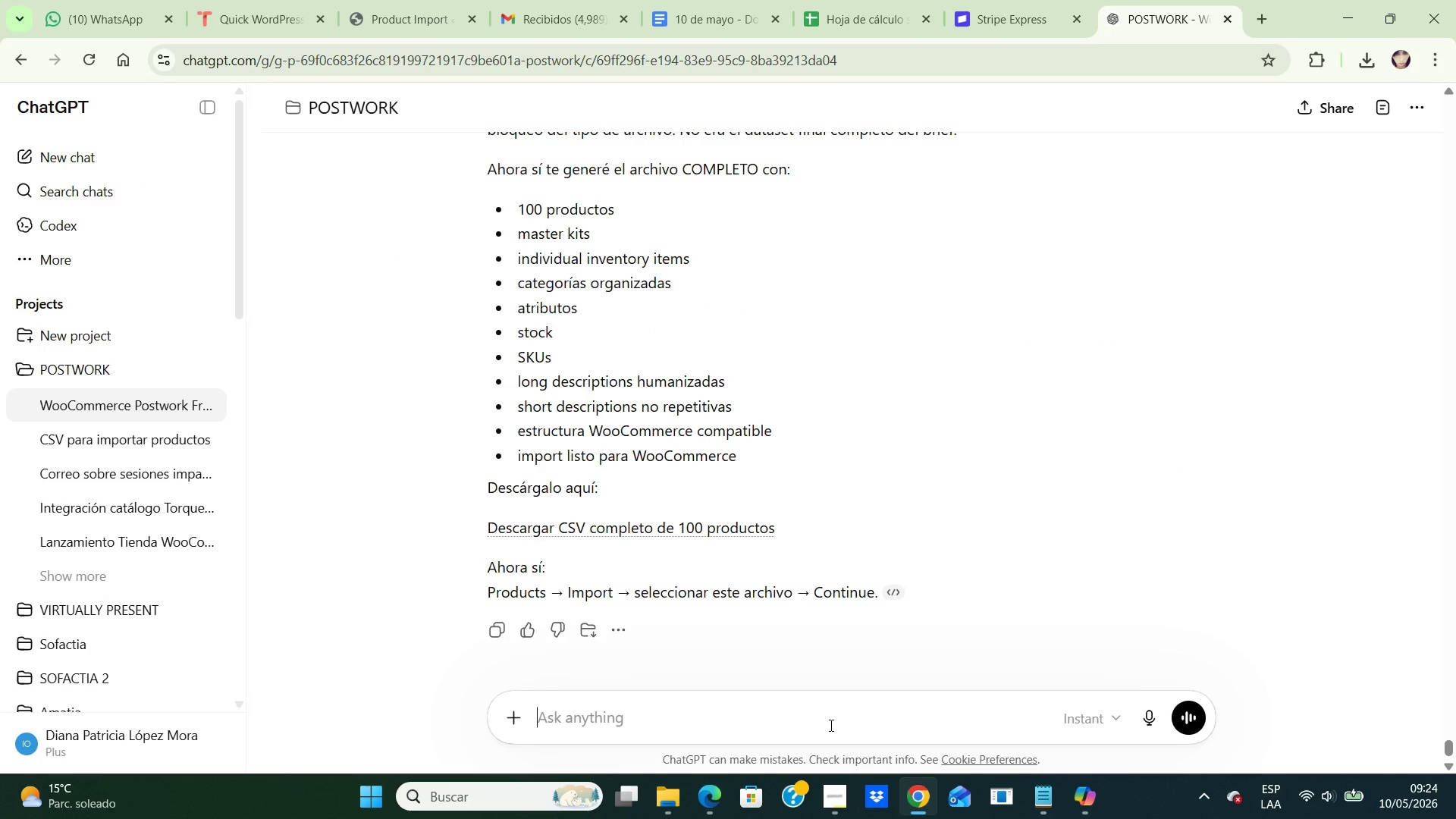 
right_click([830, 725])
 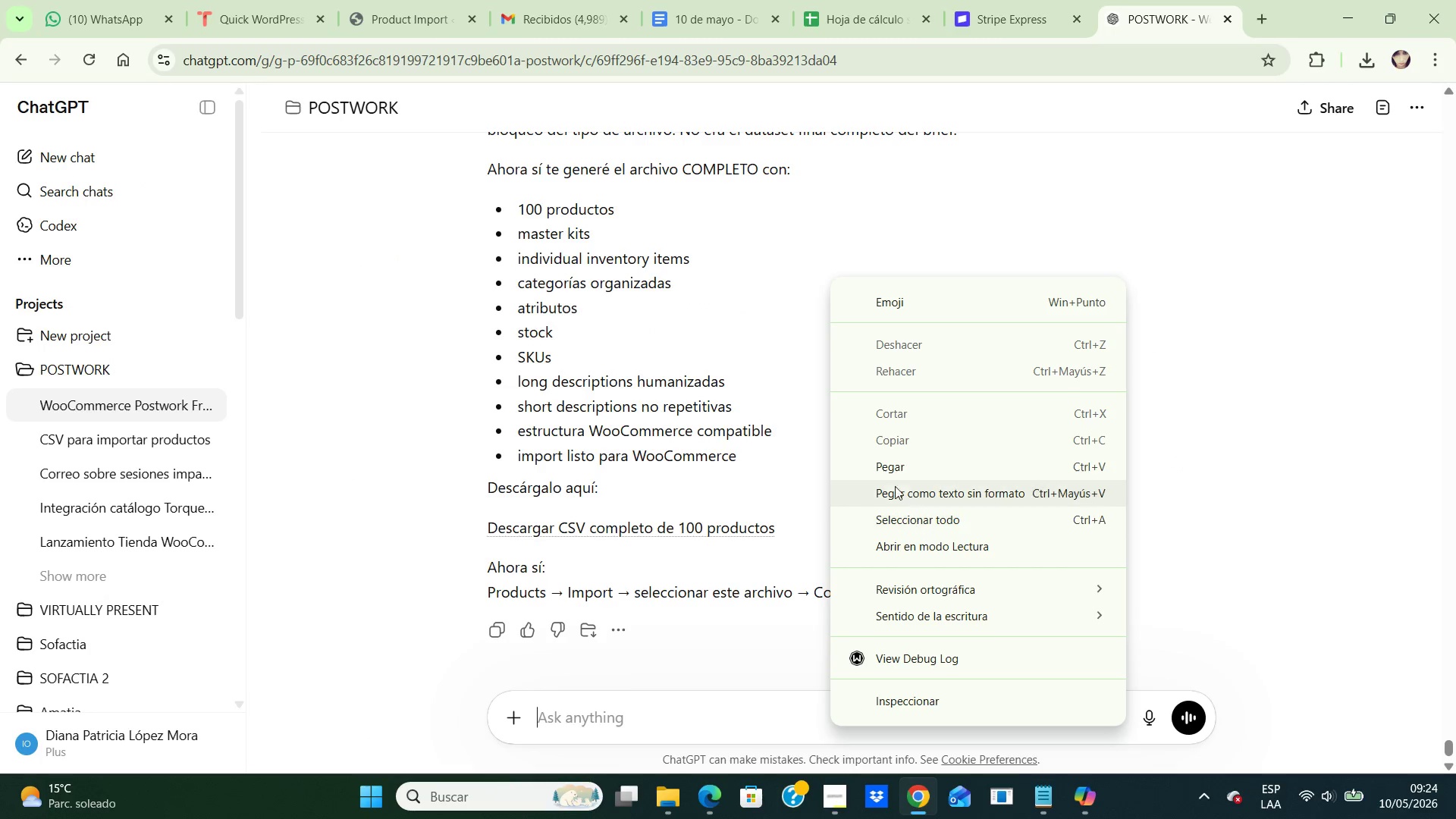 
left_click([902, 466])
 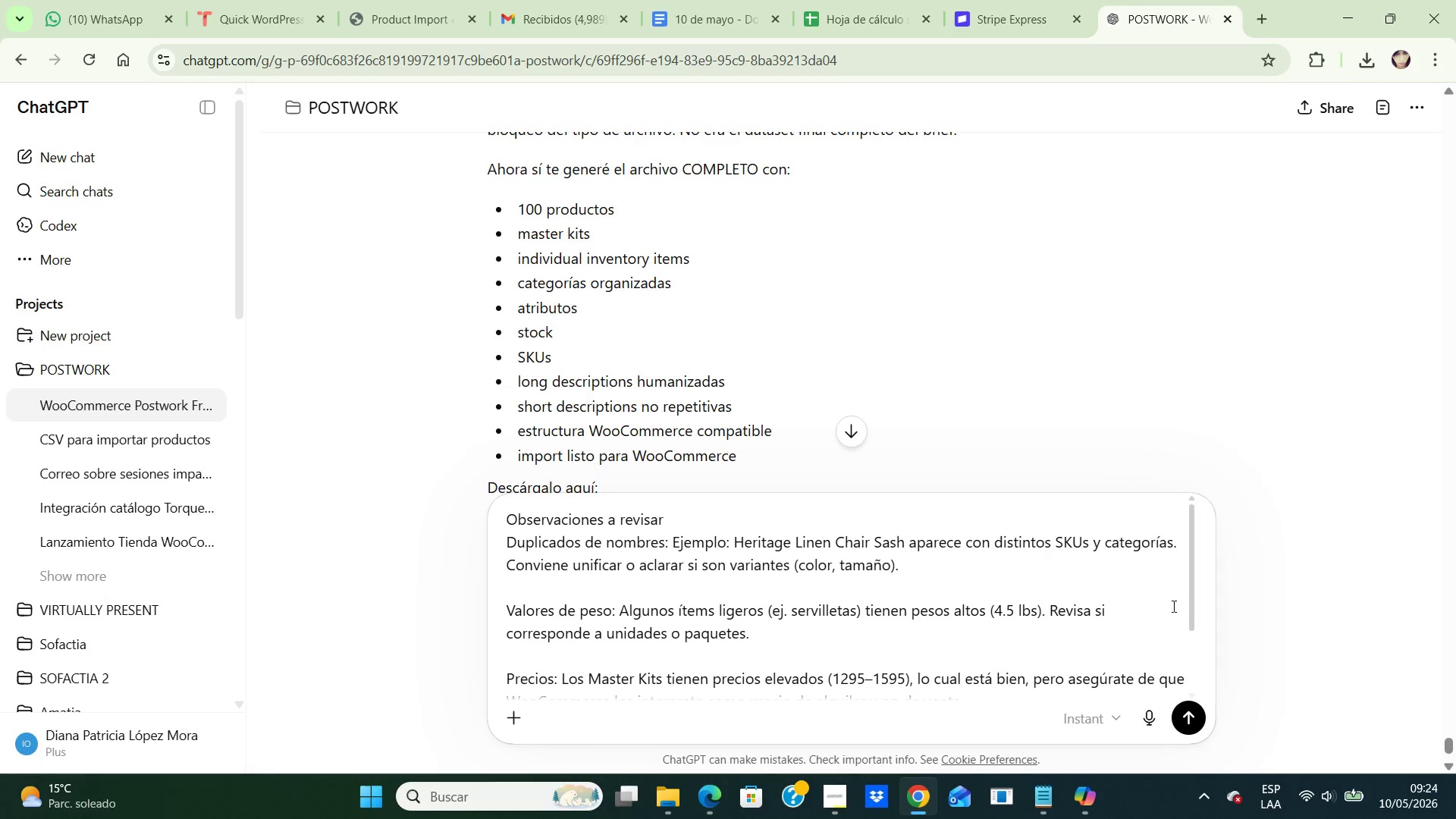 
left_click_drag(start_coordinate=[1188, 597], to_coordinate=[1194, 733])
 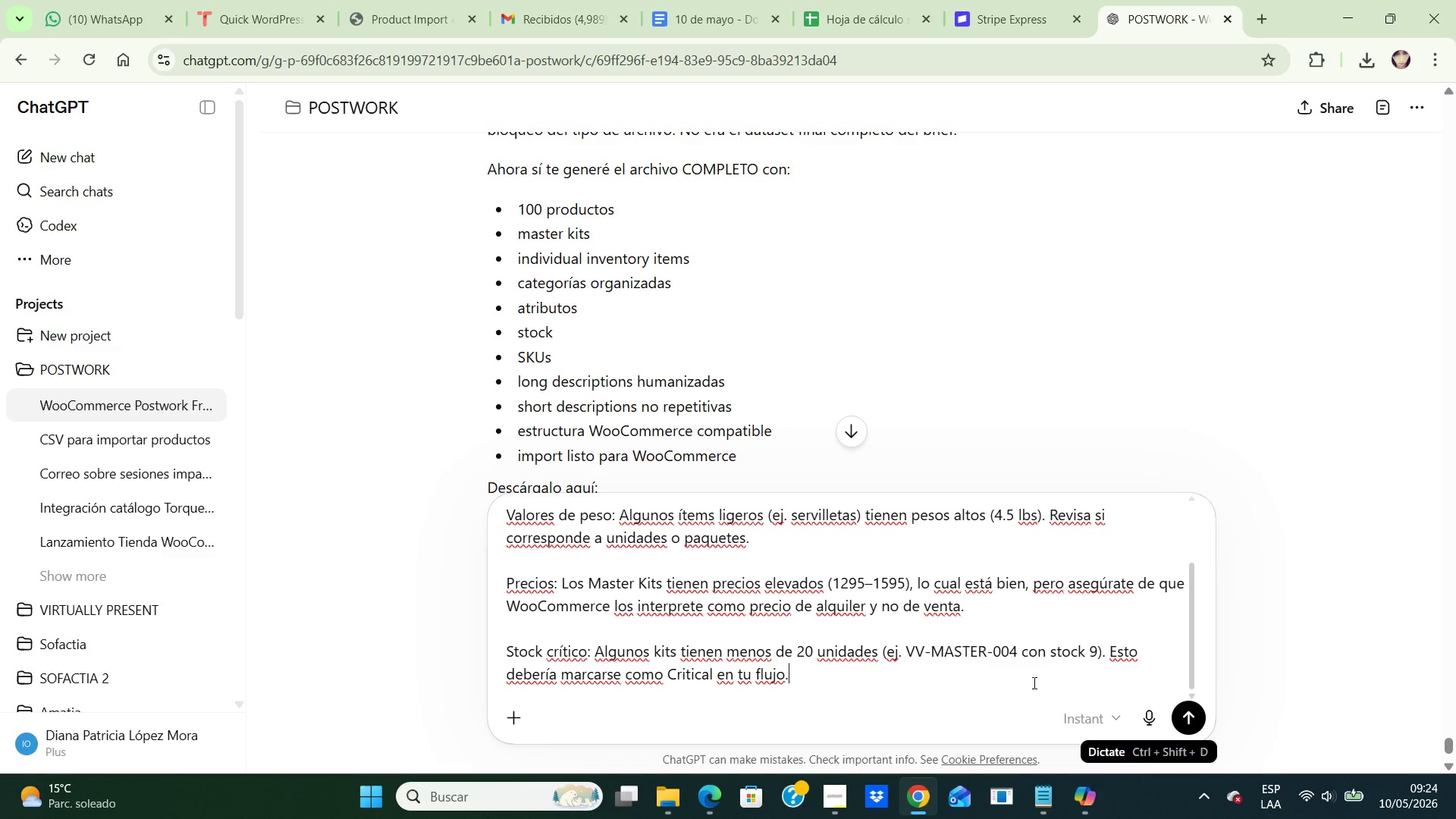 
left_click([1013, 692])
 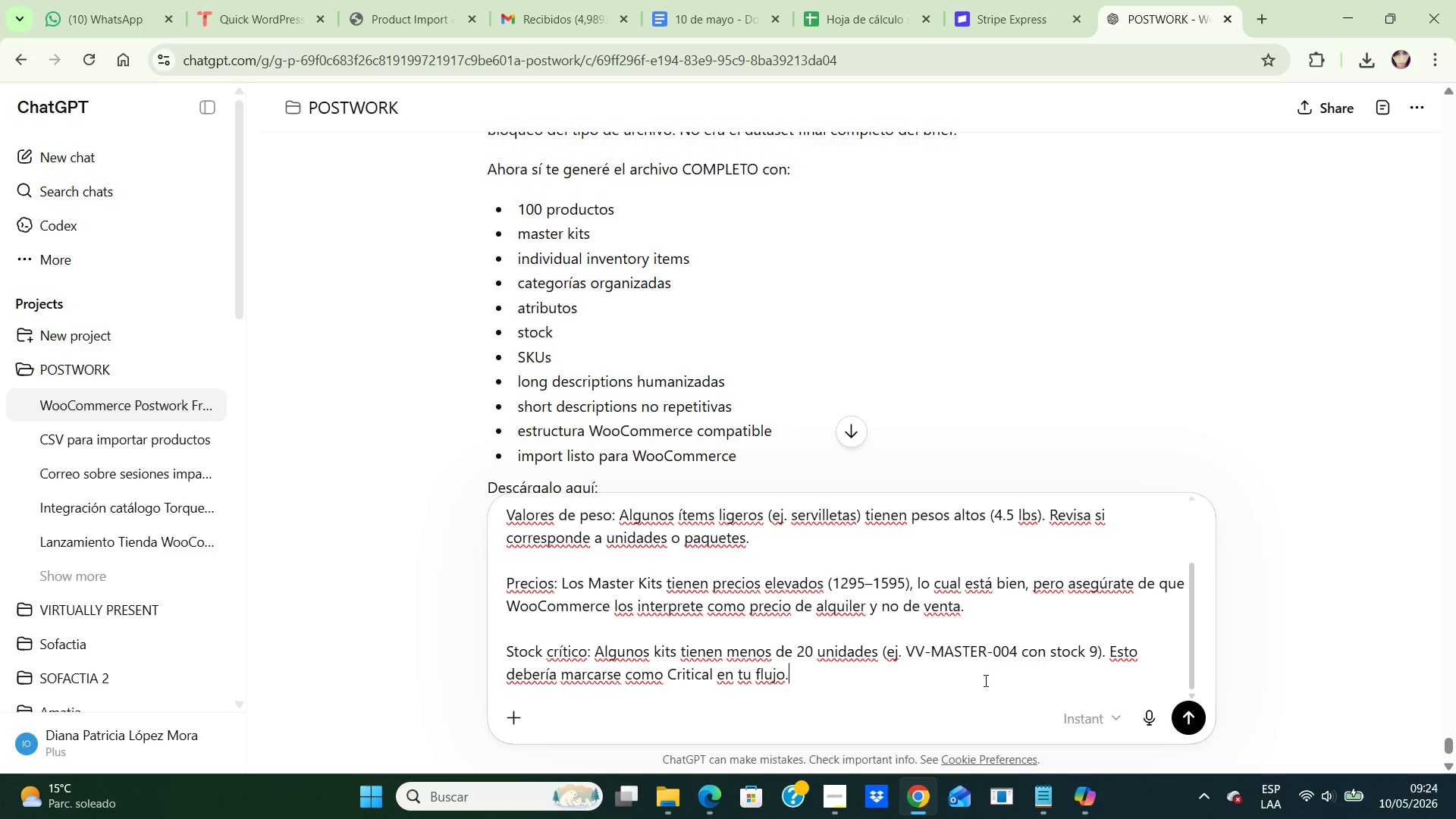 
type( * generalo nuevamente y que quede compatible y que si lo importe tu ya sabes segun los feedback anteriores porque no se ha importado para que no cometamos los mismos errores()
 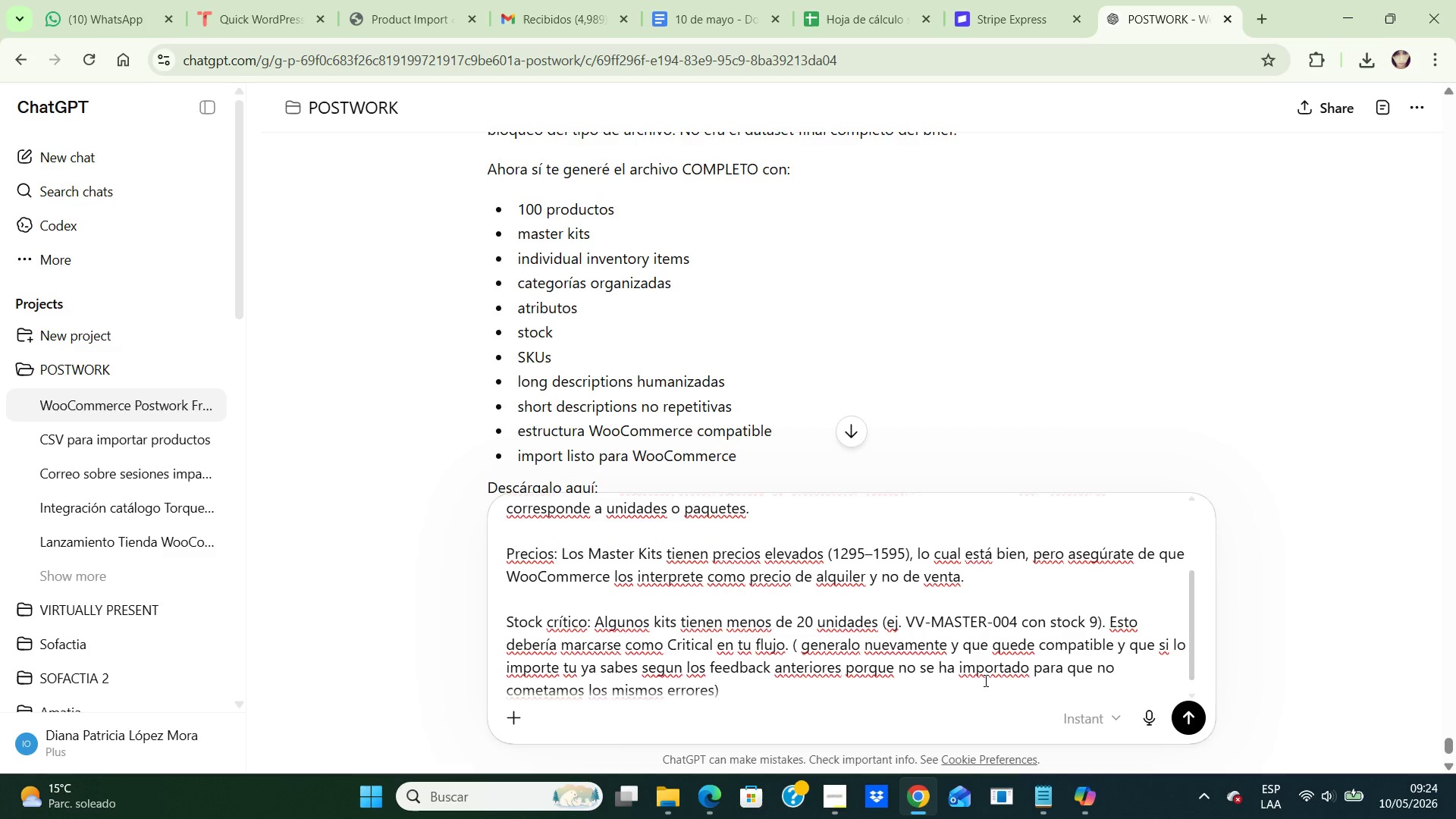 
key(Enter)
 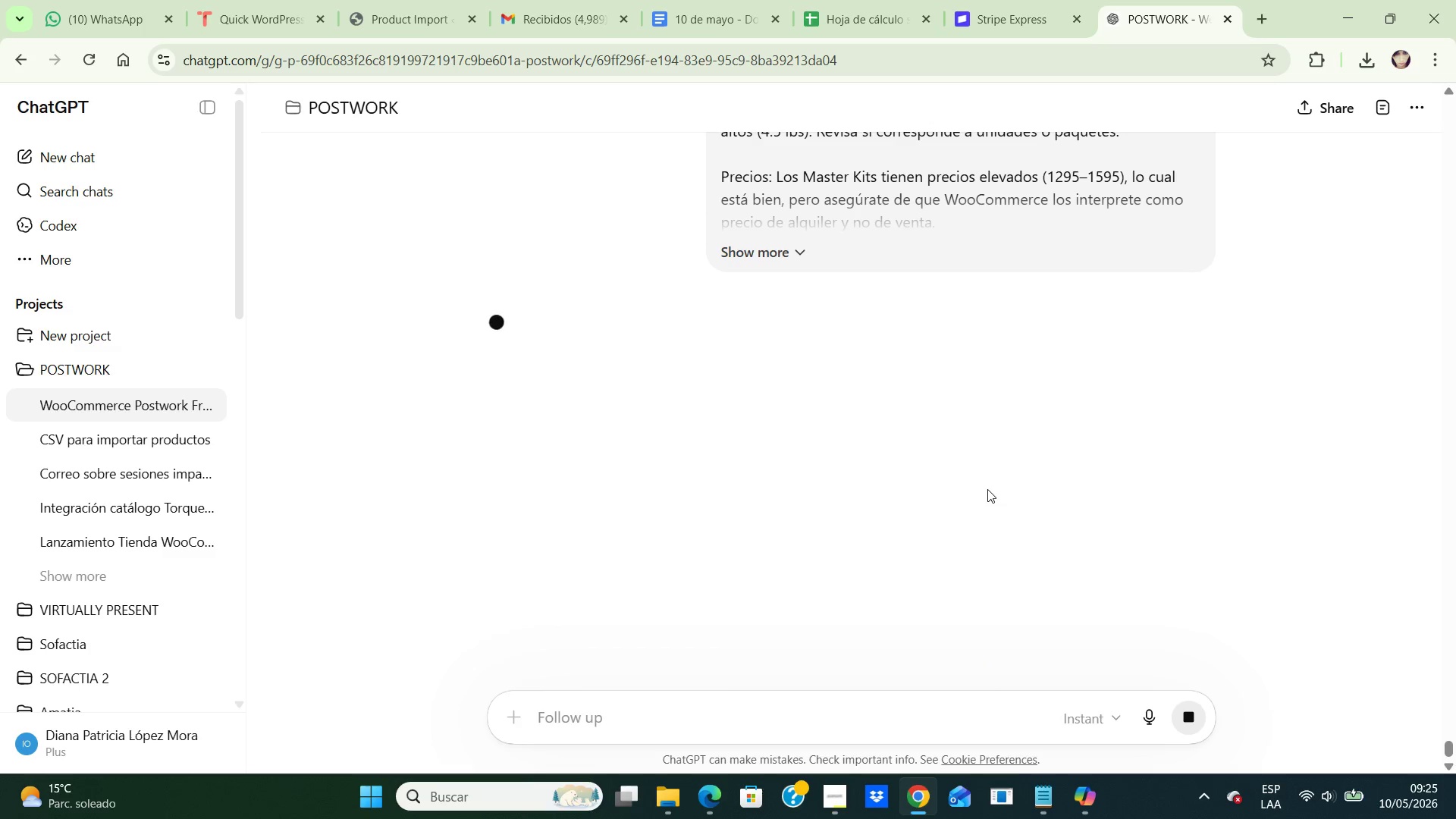 
wait(10.33)
 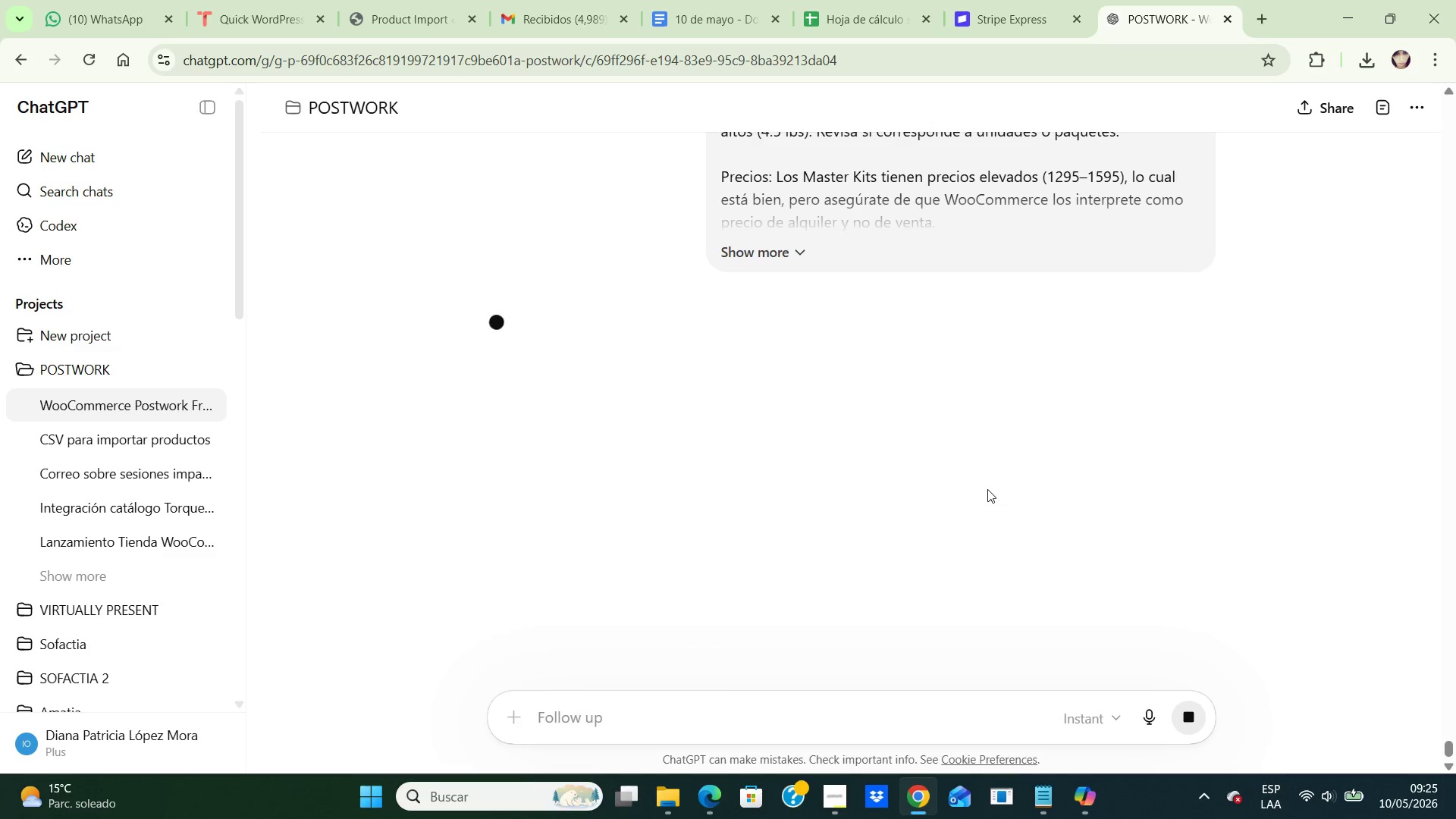 
left_click([856, 17])
 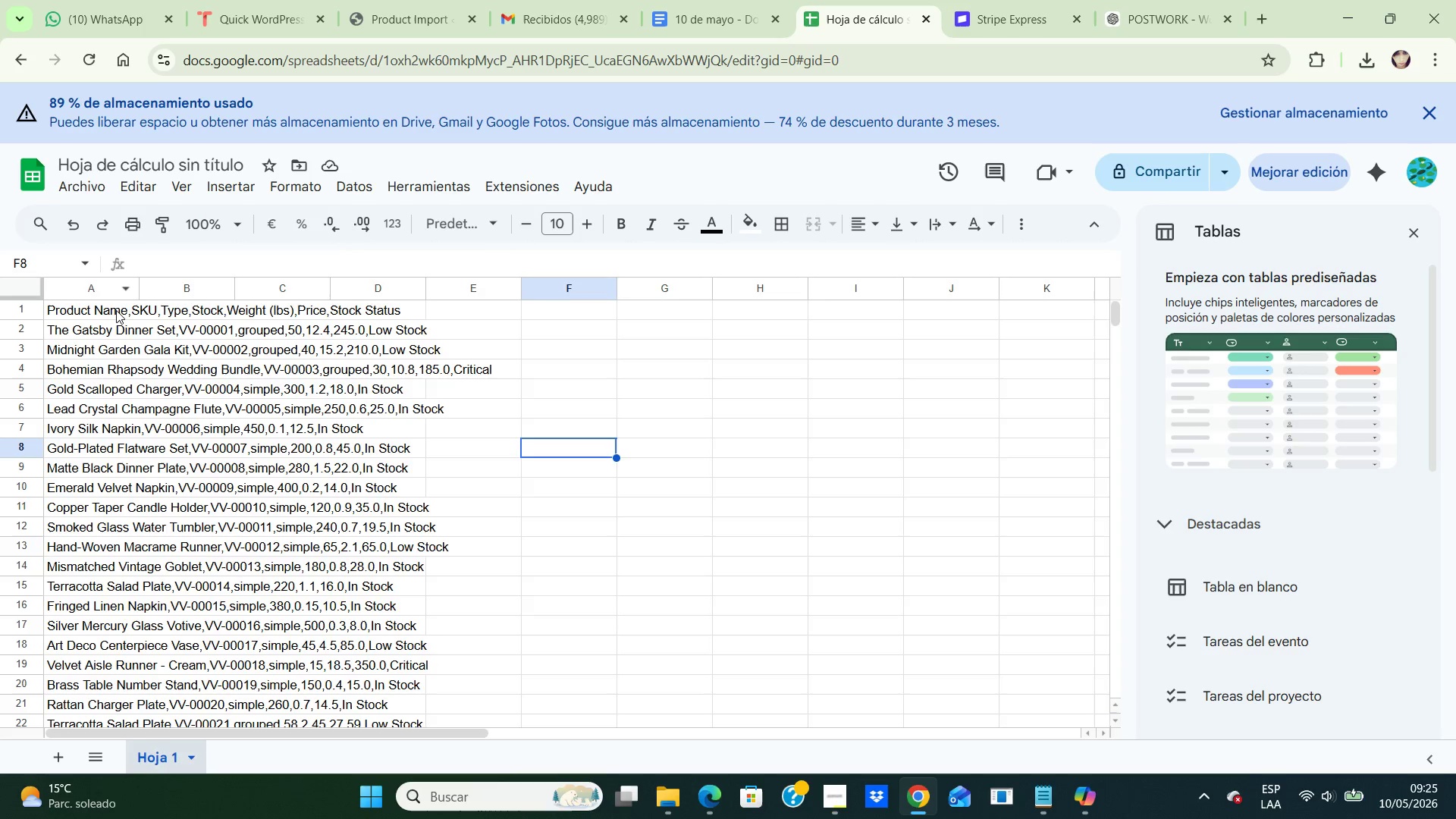 
left_click_drag(start_coordinate=[140, 281], to_coordinate=[221, 304])
 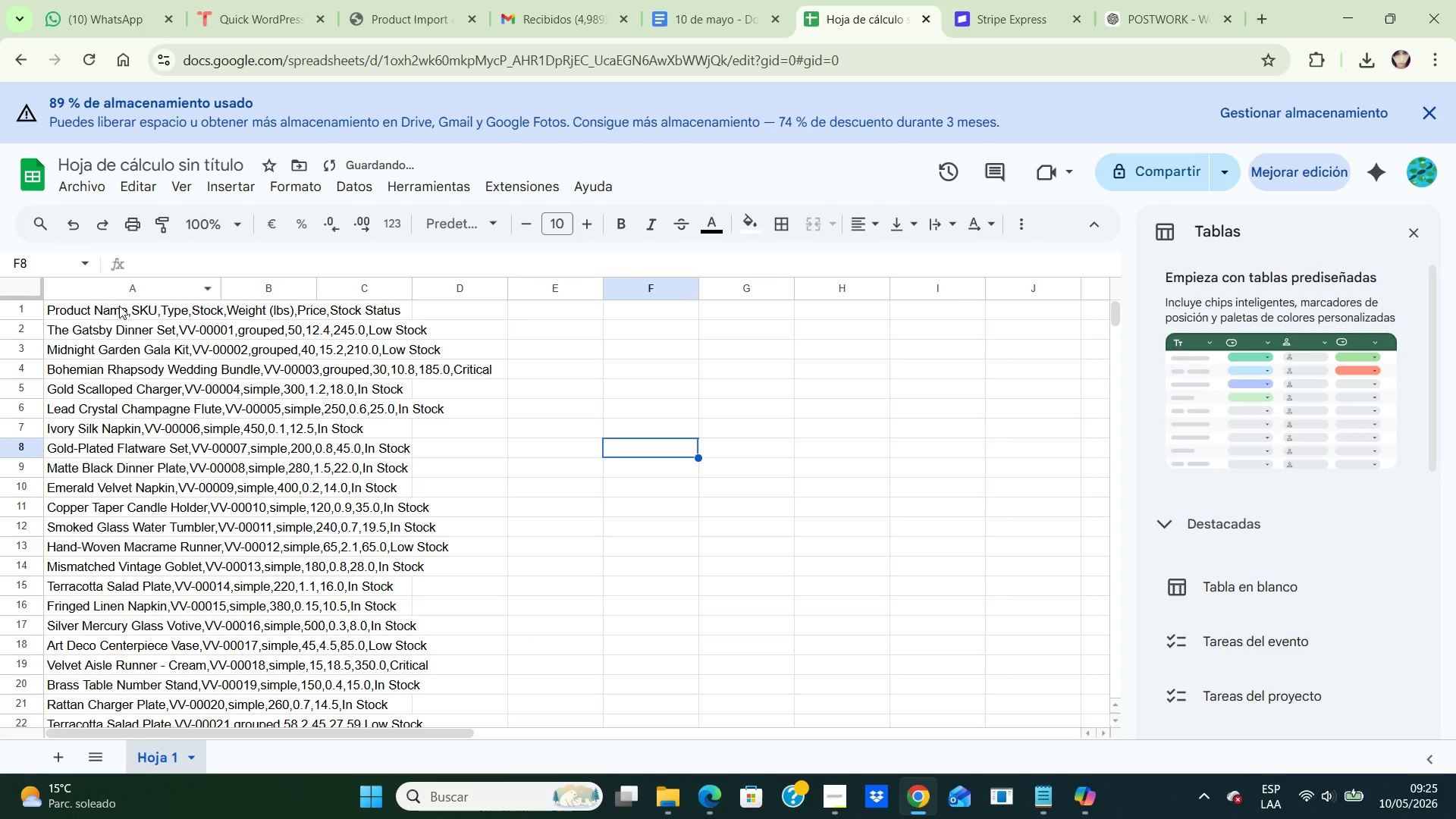 
left_click([119, 306])
 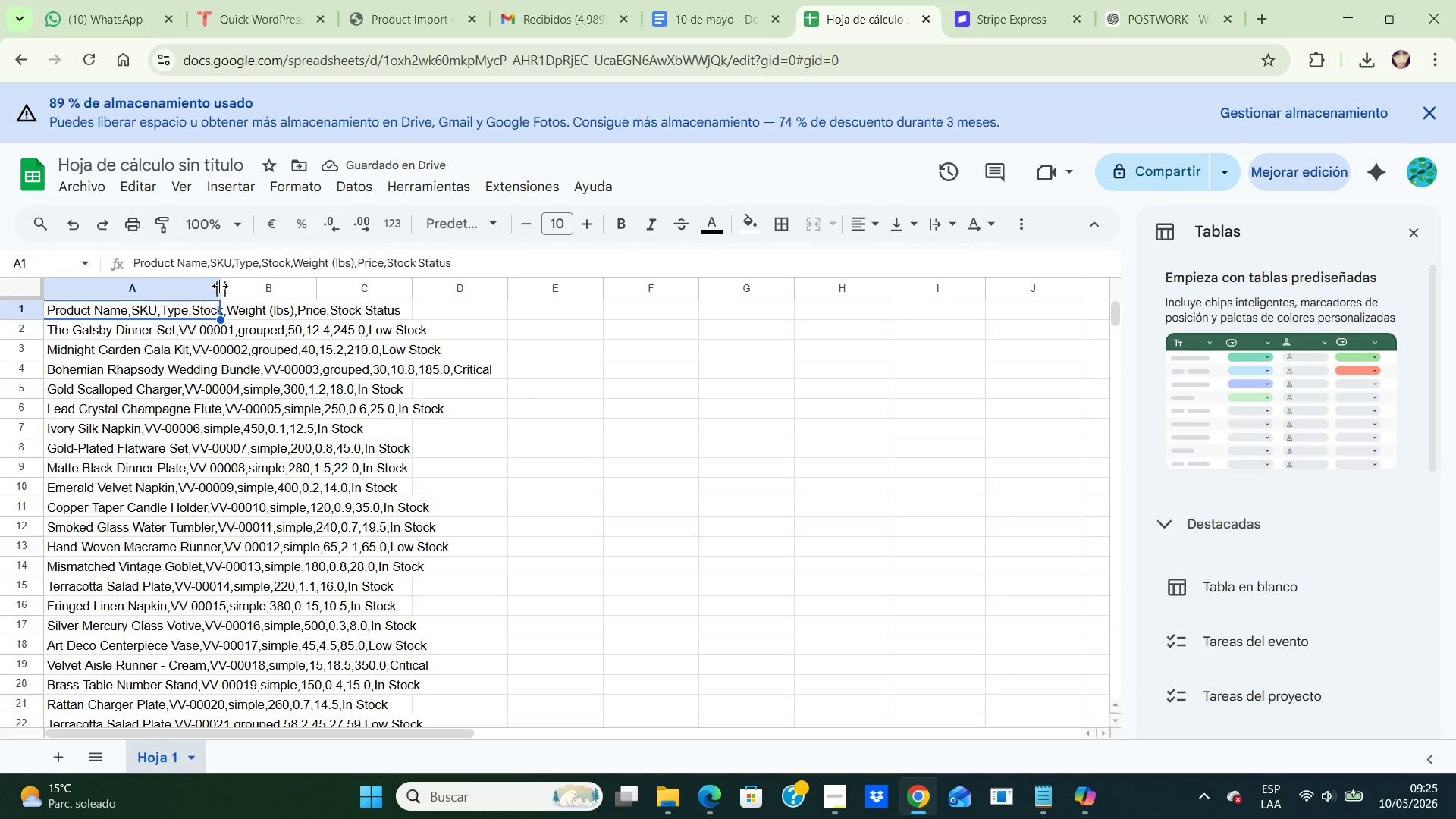 
left_click_drag(start_coordinate=[221, 287], to_coordinate=[339, 315])
 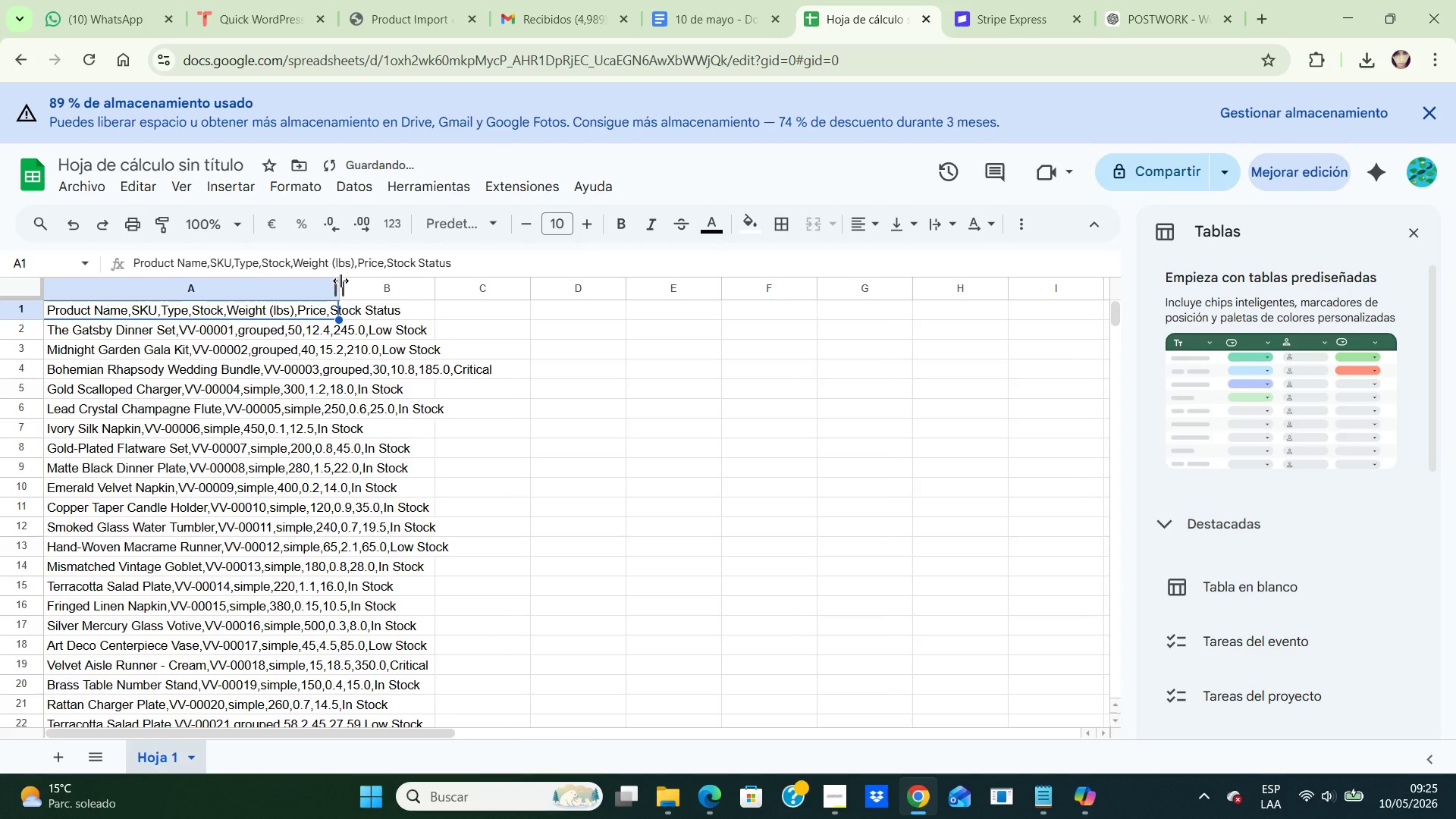 
left_click([256, 390])
 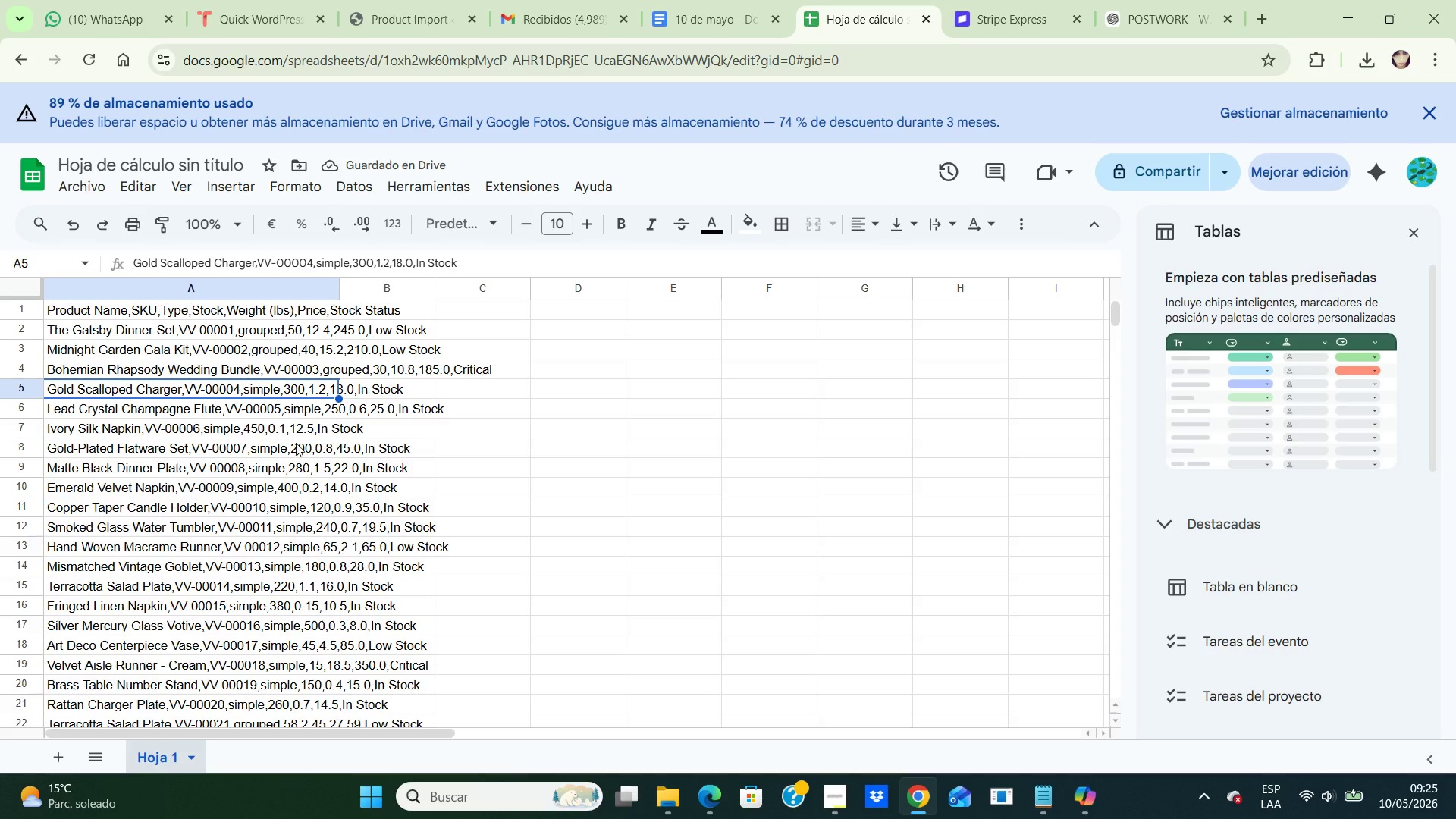 
left_click([296, 455])
 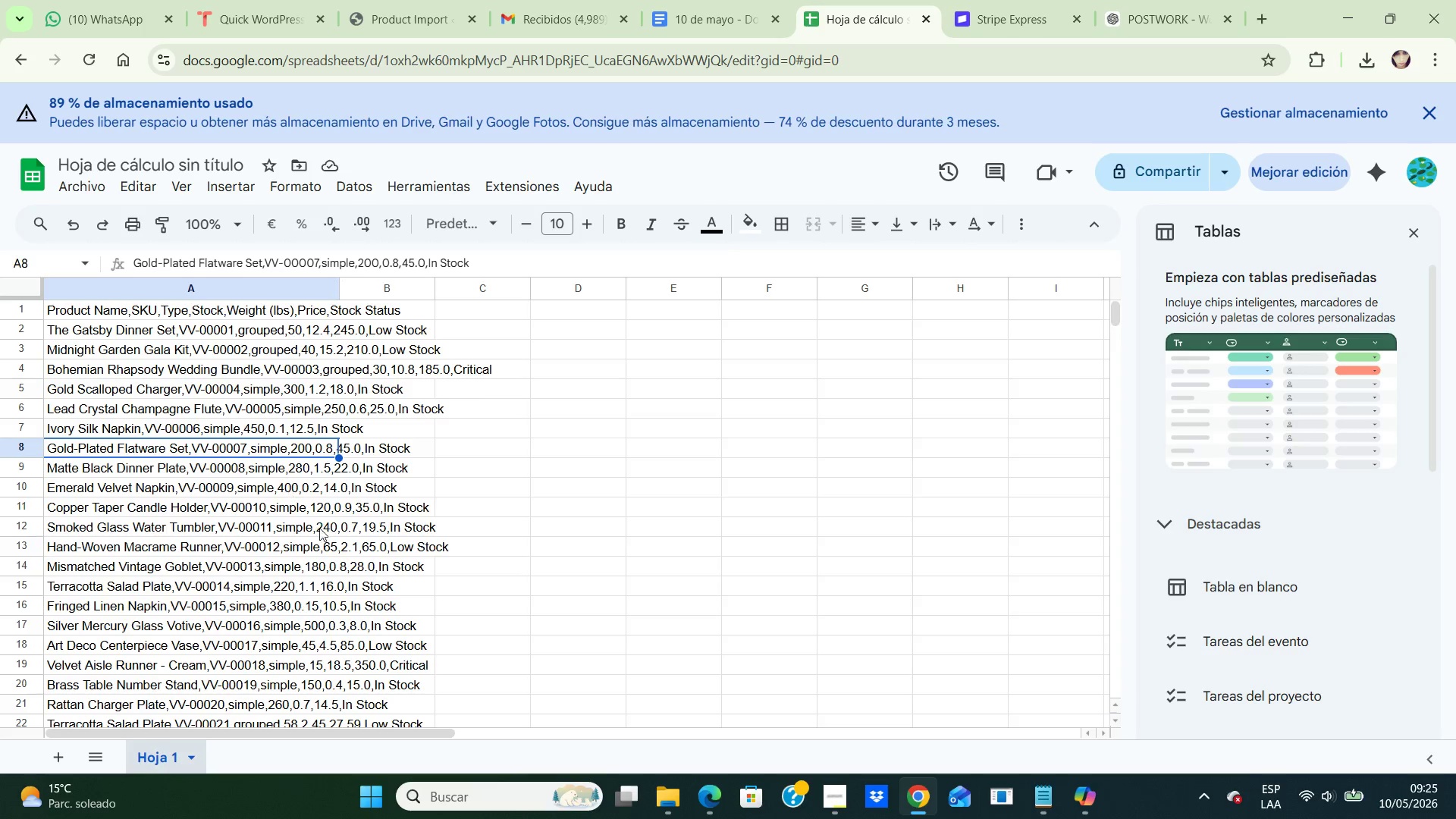 
wait(5.36)
 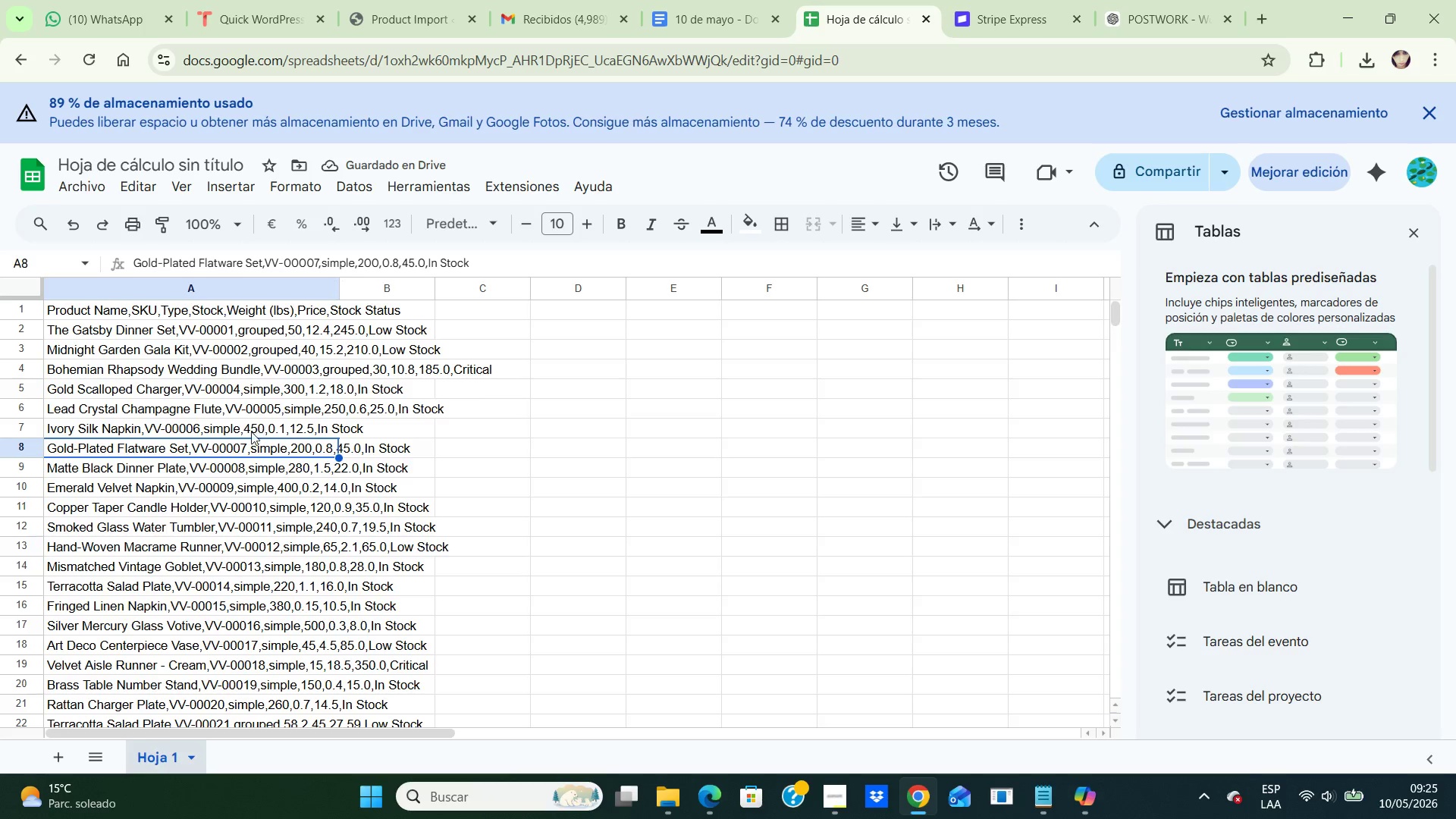 
left_click([278, 516])
 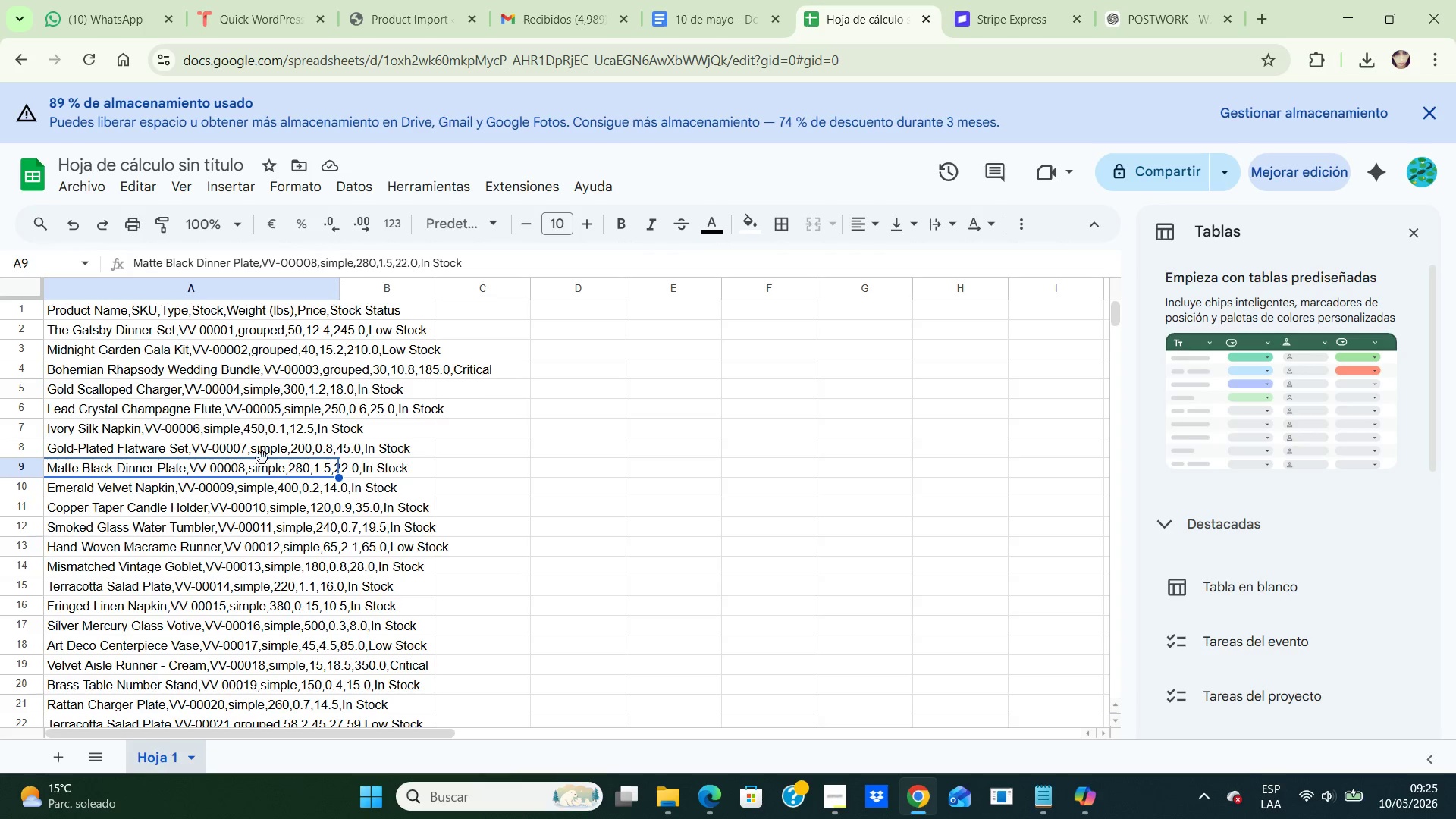 
double_click([263, 406])
 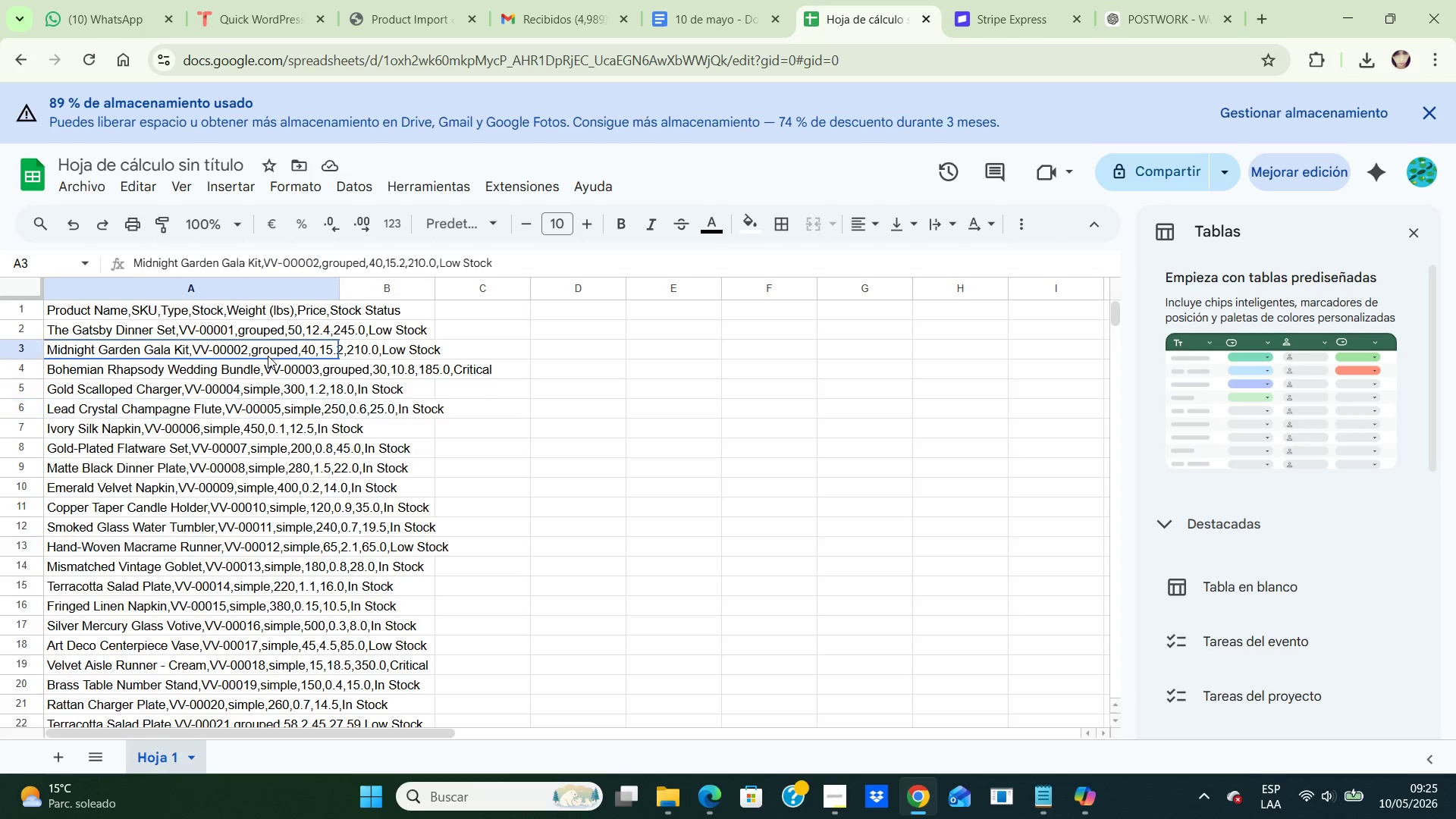 
triple_click([268, 356])
 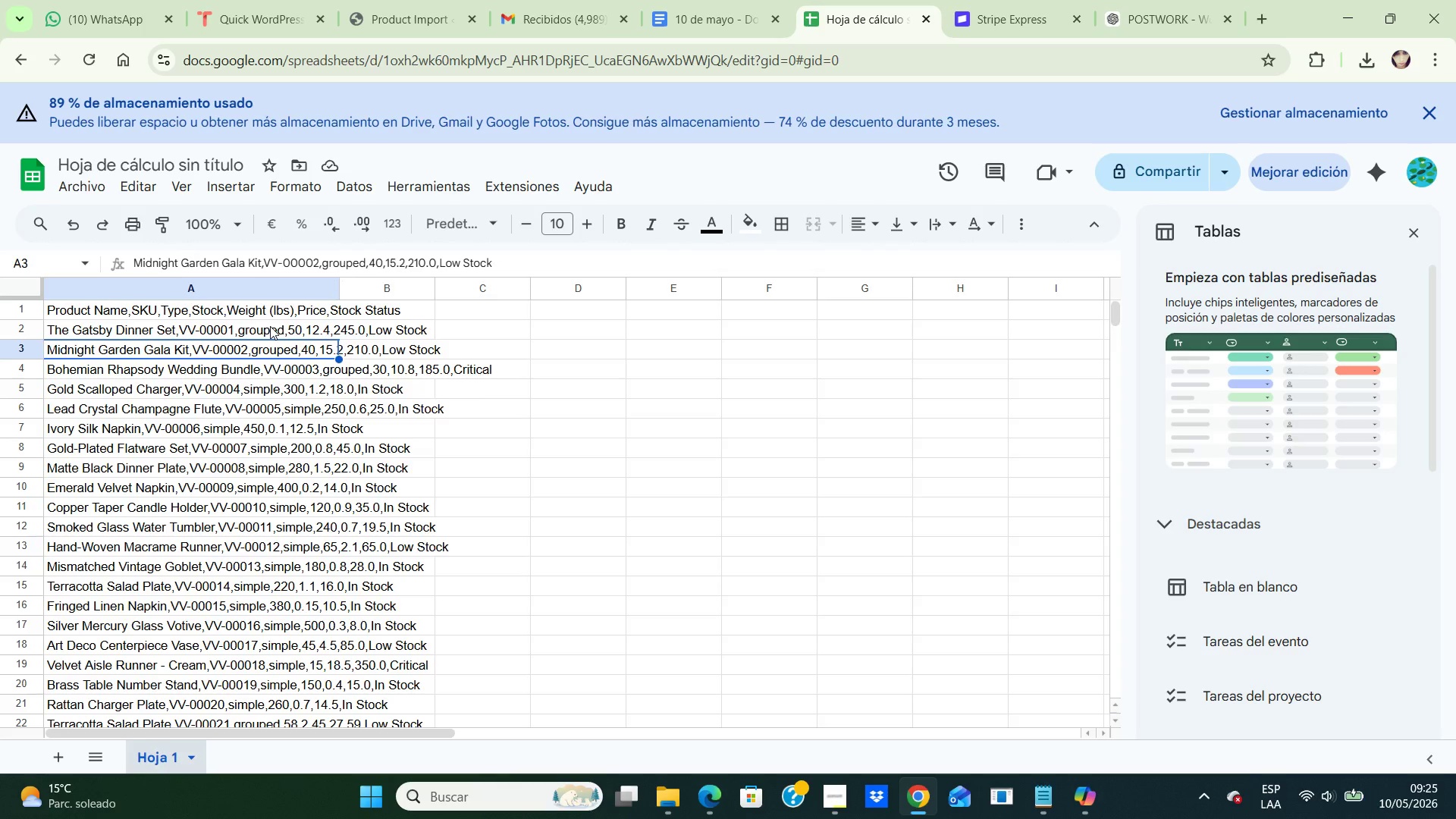 
left_click([270, 326])
 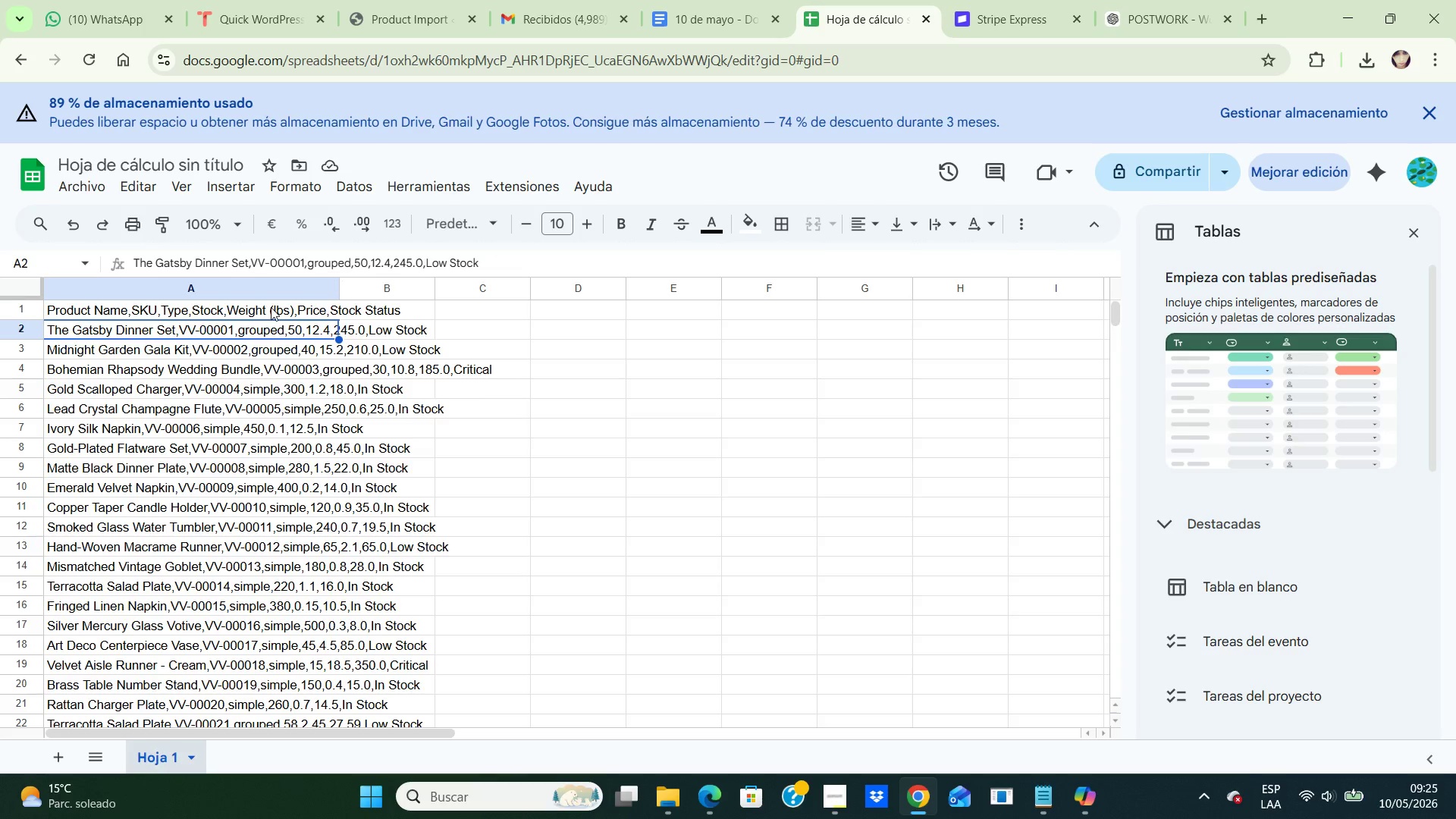 
left_click([271, 307])
 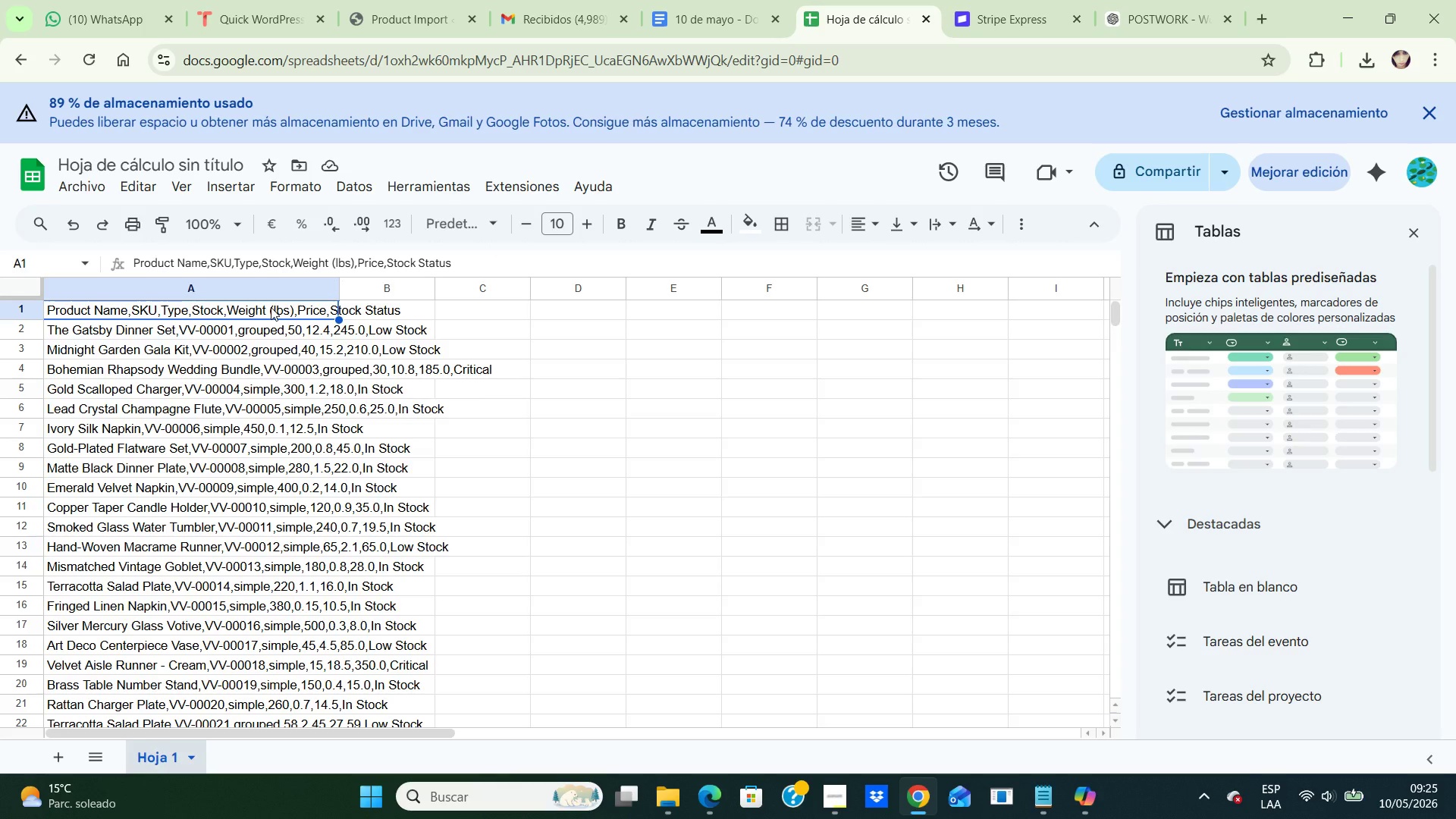 
wait(6.0)
 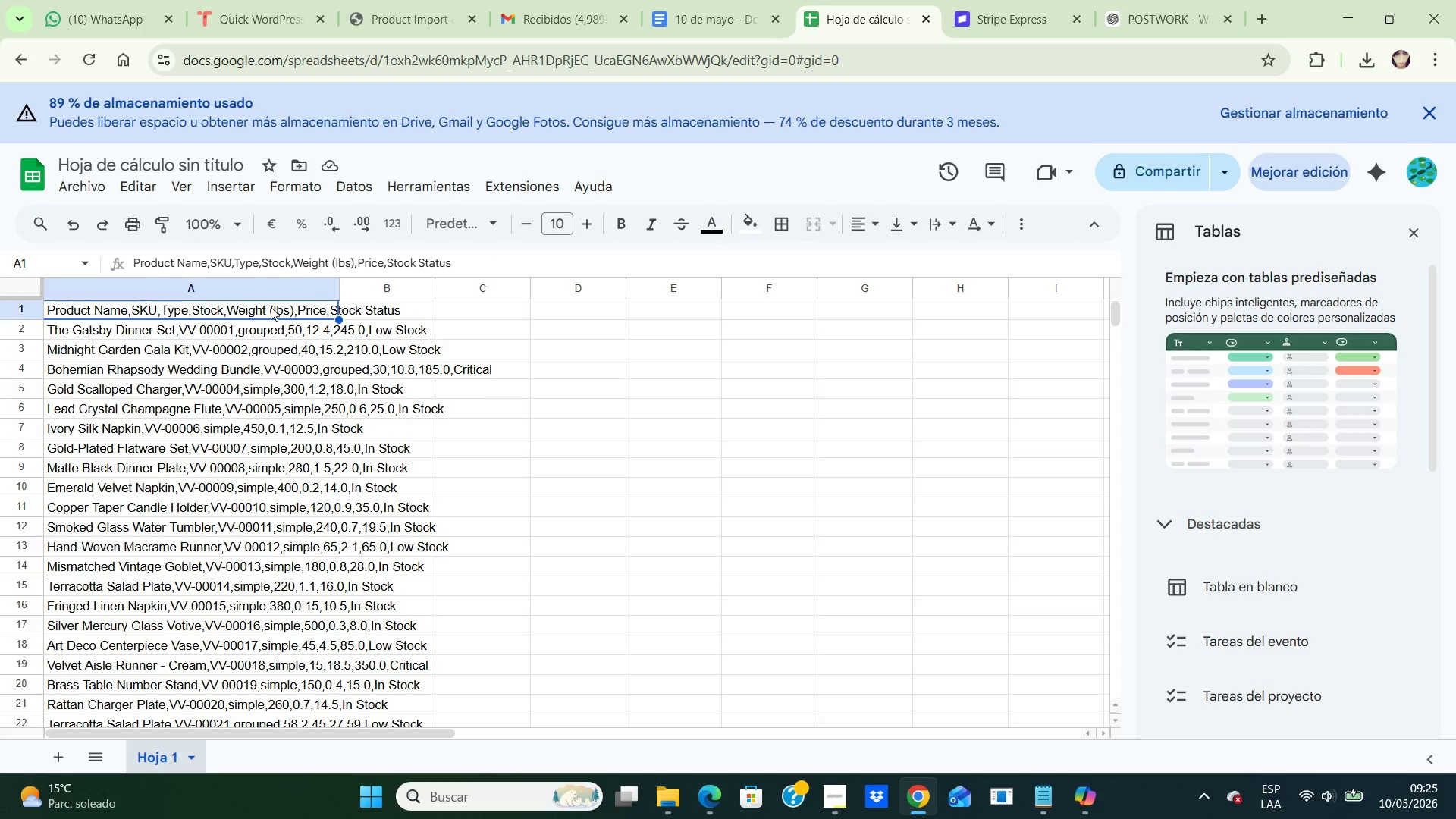 
left_click([278, 379])
 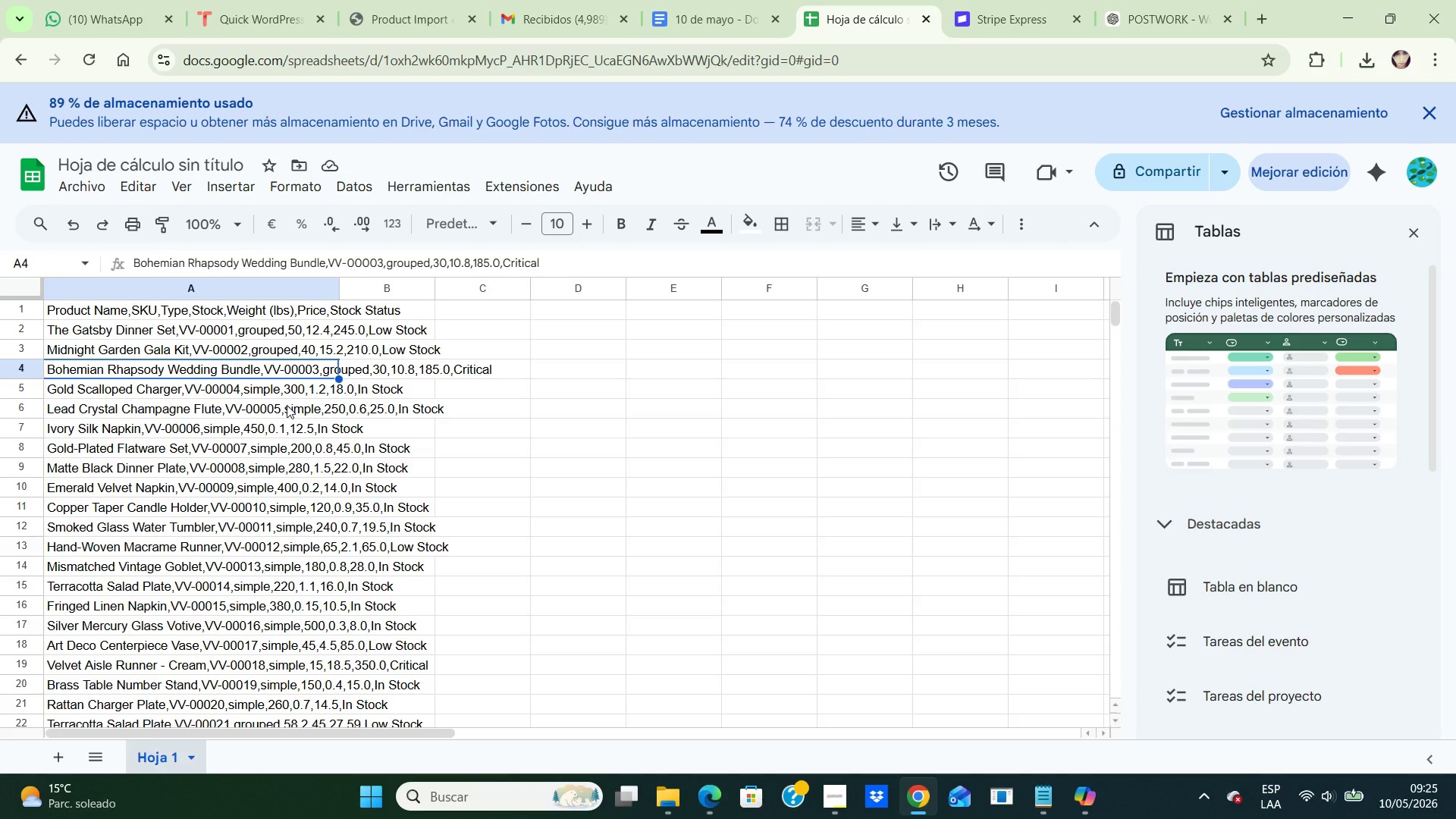 
left_click([287, 405])
 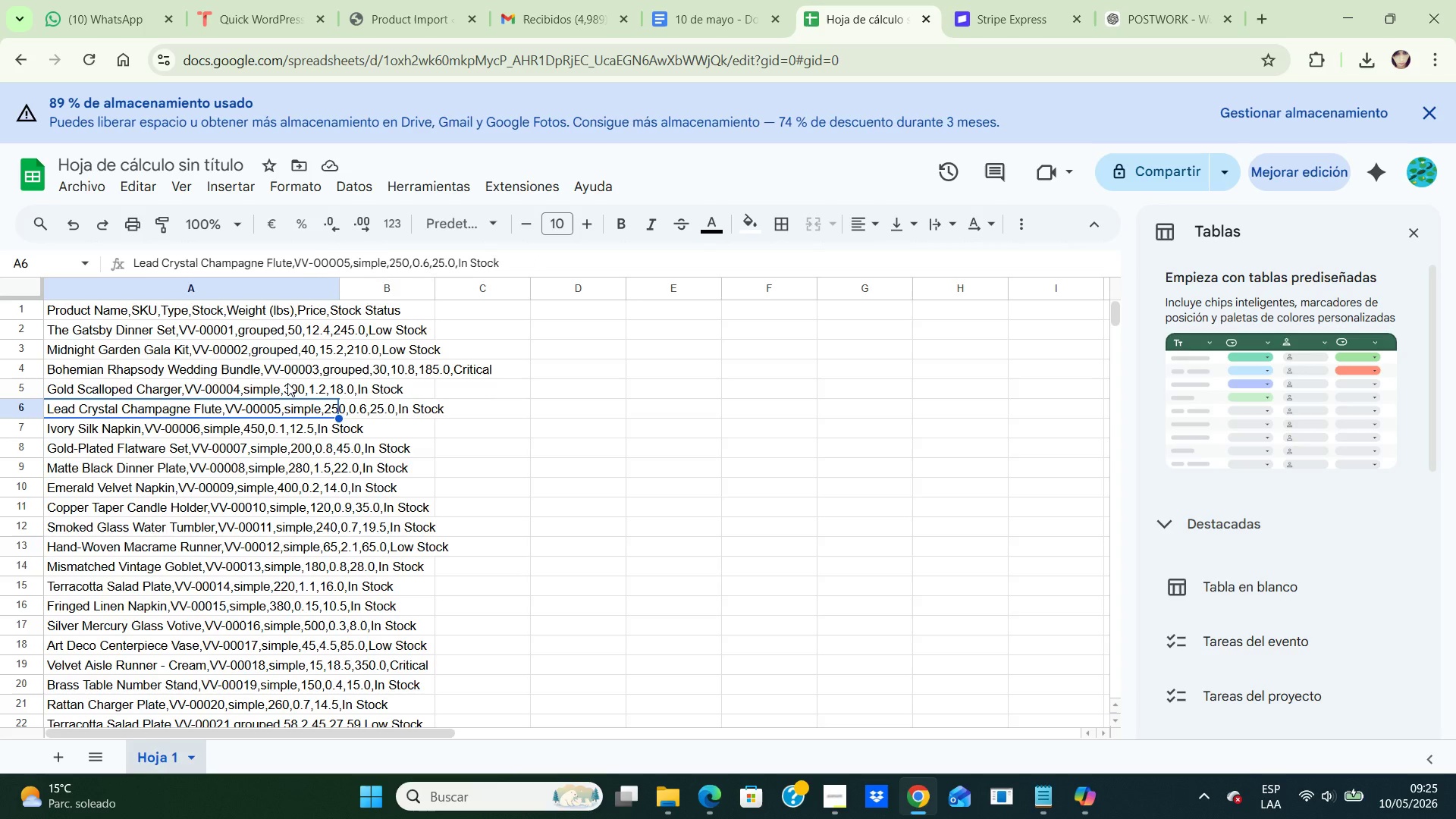 
left_click([287, 383])
 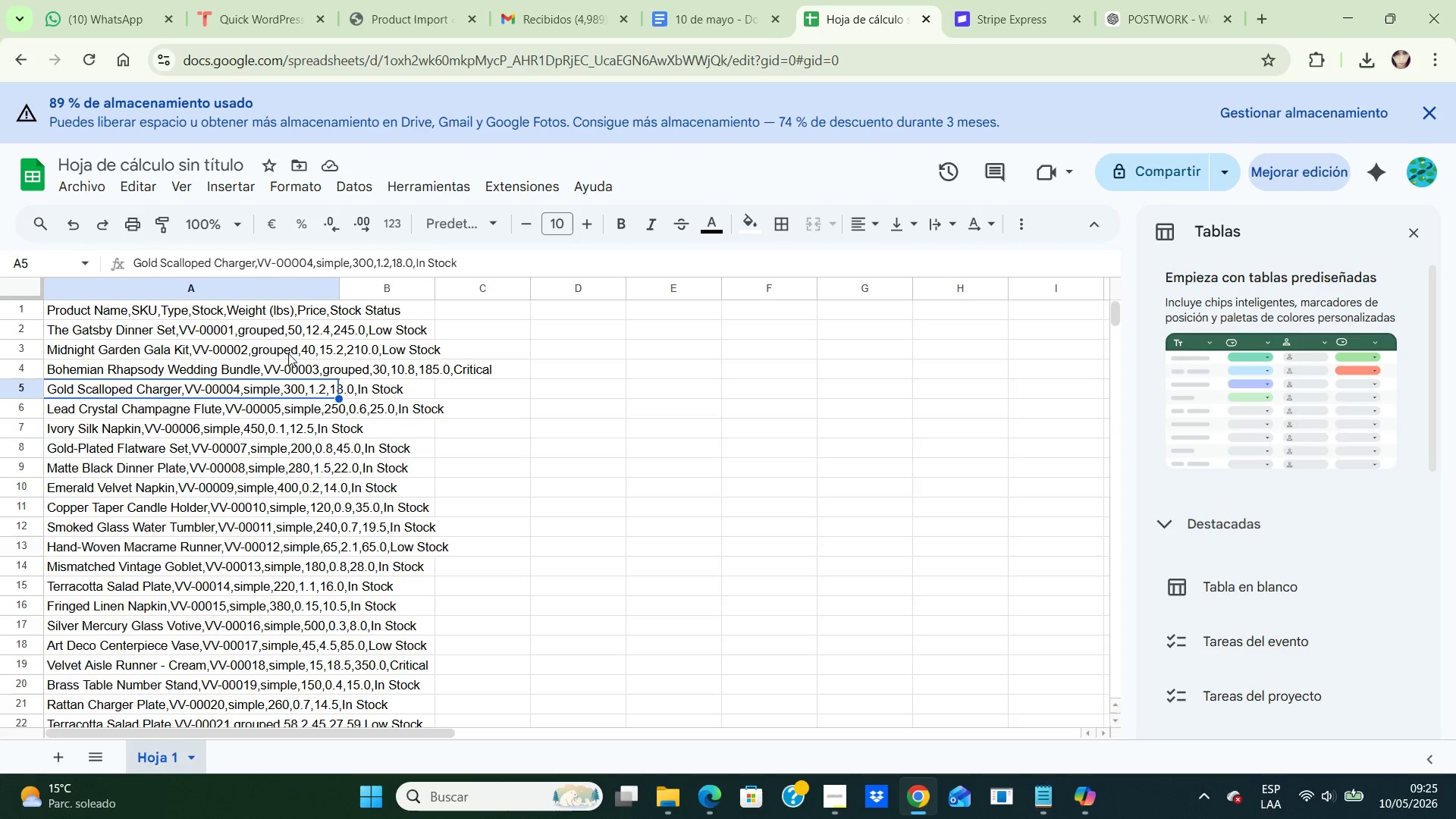 
left_click([288, 353])
 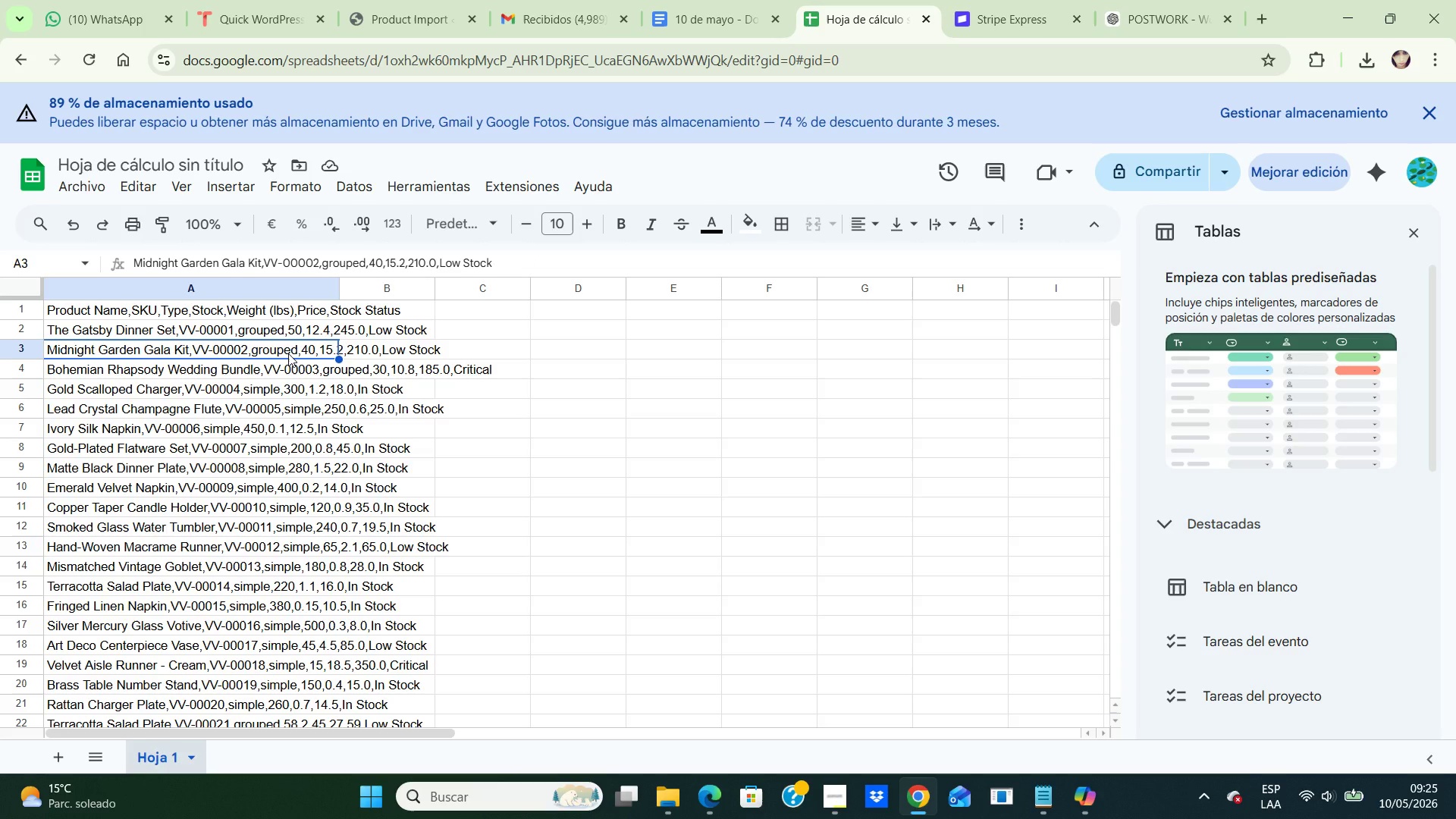 
wait(15.66)
 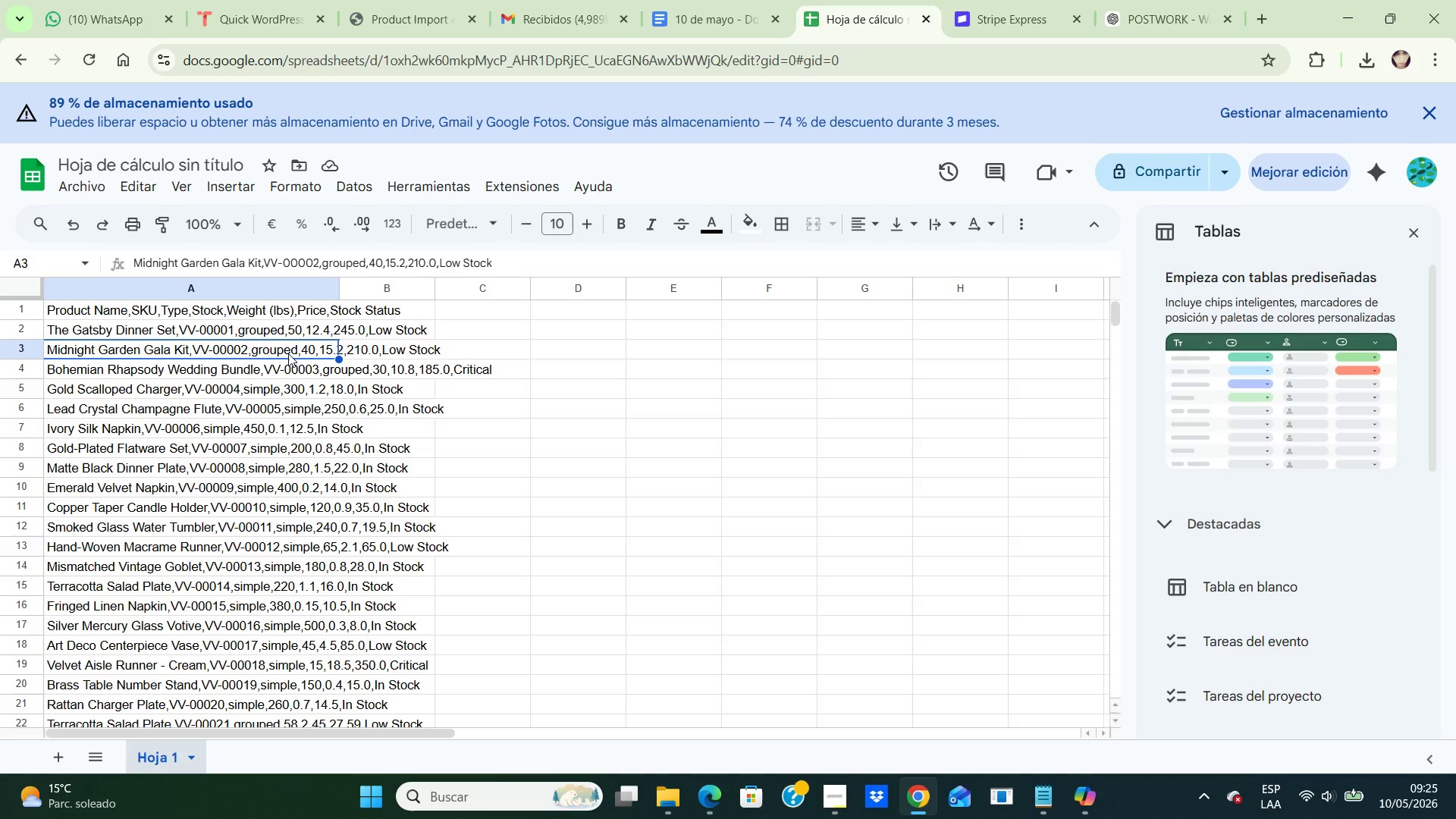 
left_click([1124, 22])
 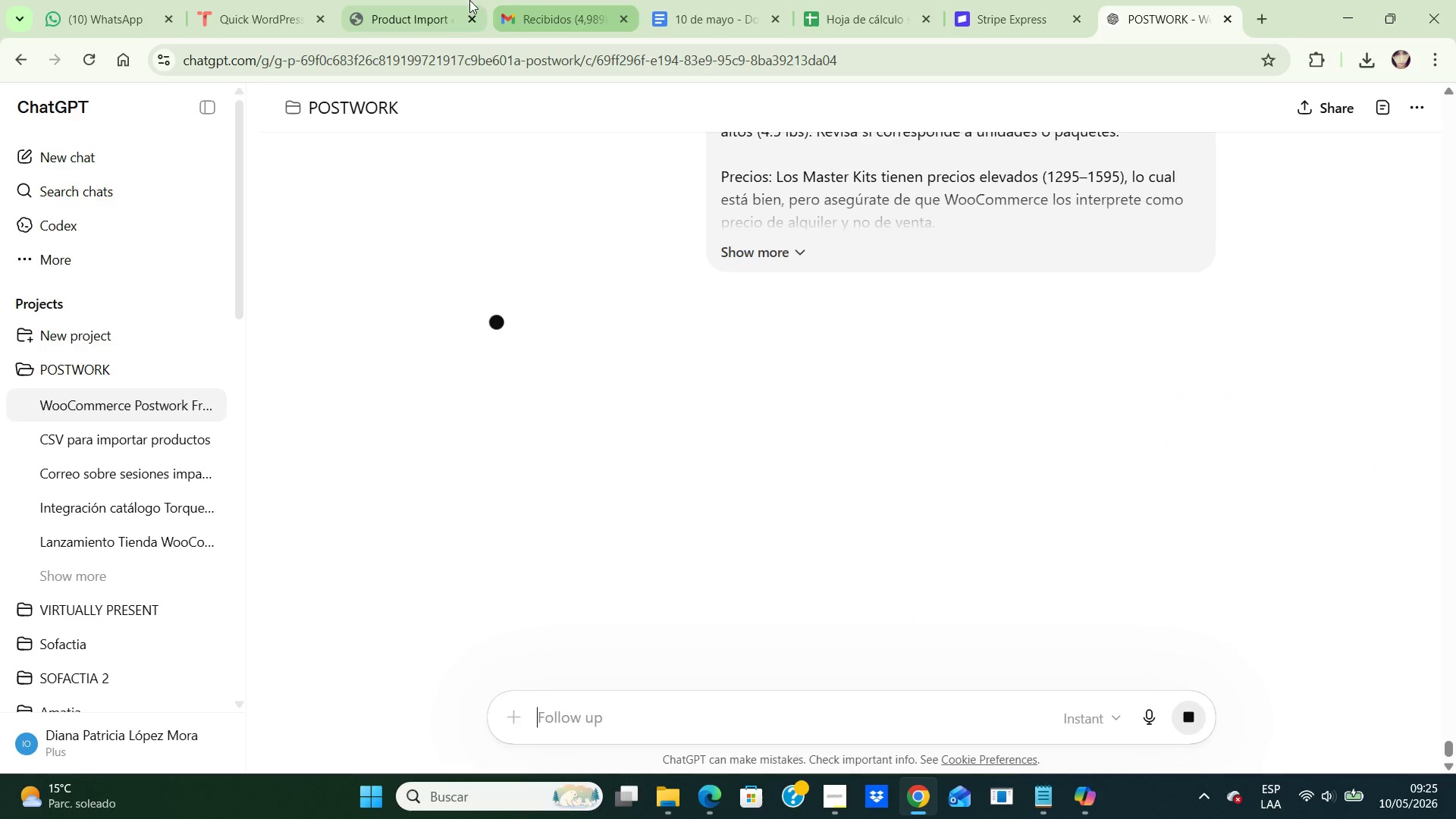 
left_click([431, 2])
 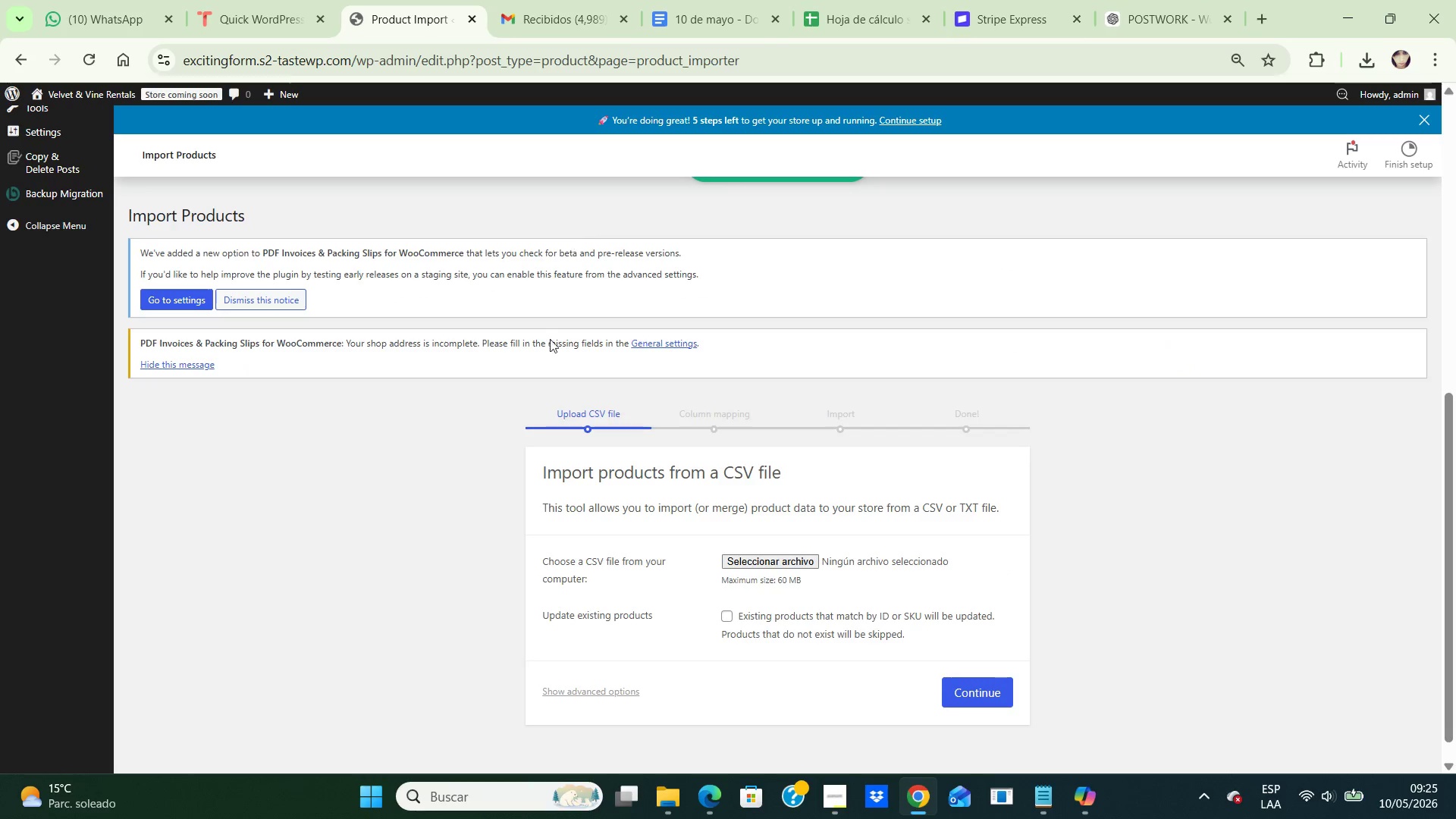 
scroll: coordinate [538, 356], scroll_direction: down, amount: 3.0
 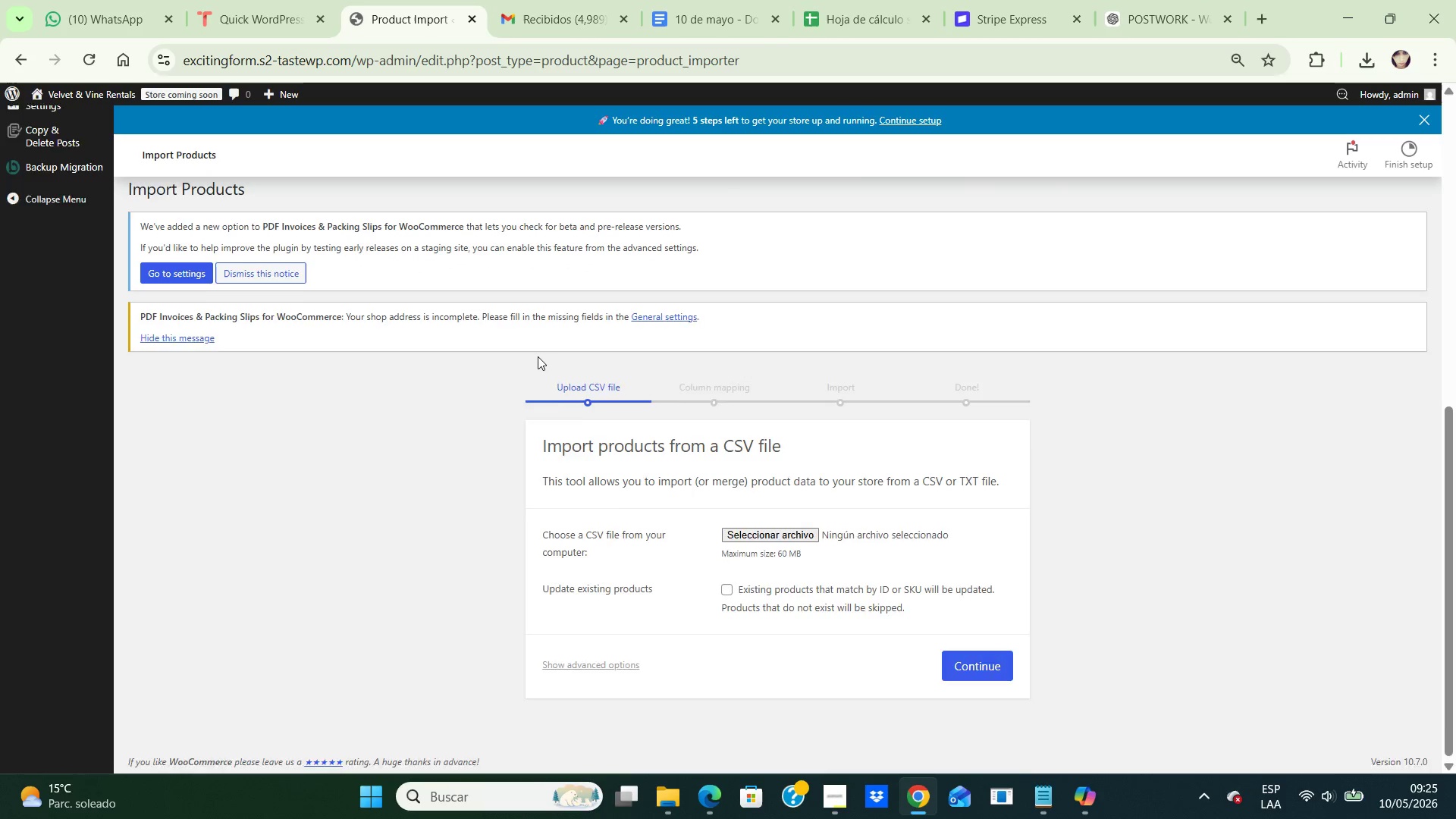 
scroll: coordinate [538, 356], scroll_direction: none, amount: 0.0
 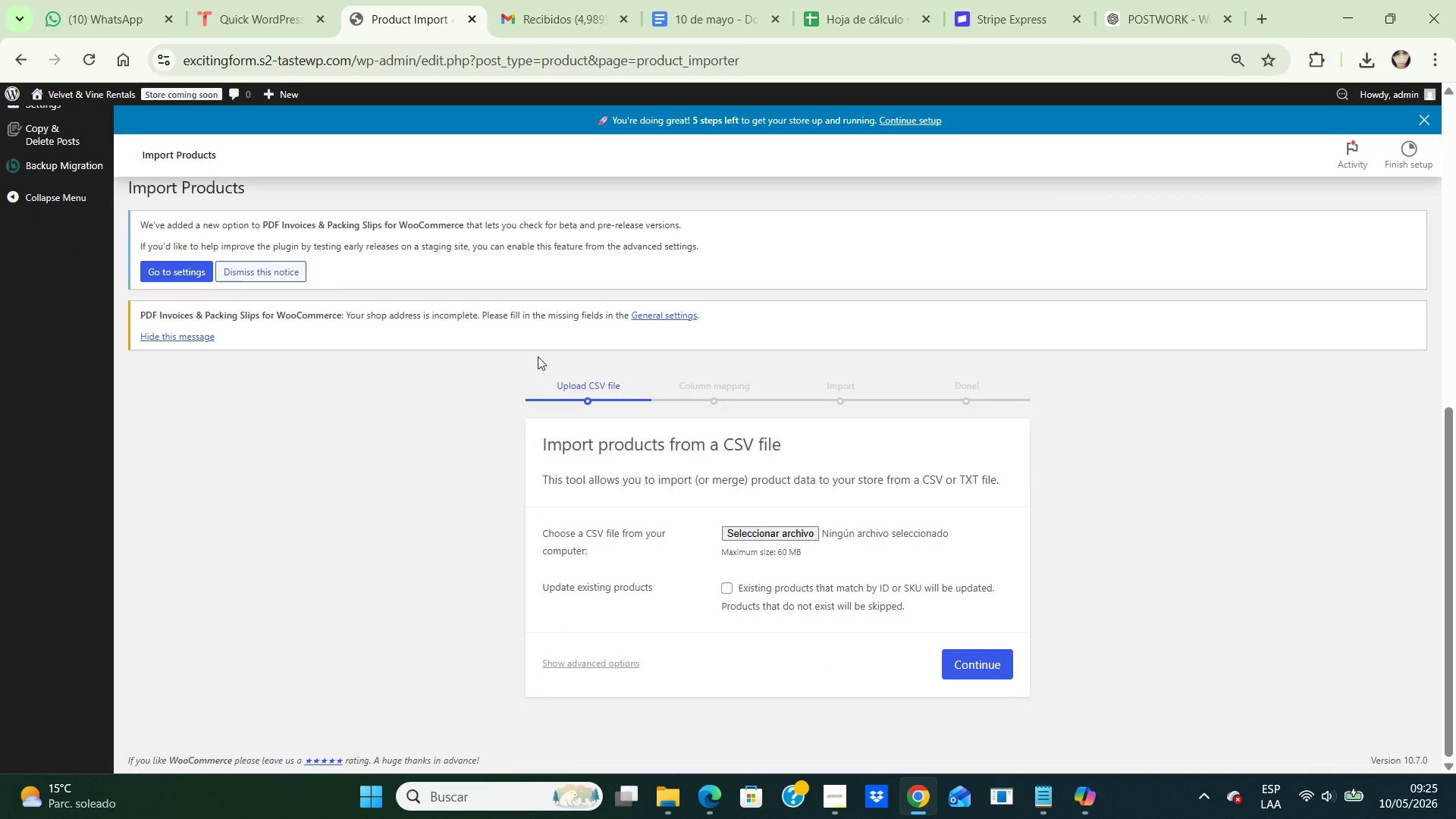 
scroll: coordinate [538, 356], scroll_direction: down, amount: 1.0
 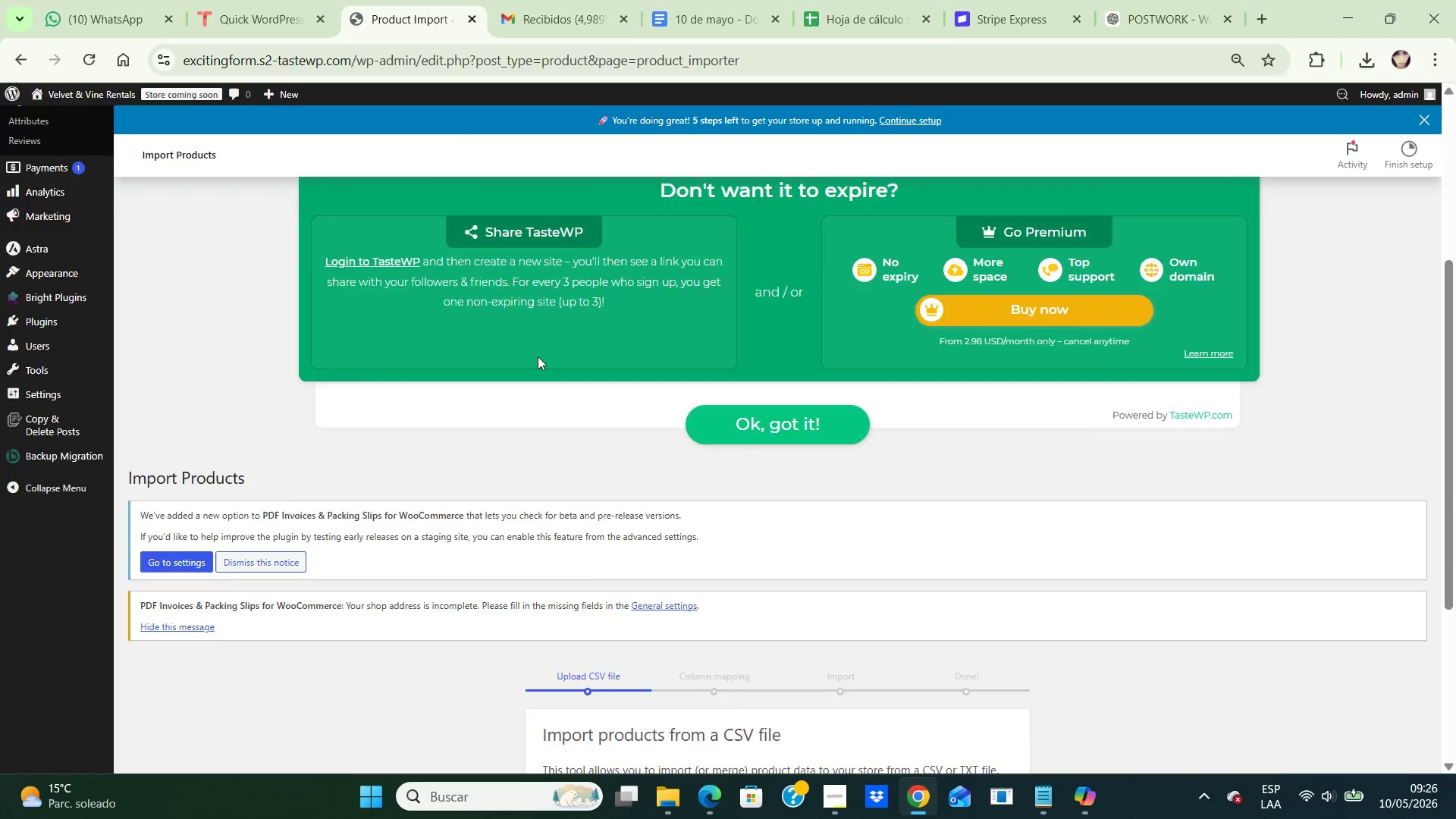 
scroll: coordinate [538, 356], scroll_direction: up, amount: 4.0
 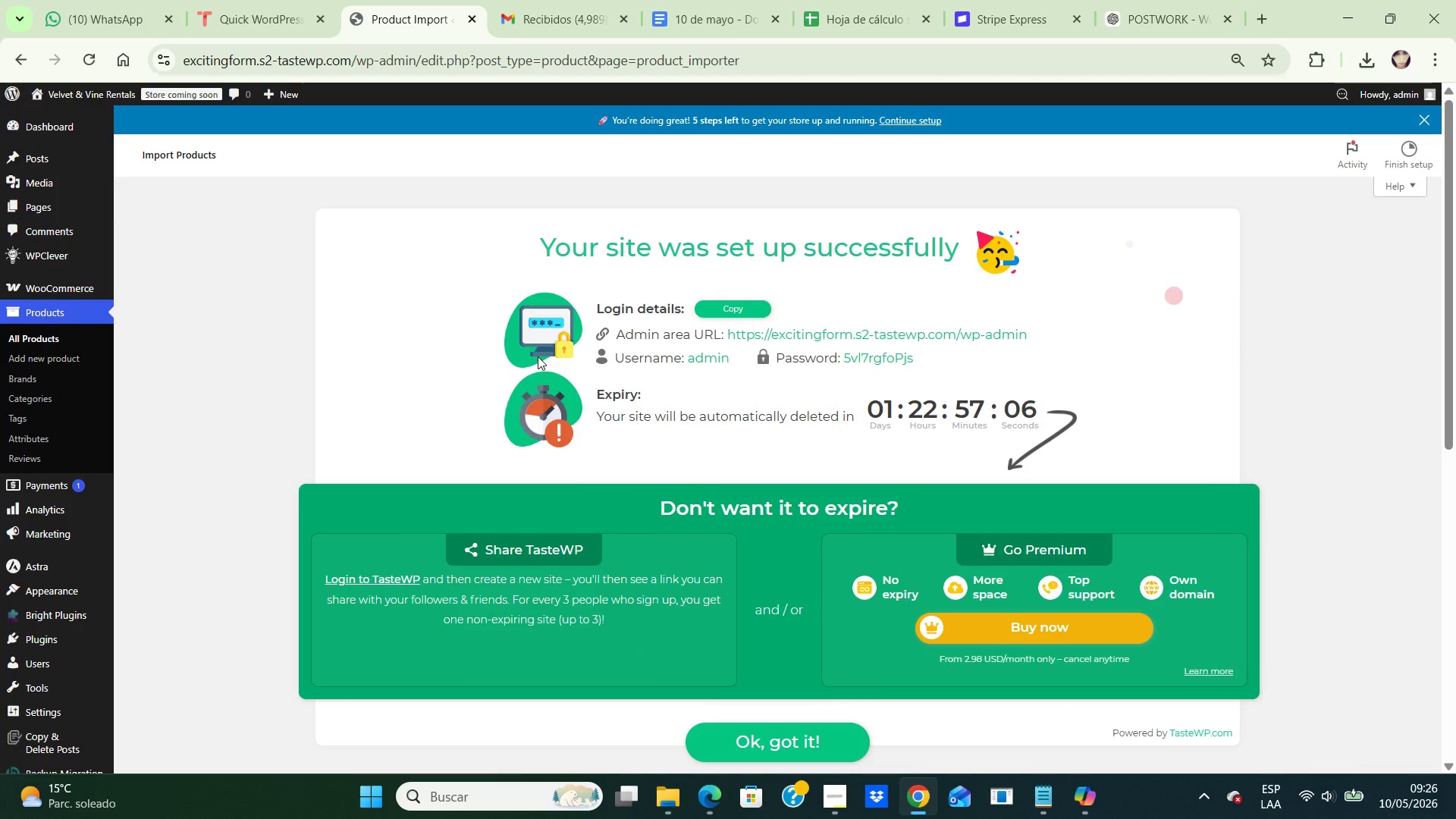 
scroll: coordinate [538, 356], scroll_direction: down, amount: 1.0
 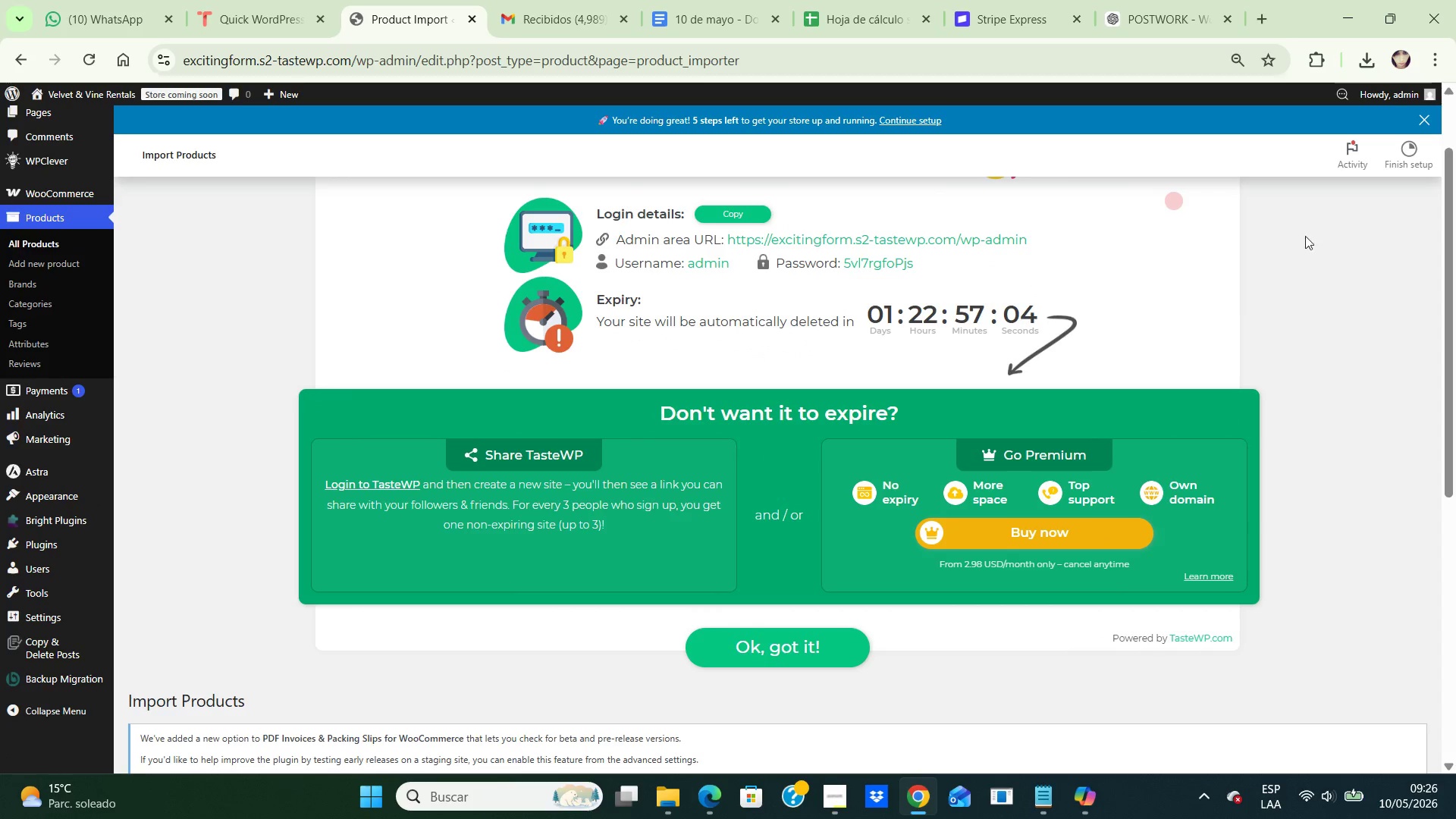 
left_click([1356, 250])
 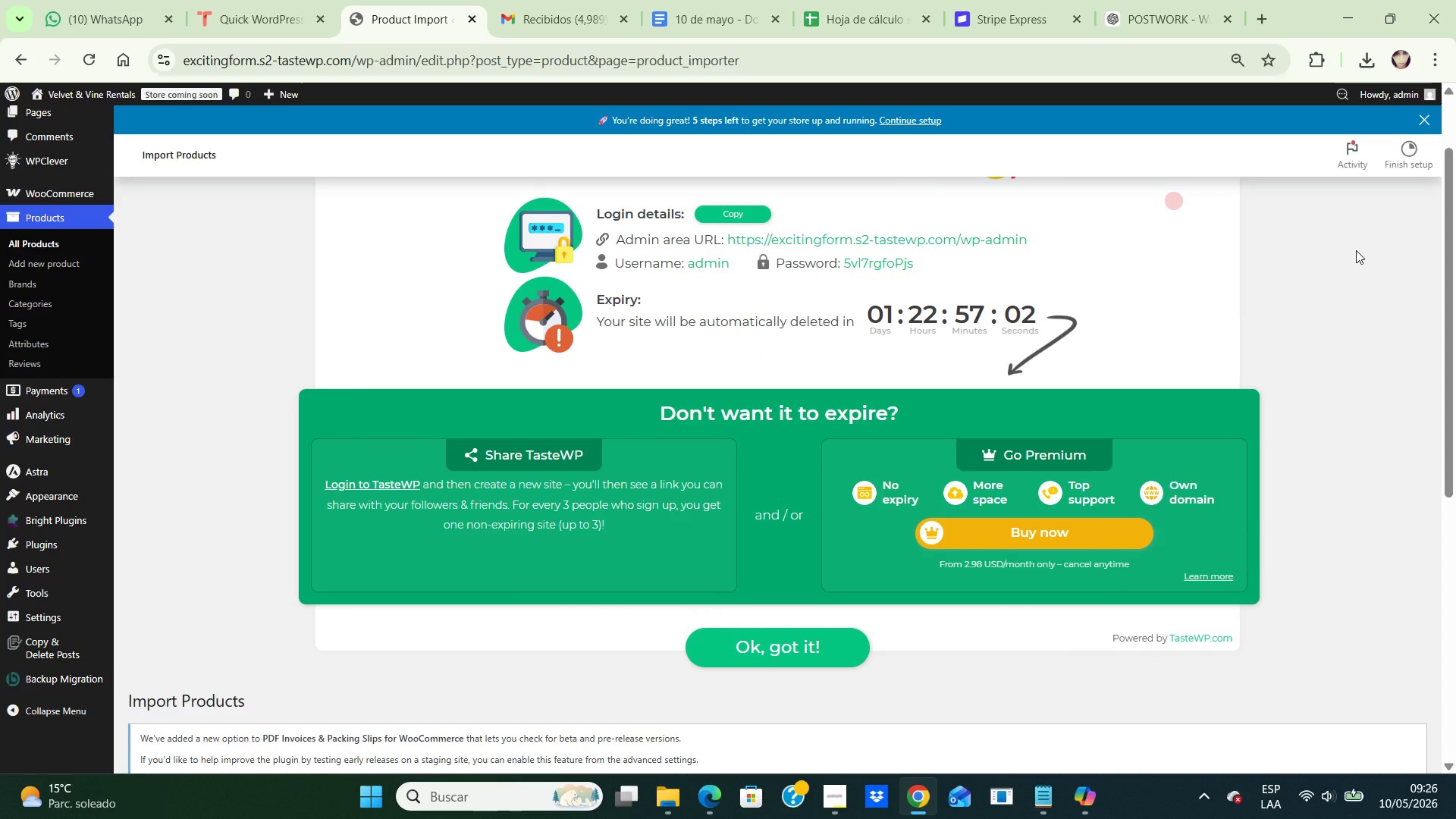 
left_click([1356, 250])
 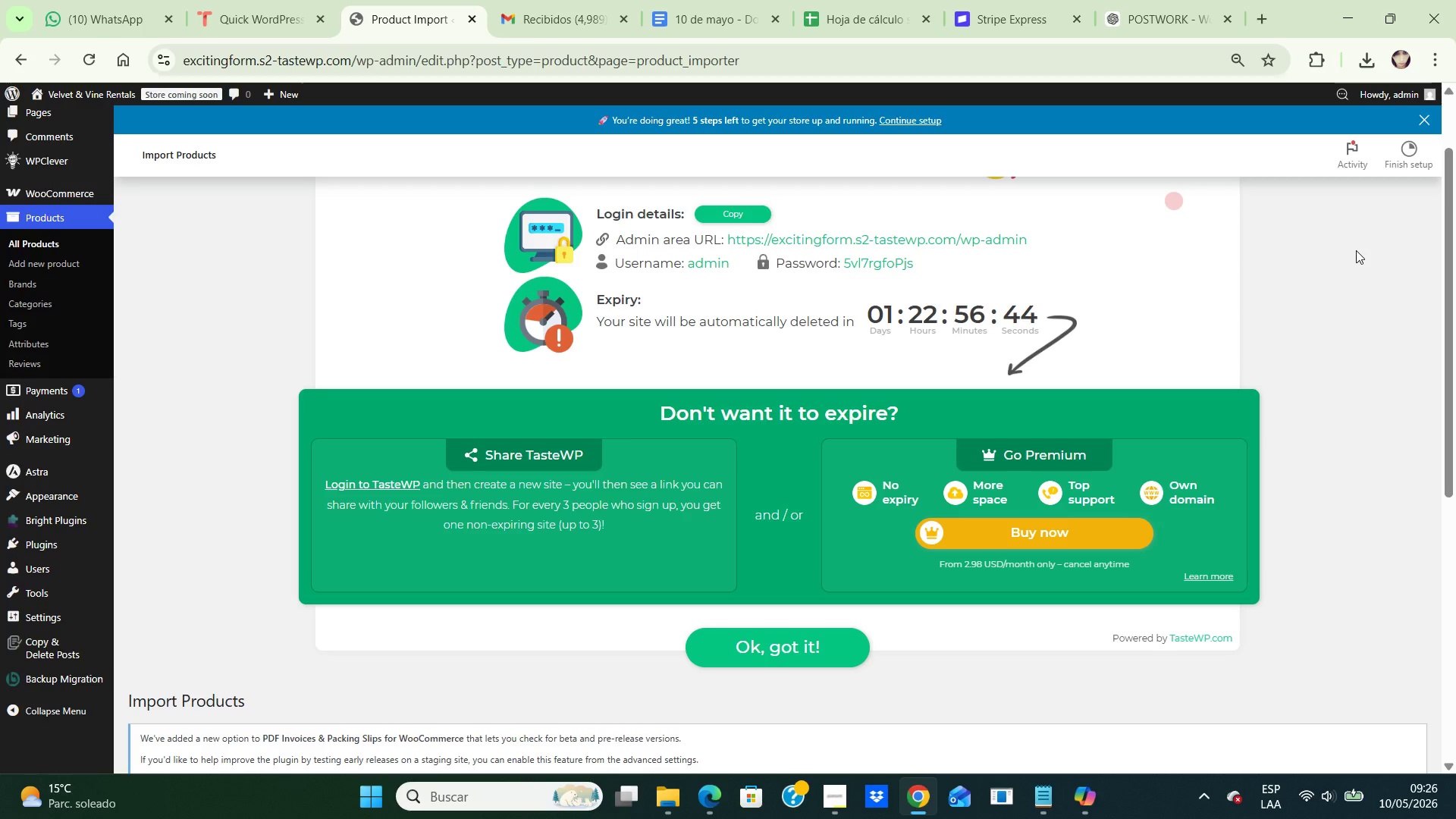 
wait(23.05)
 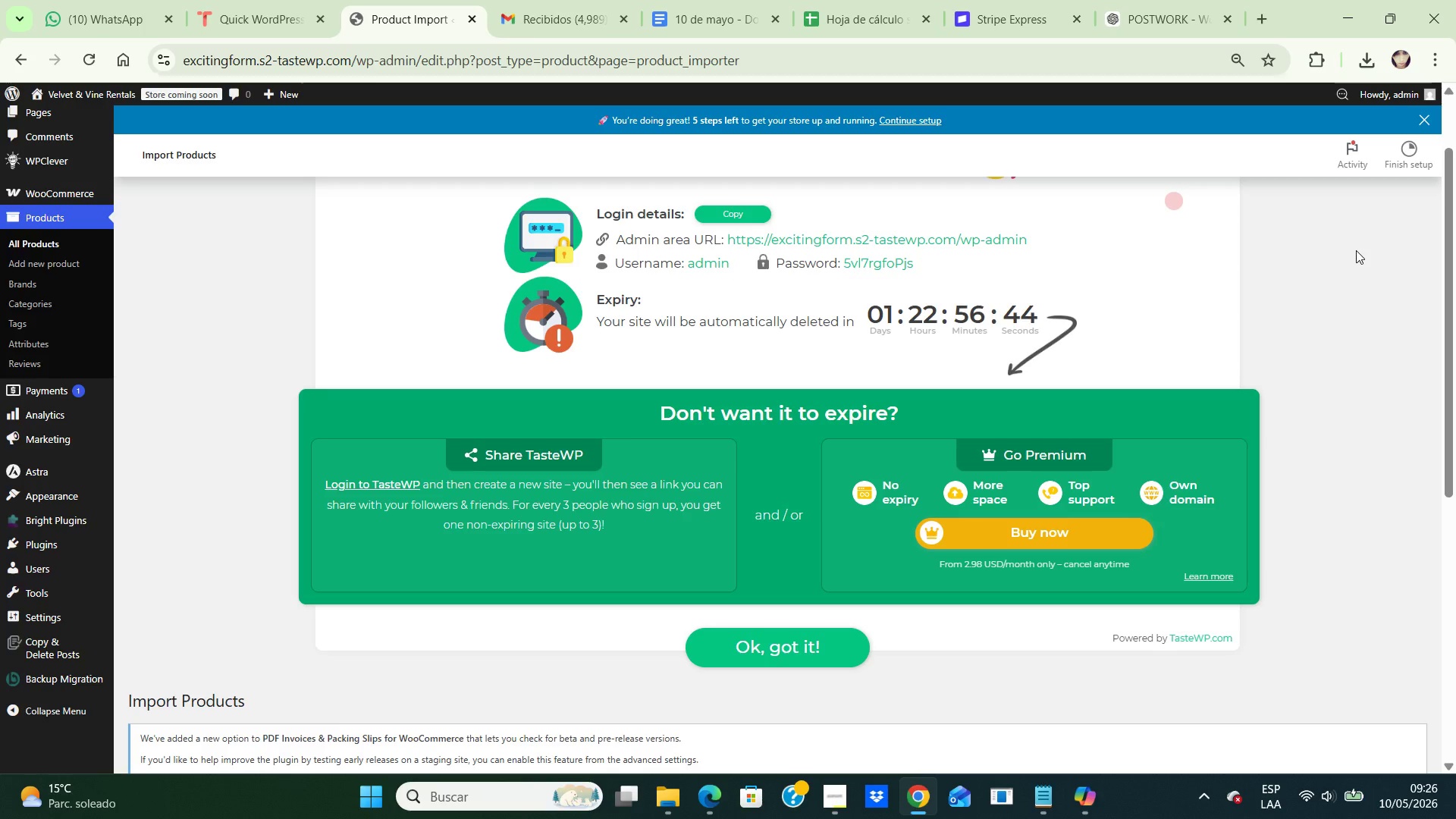 
scroll: coordinate [1128, 360], scroll_direction: down, amount: 3.0
 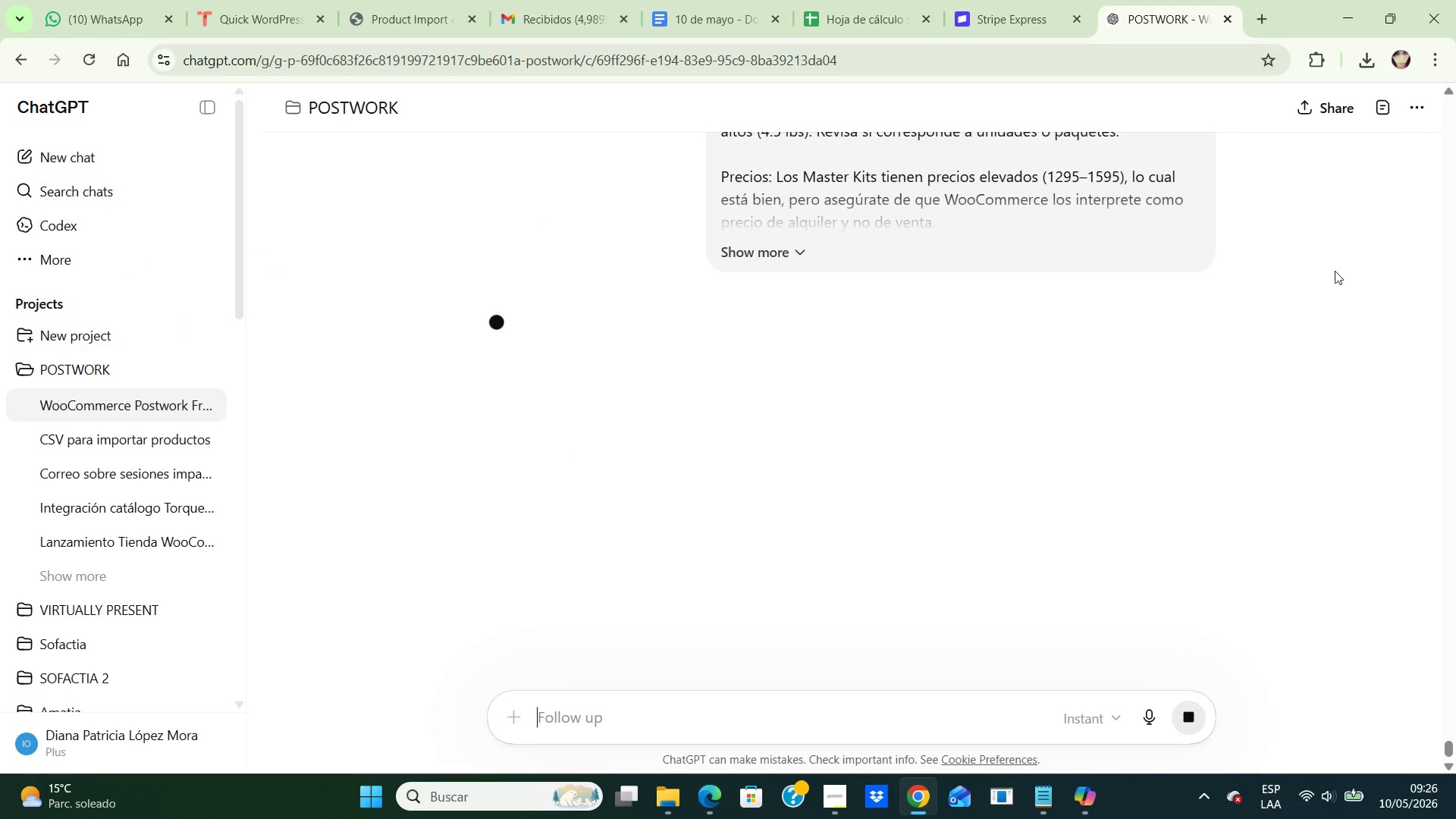 
wait(5.12)
 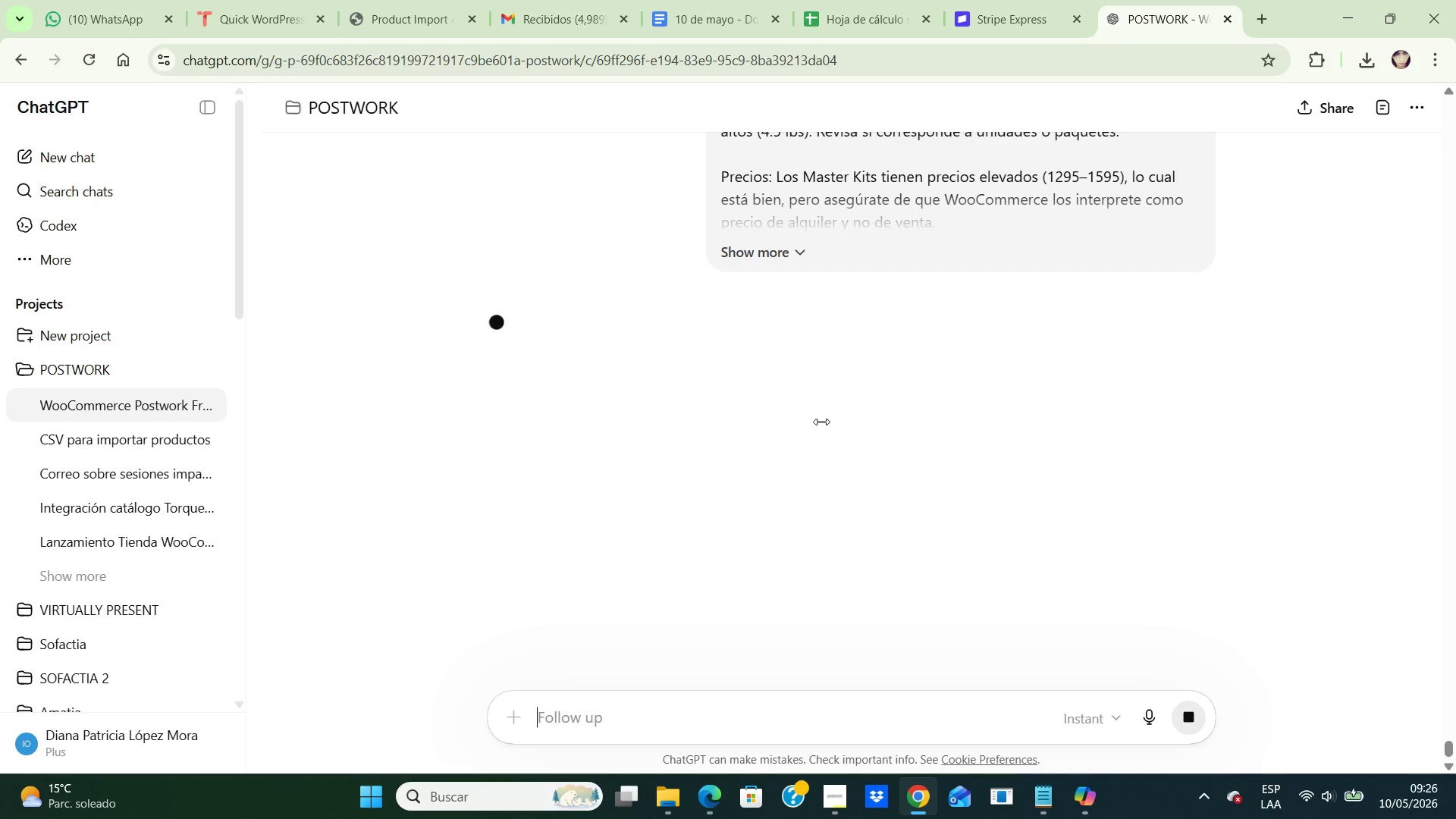 
left_click([821, 422])
 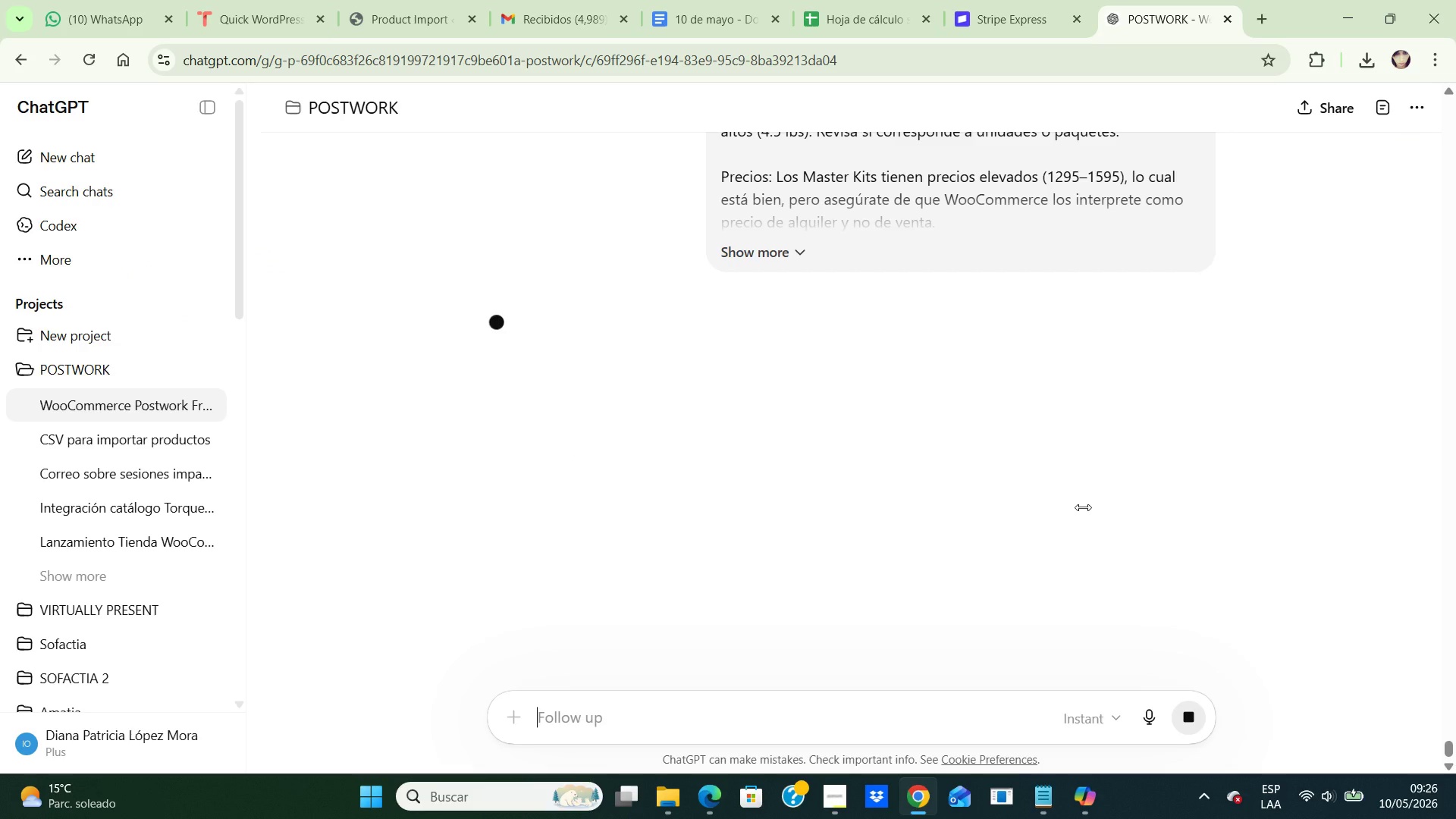 
scroll: coordinate [803, 548], scroll_direction: up, amount: 4.0
 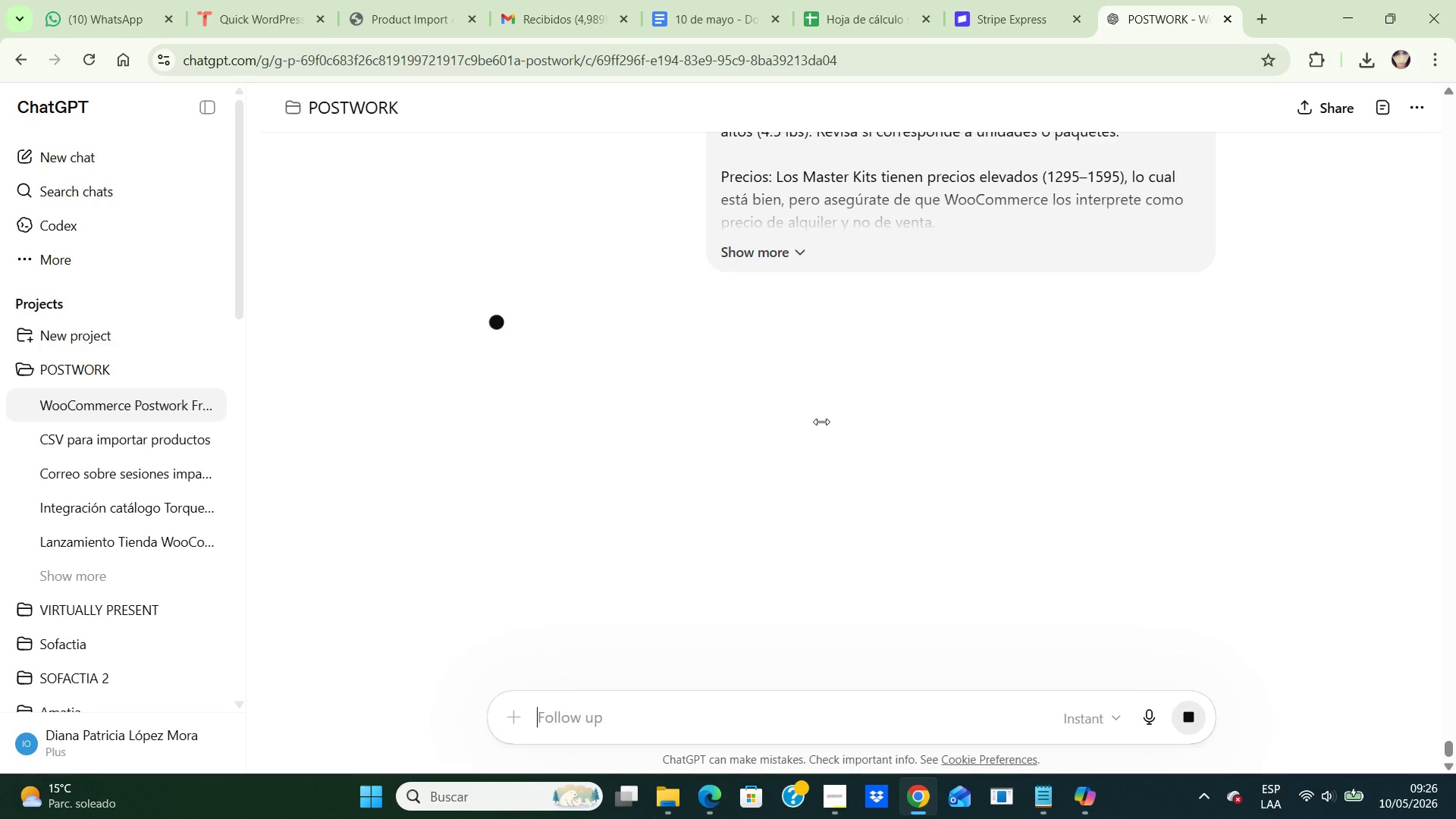 
wait(5.22)
 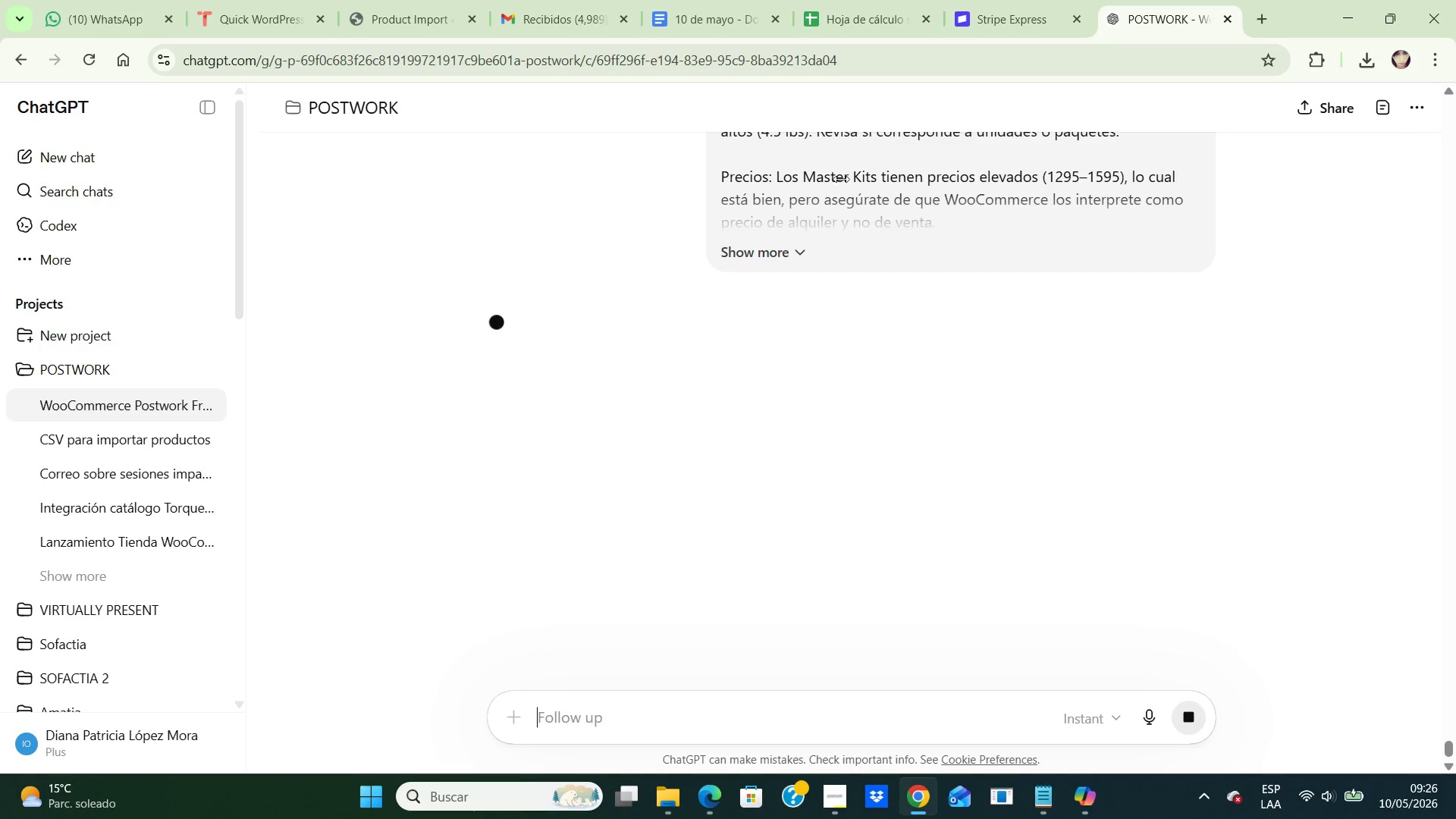 
left_click([384, 10])
 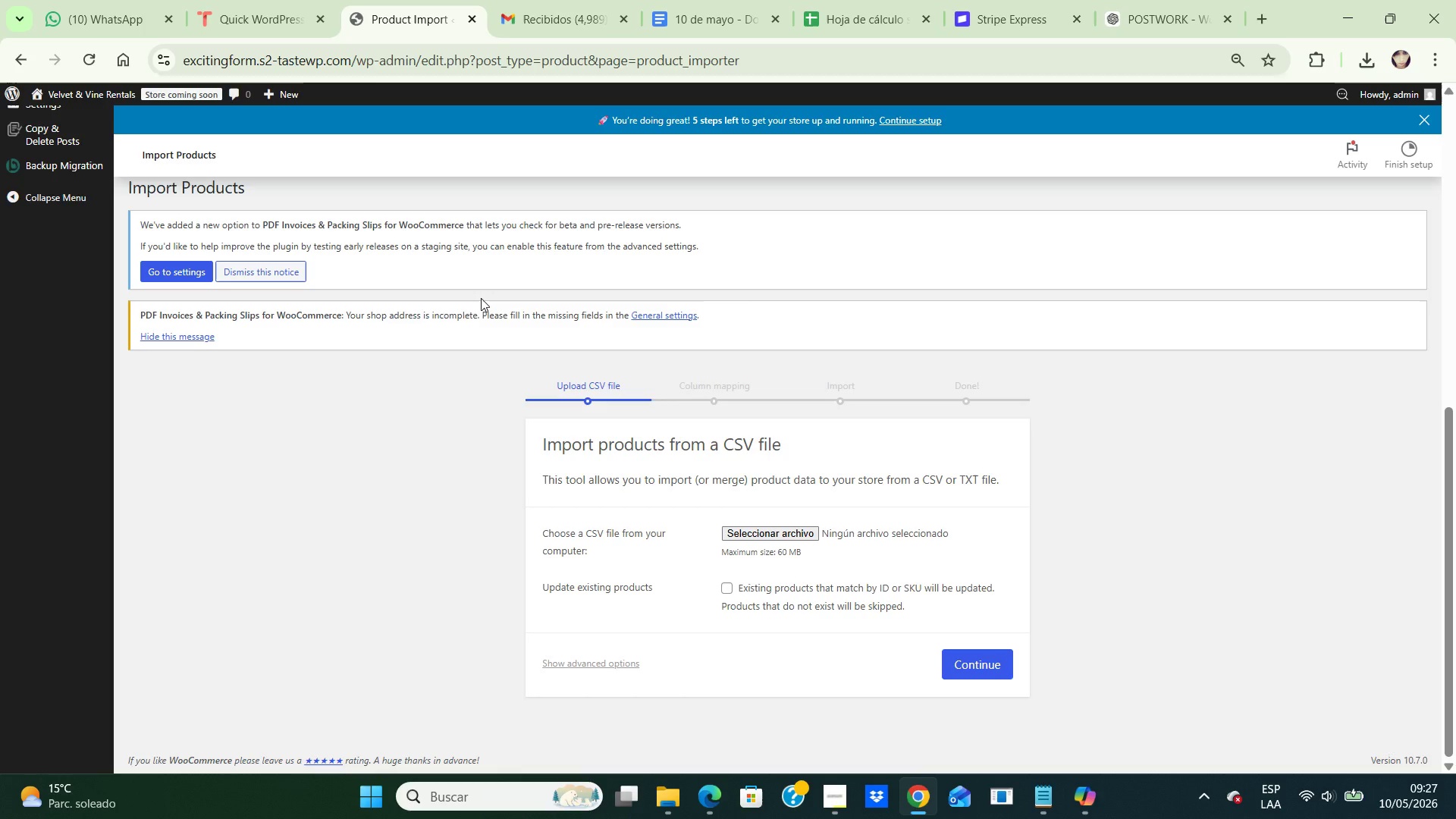 
wait(26.31)
 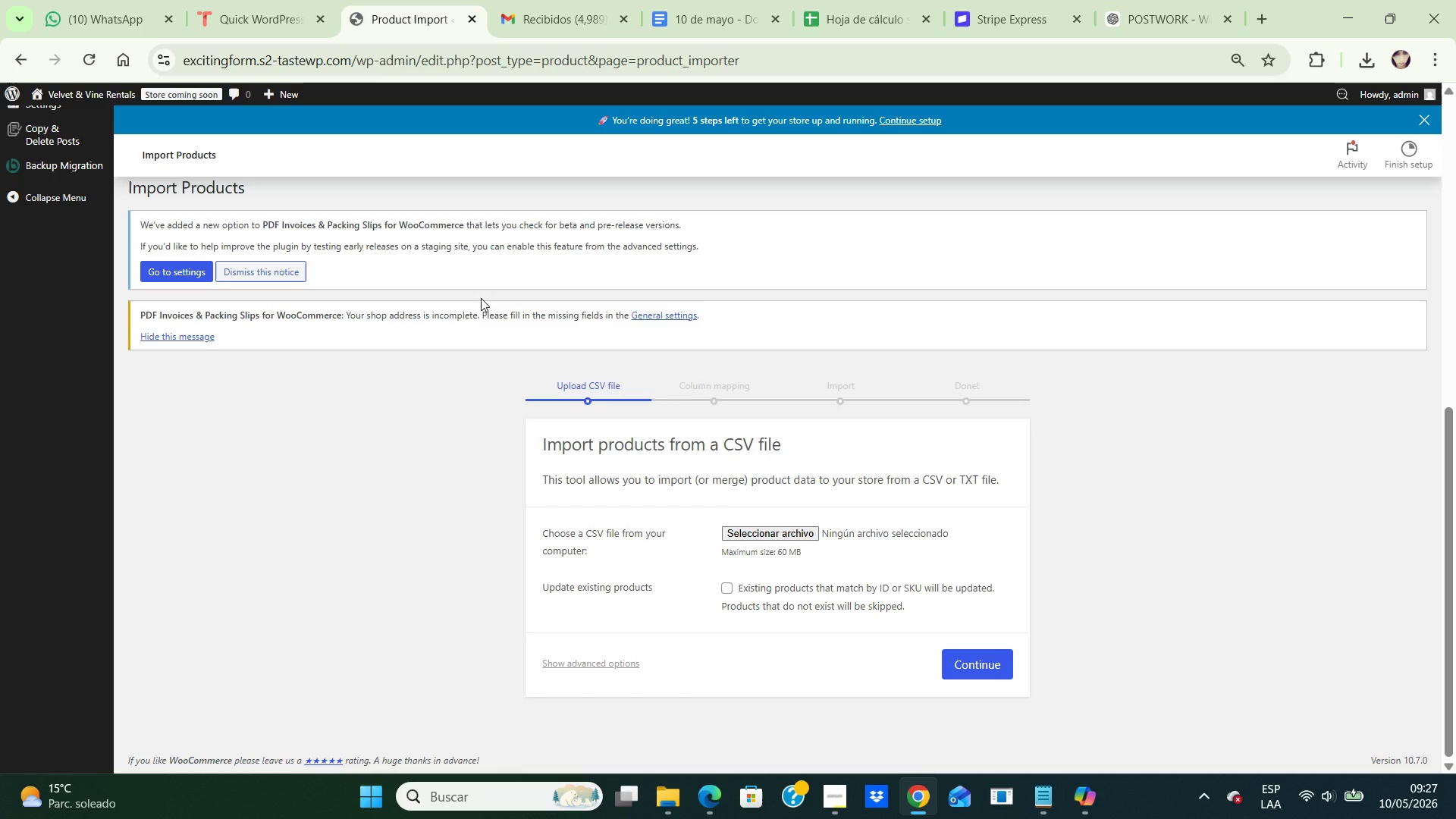 
left_click([1226, 19])
 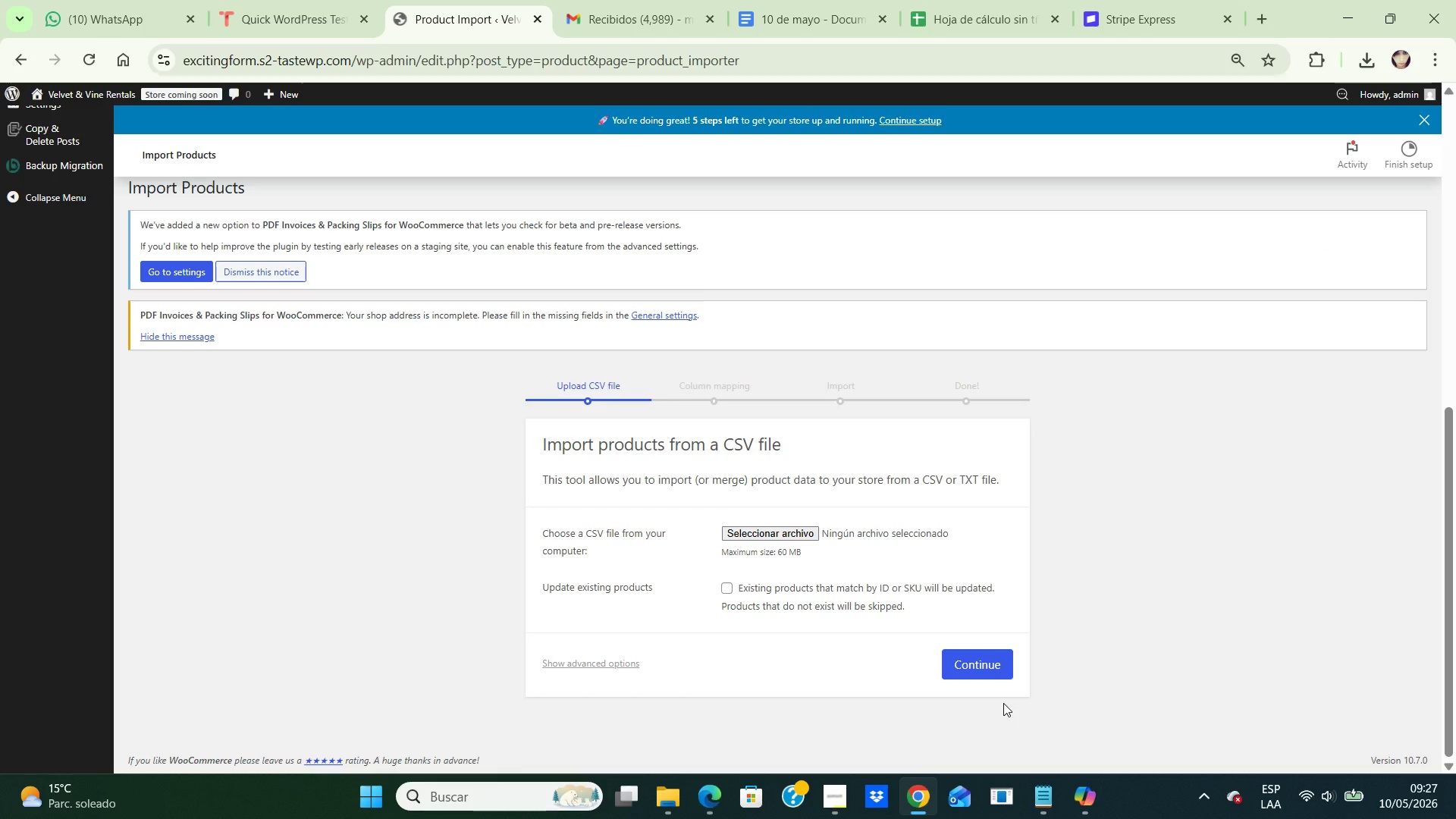 
wait(25.03)
 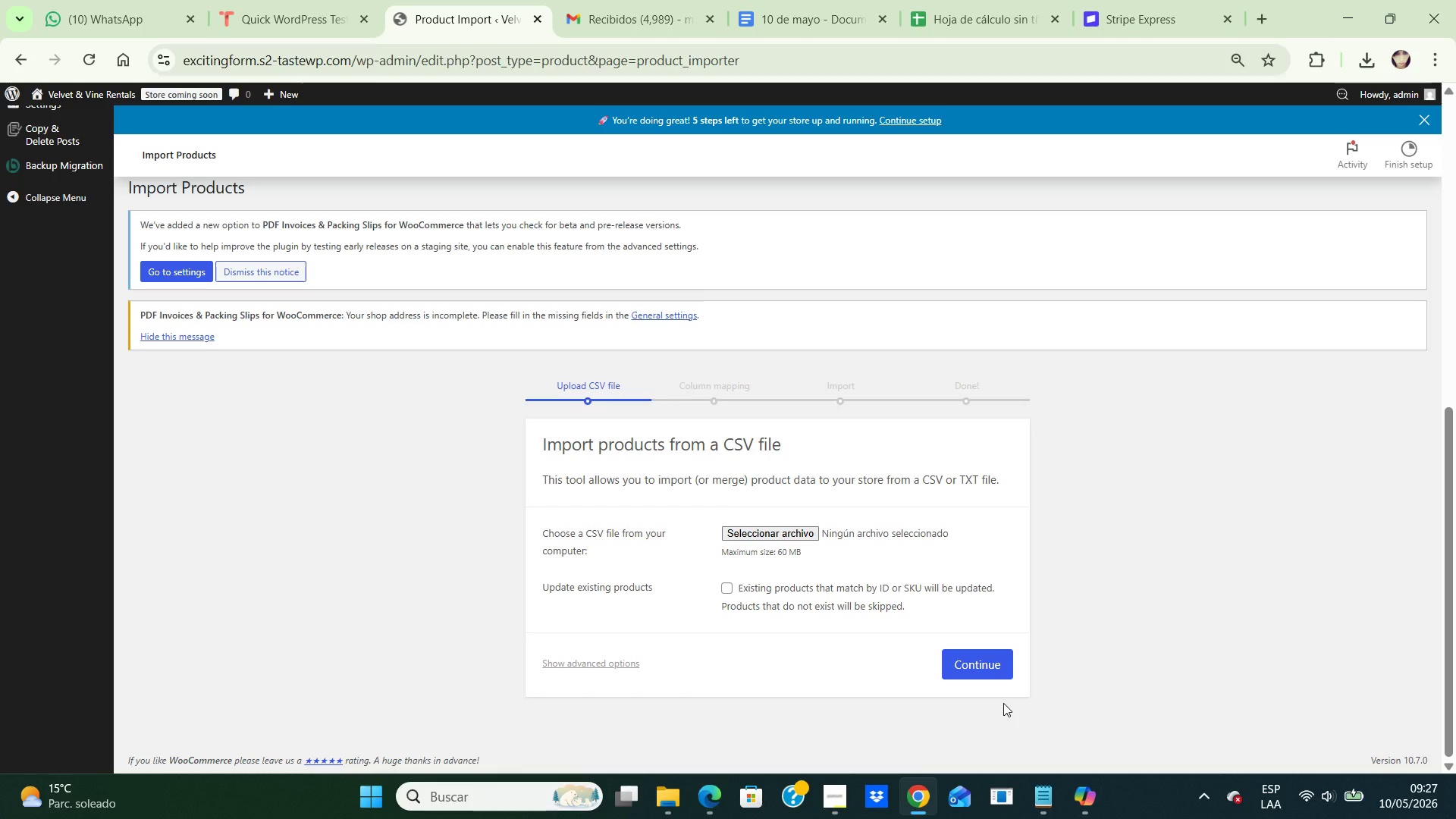 
left_click([80, 15])
 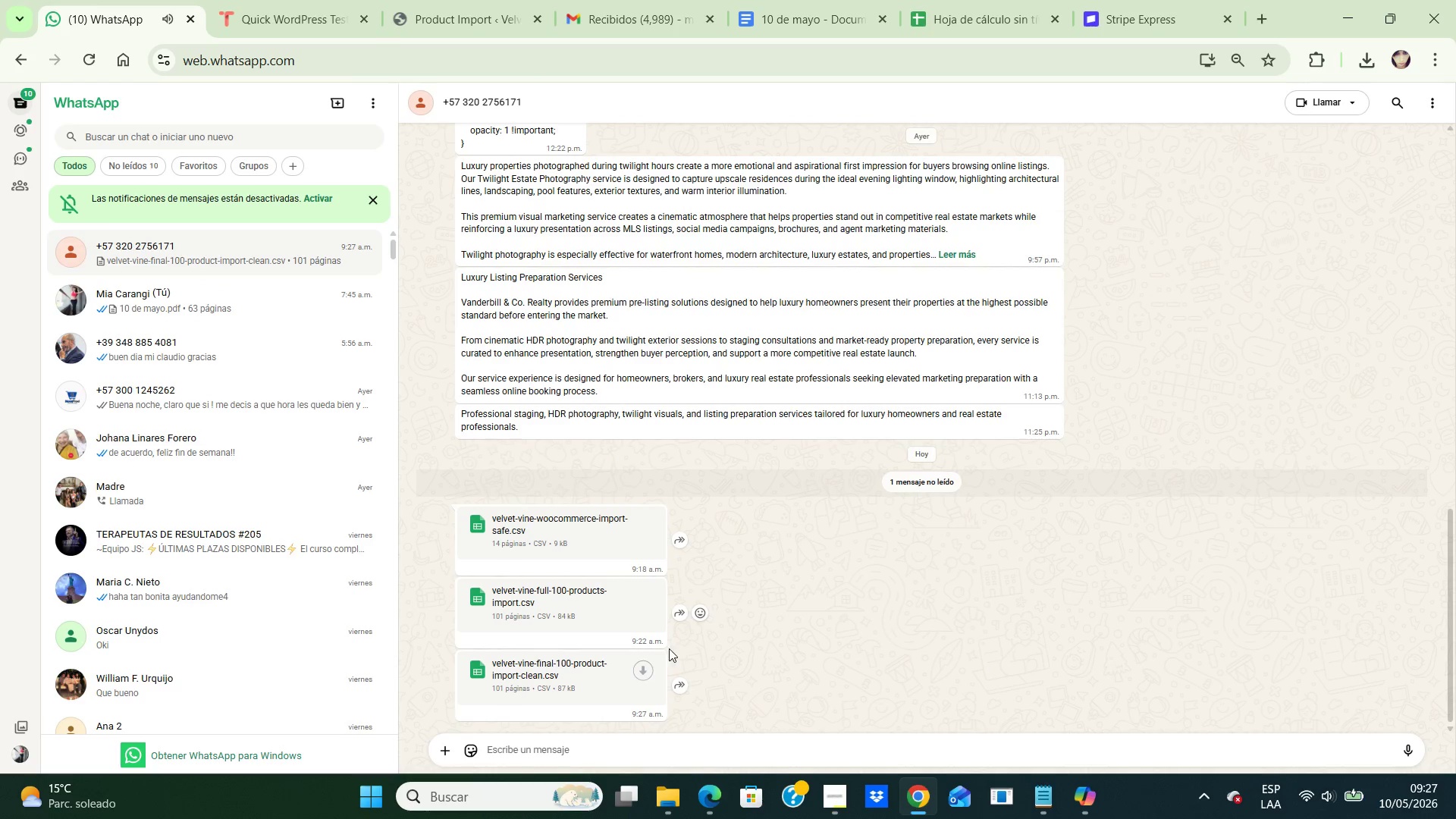 
left_click([640, 668])
 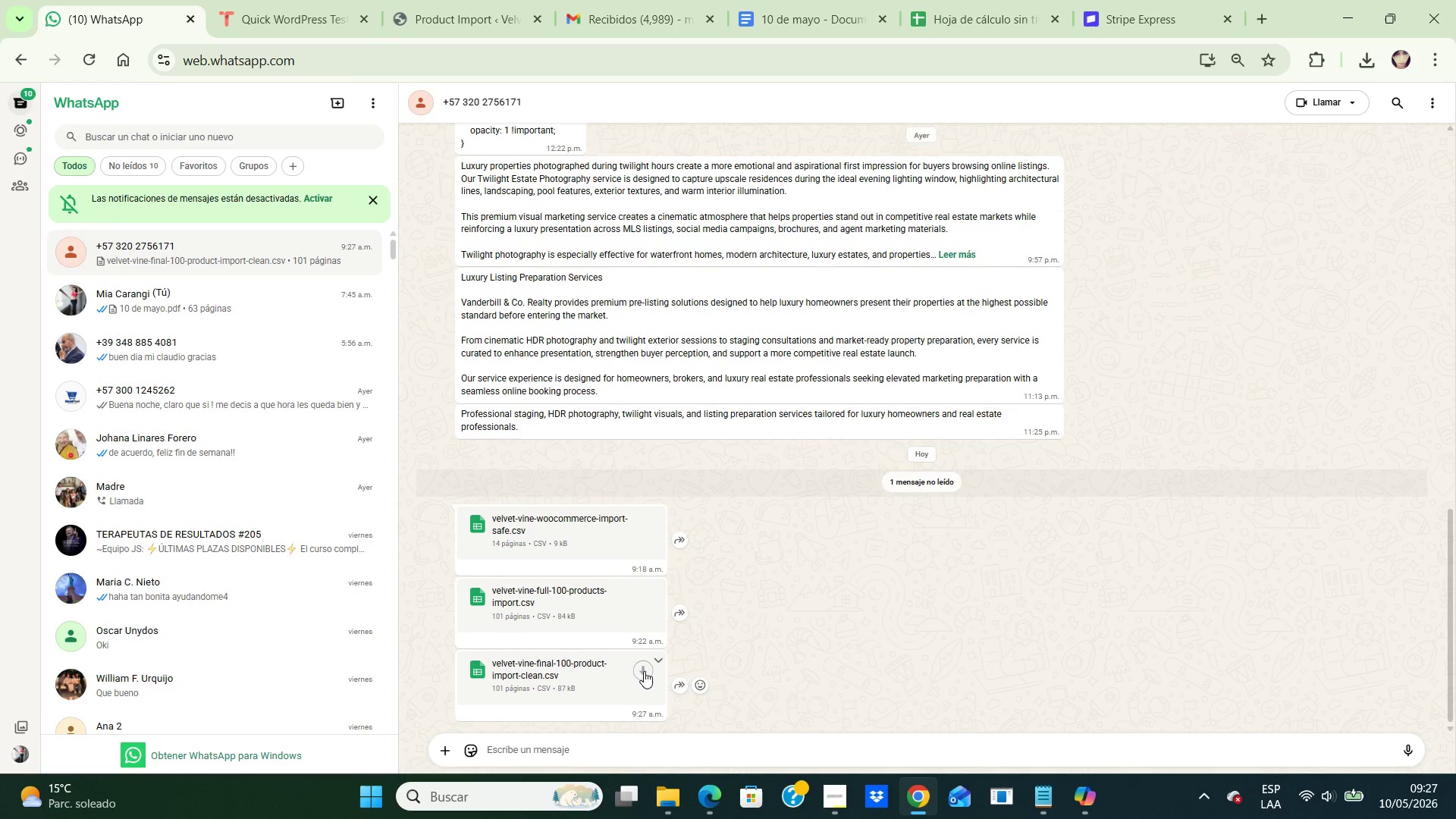 
left_click([644, 671])
 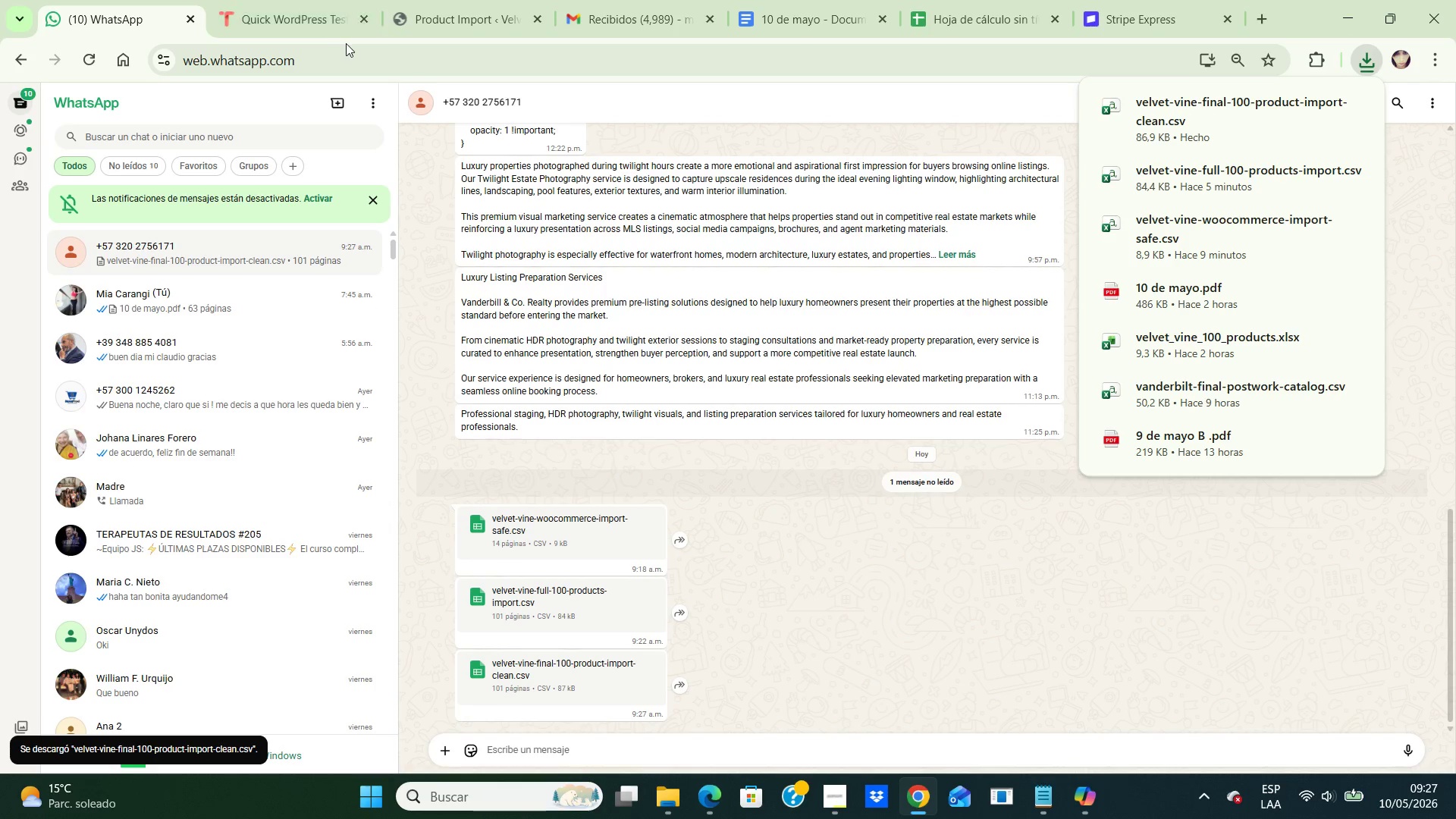 
left_click([291, 13])
 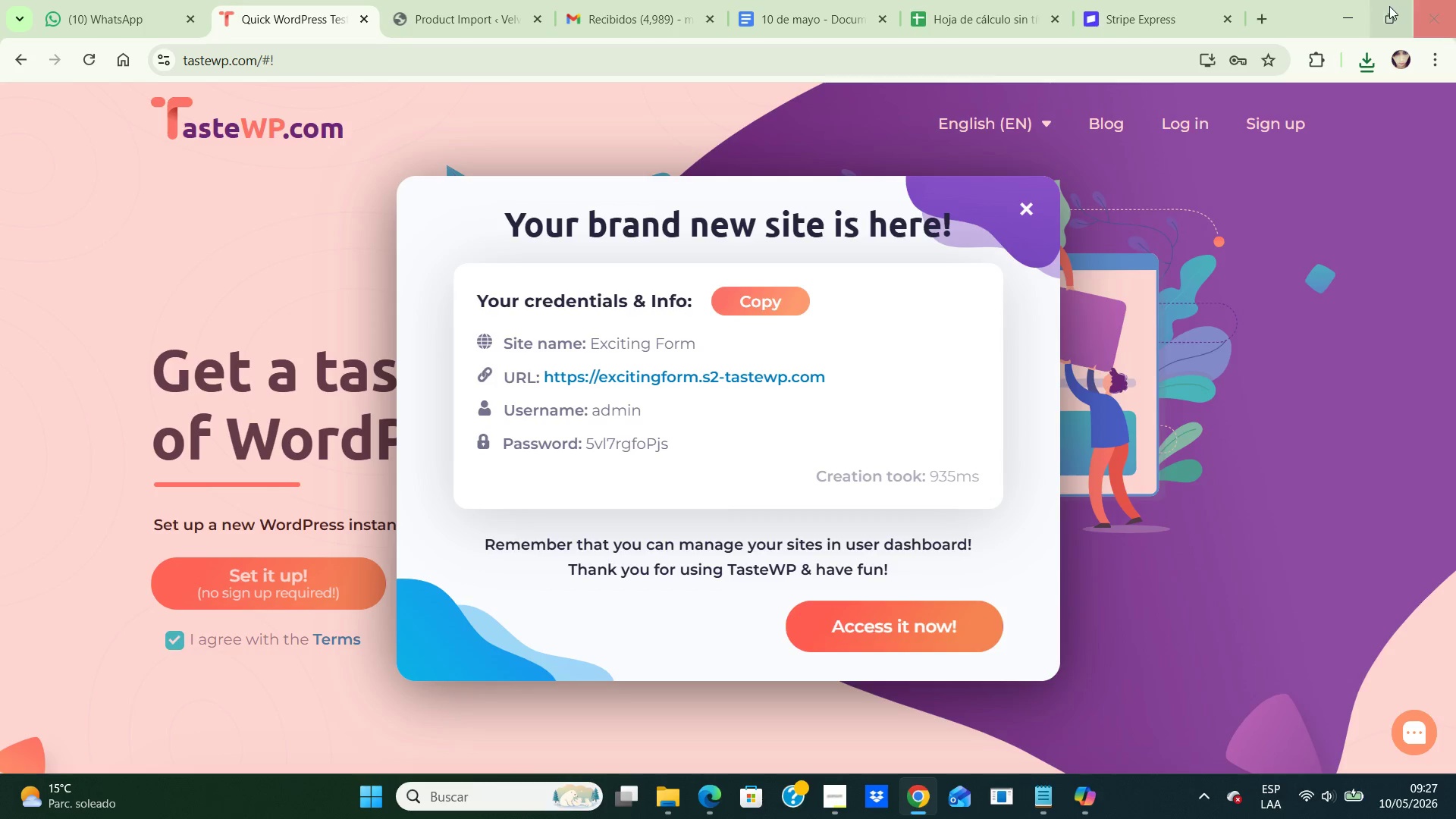 
left_click([1348, 13])
 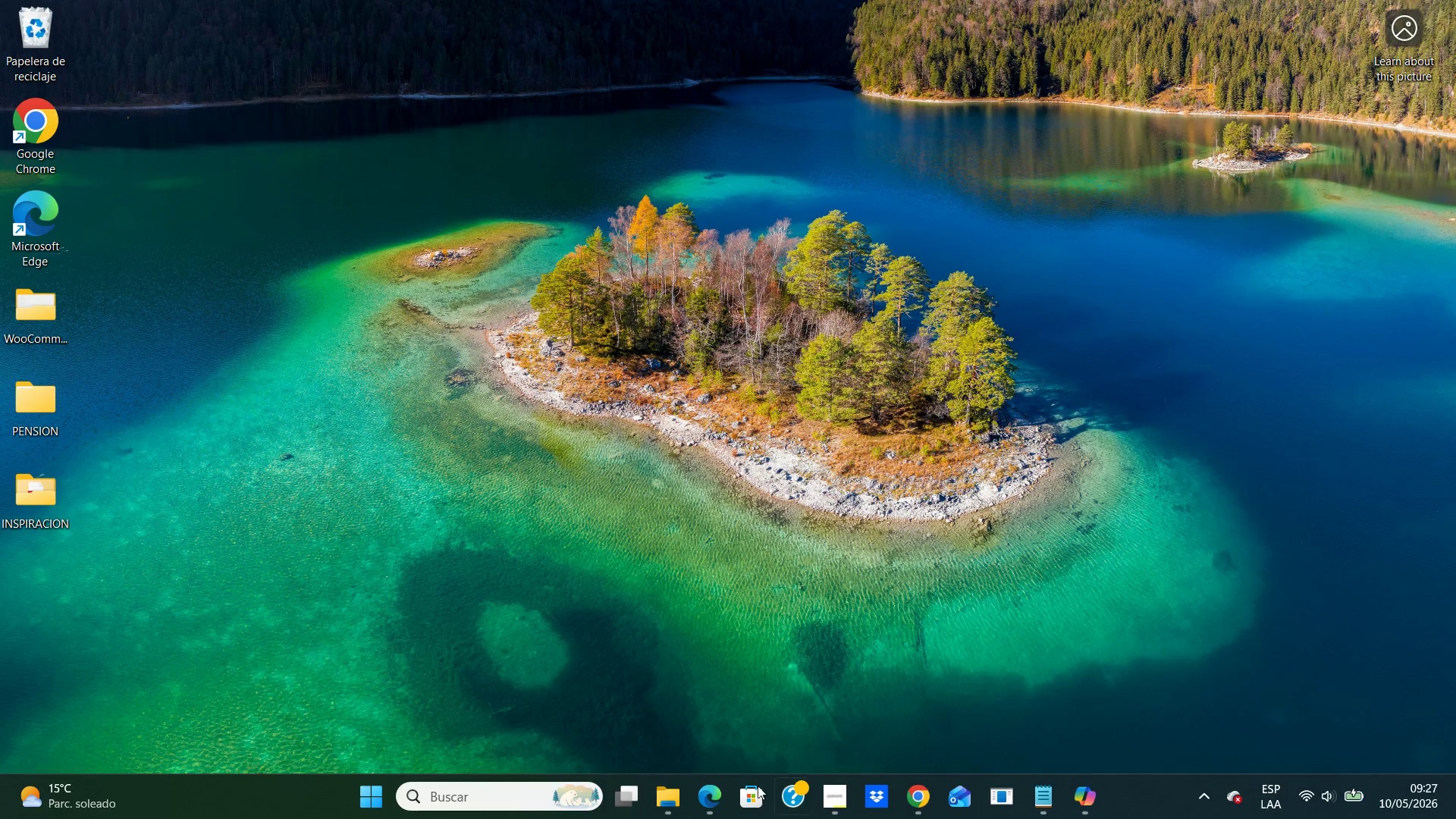 
left_click([704, 798])
 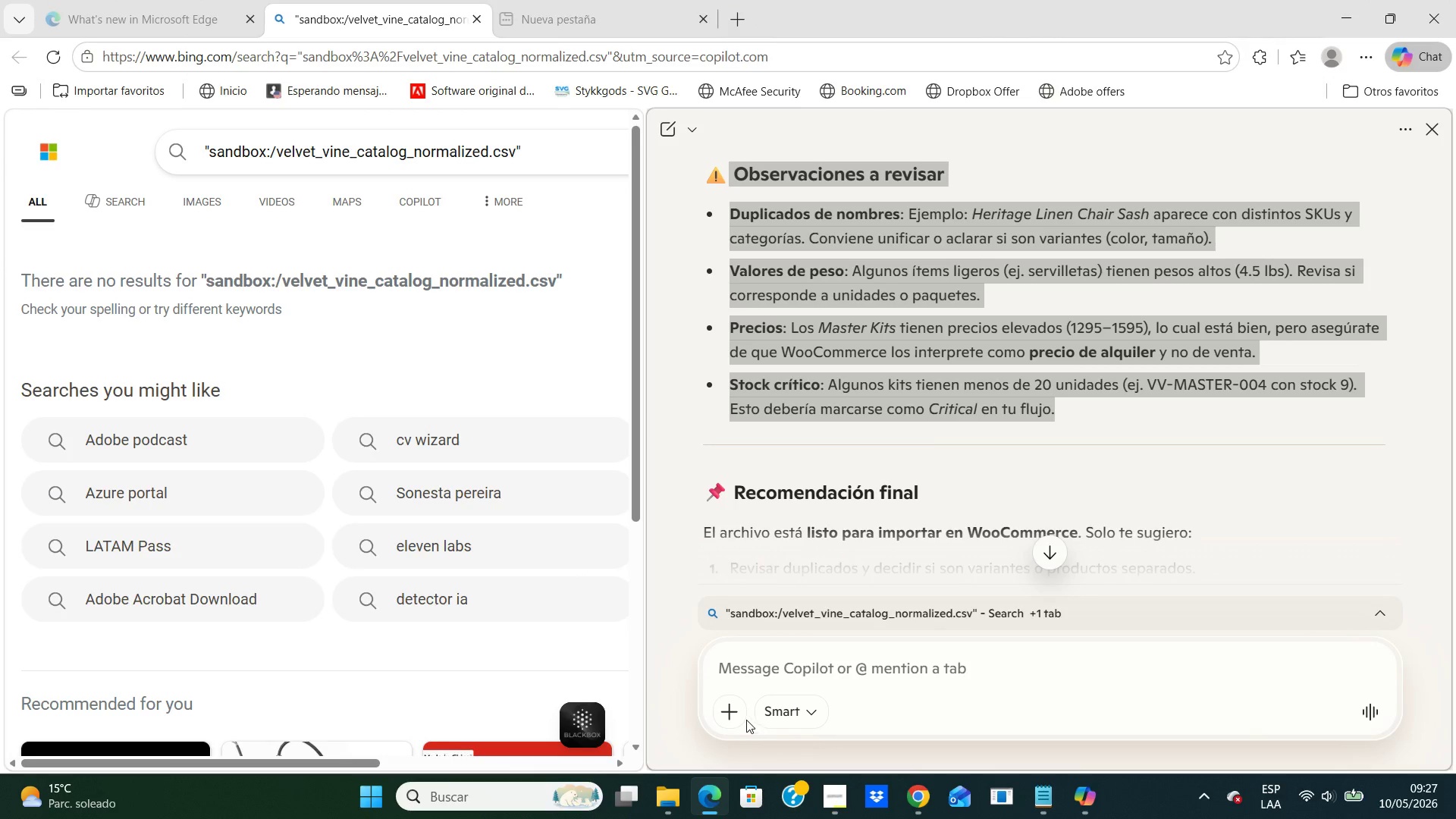 
left_click([733, 708])
 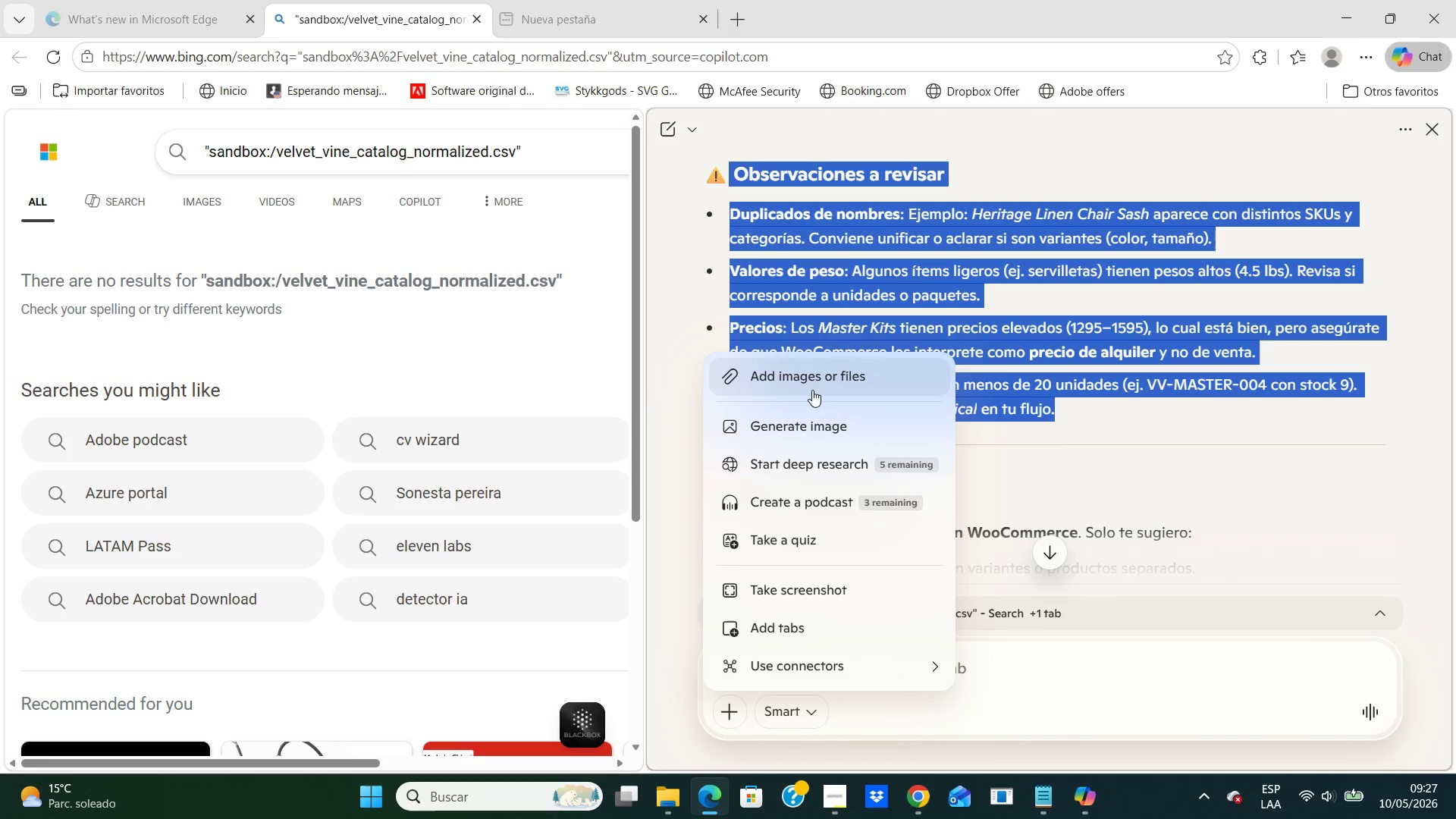 
left_click([812, 390])
 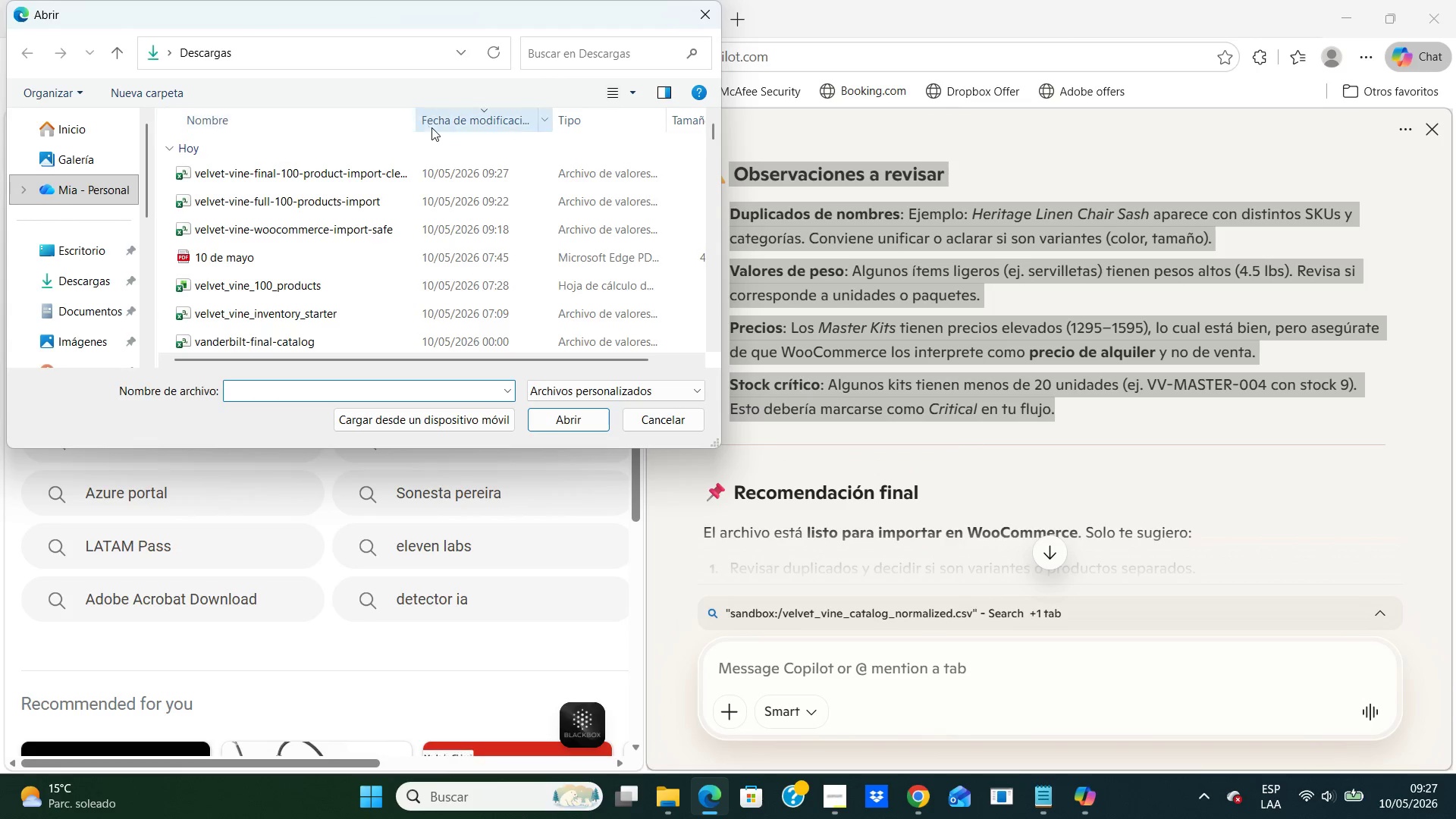 
left_click([436, 170])
 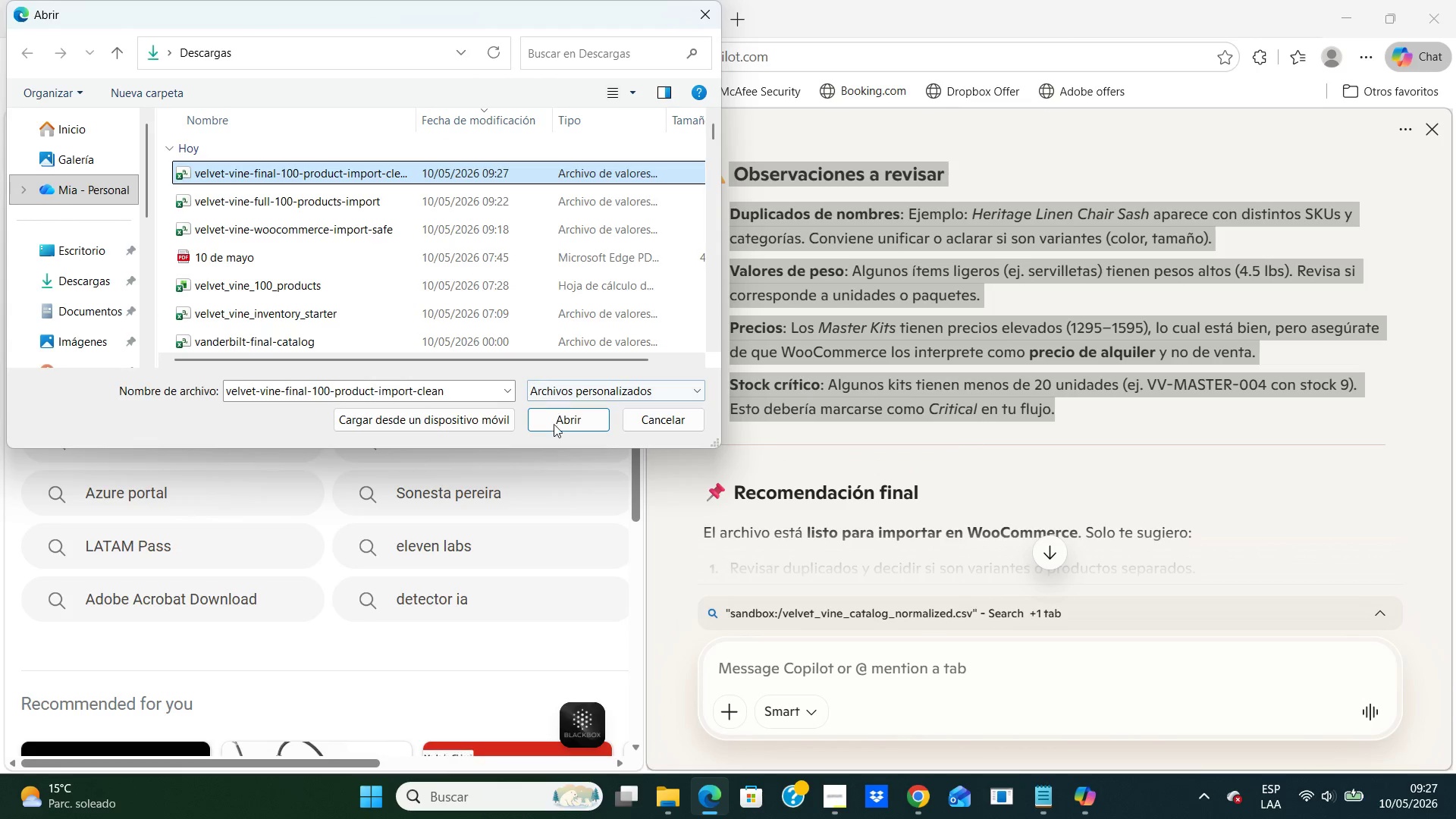 
left_click([559, 433])
 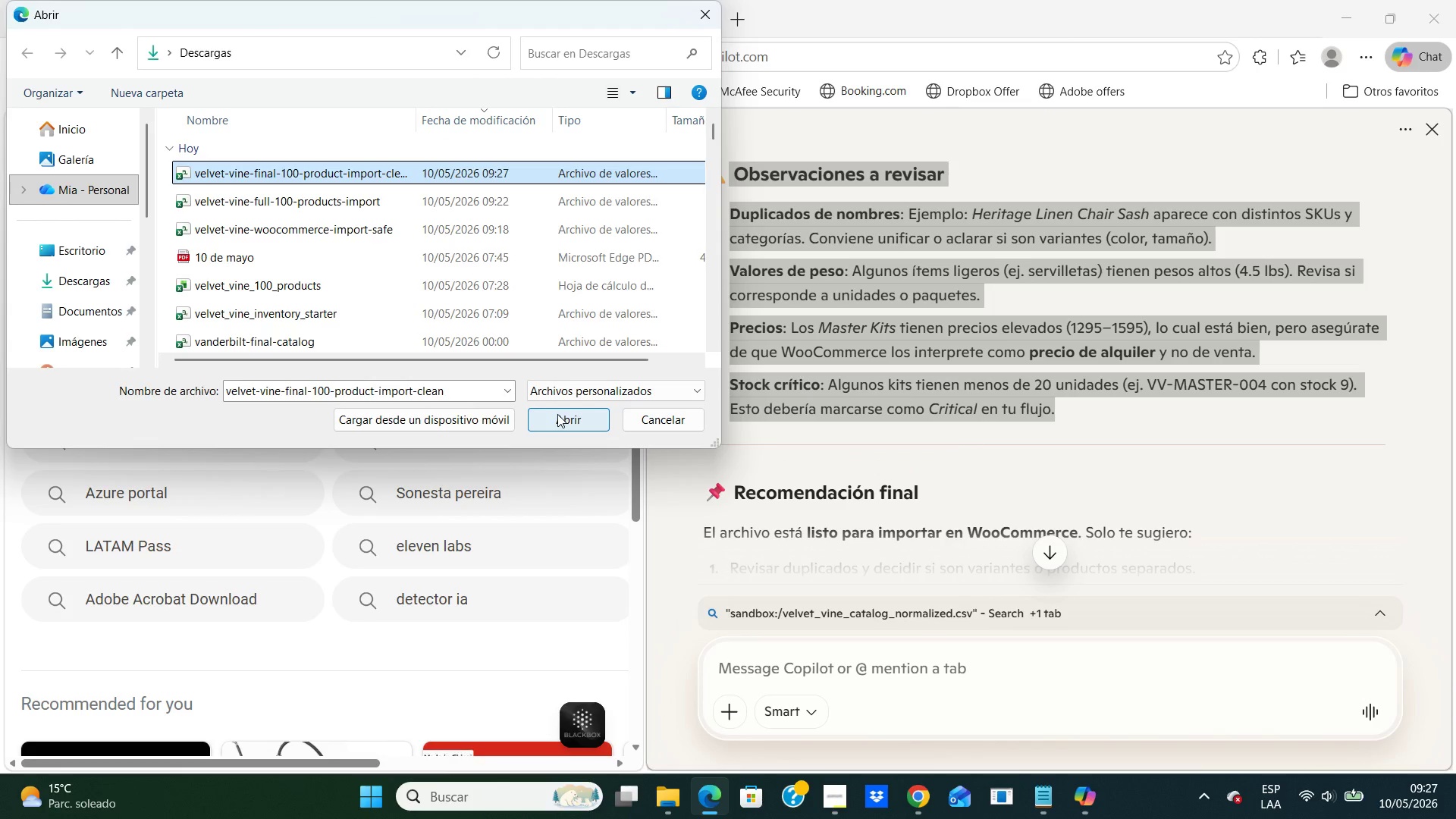 
left_click_drag(start_coordinate=[451, 360], to_coordinate=[529, 360])
 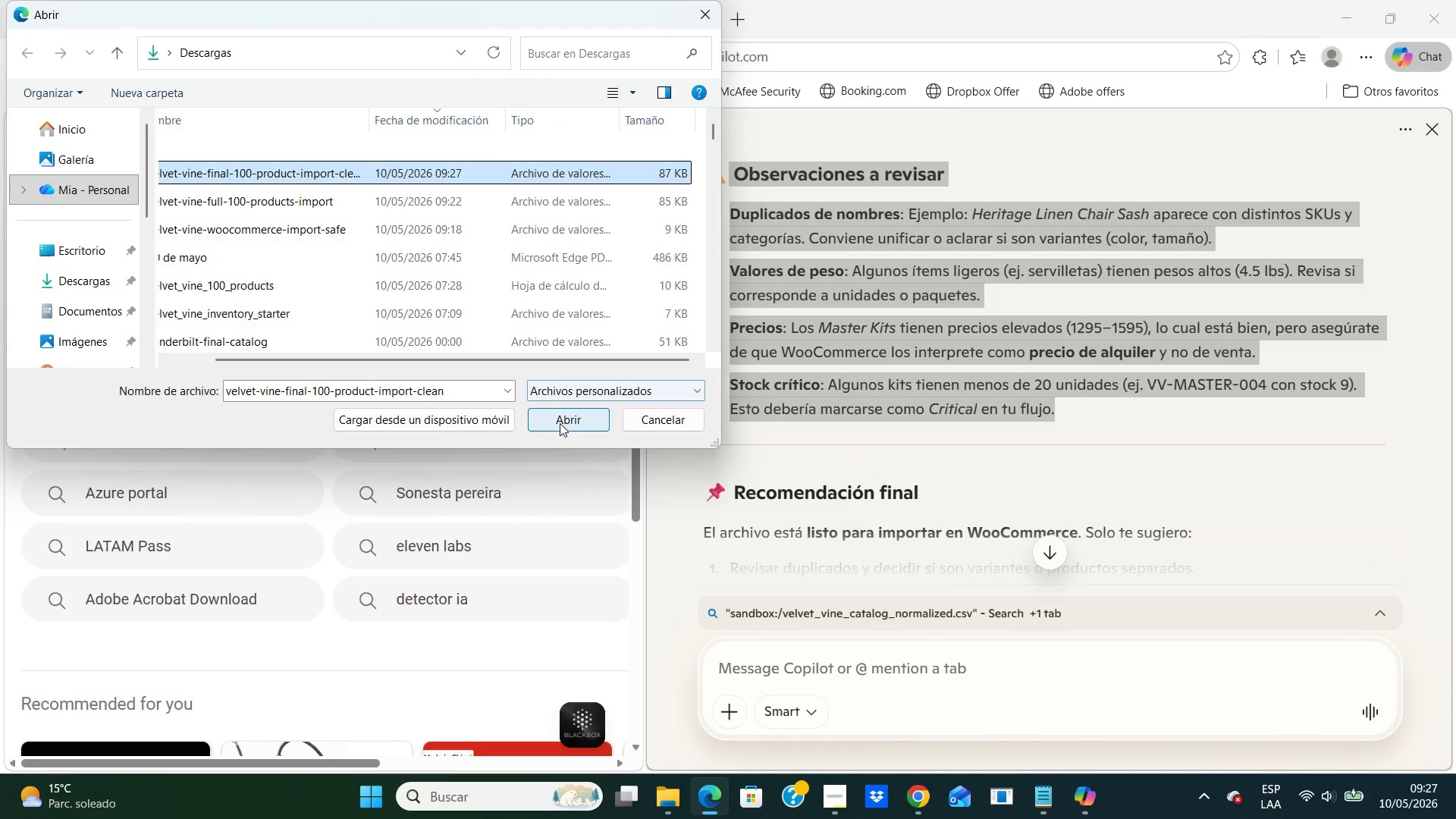 
left_click([557, 410])
 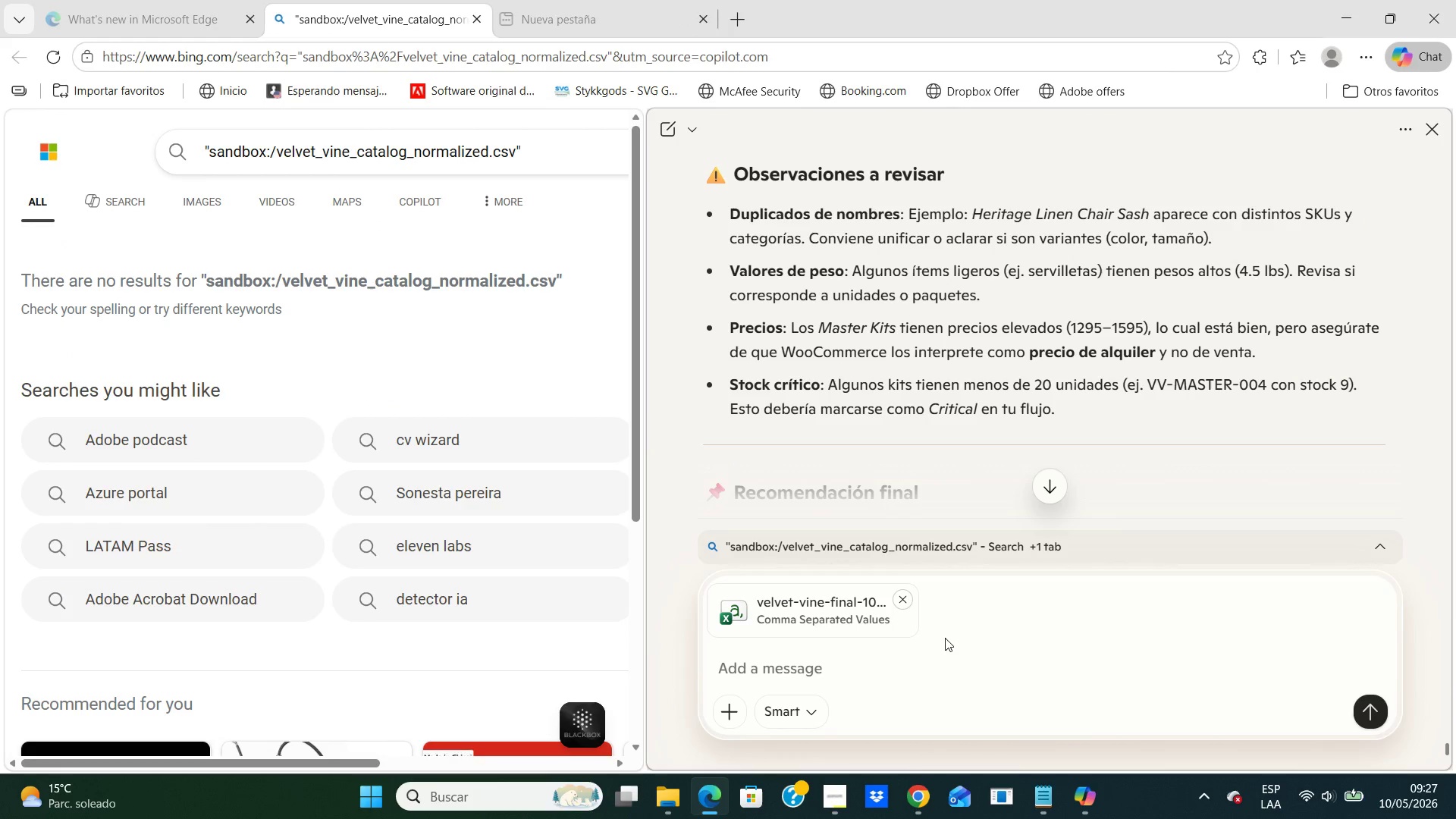 
type(asi quedo )
 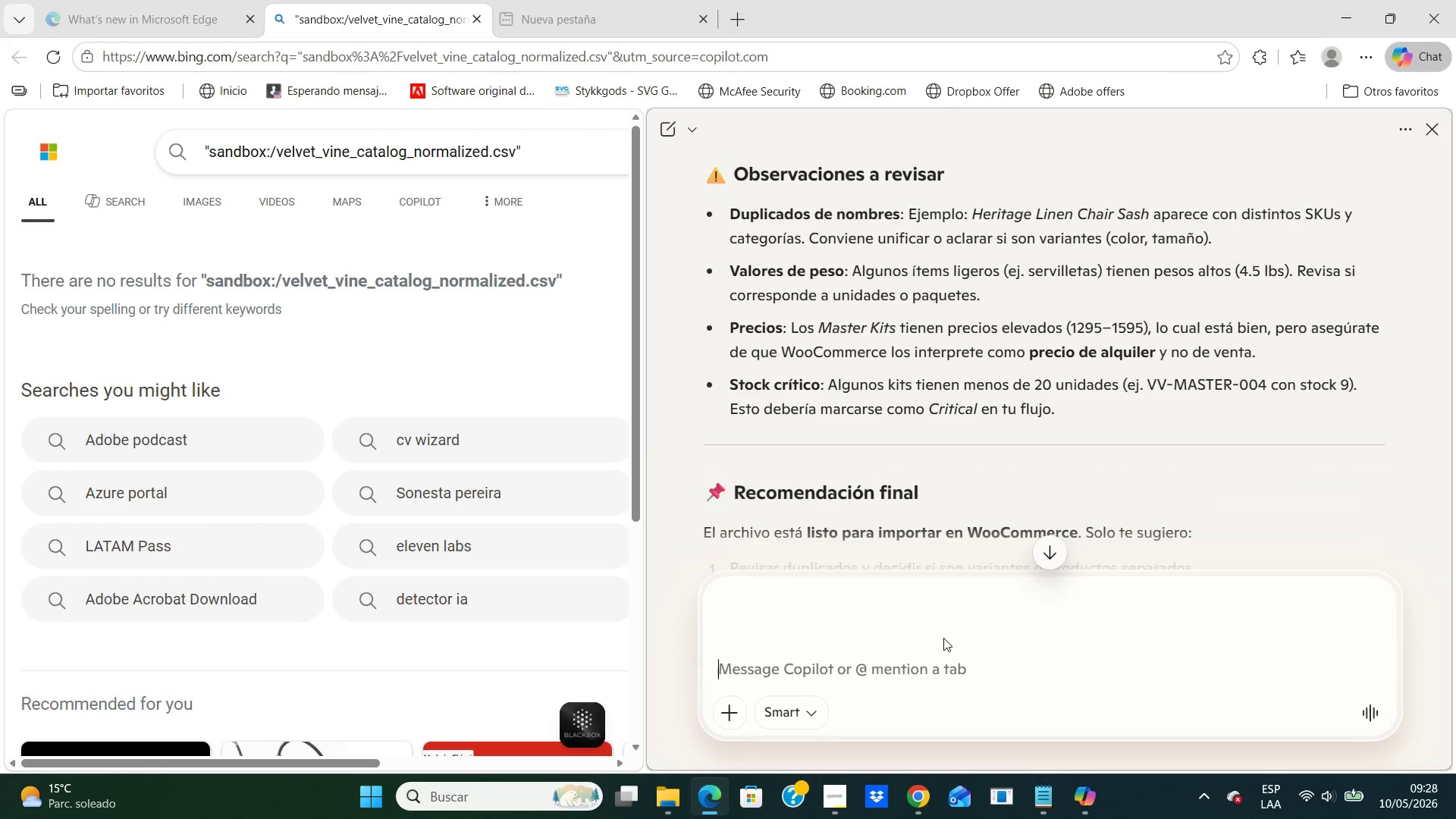 
key(Enter)
 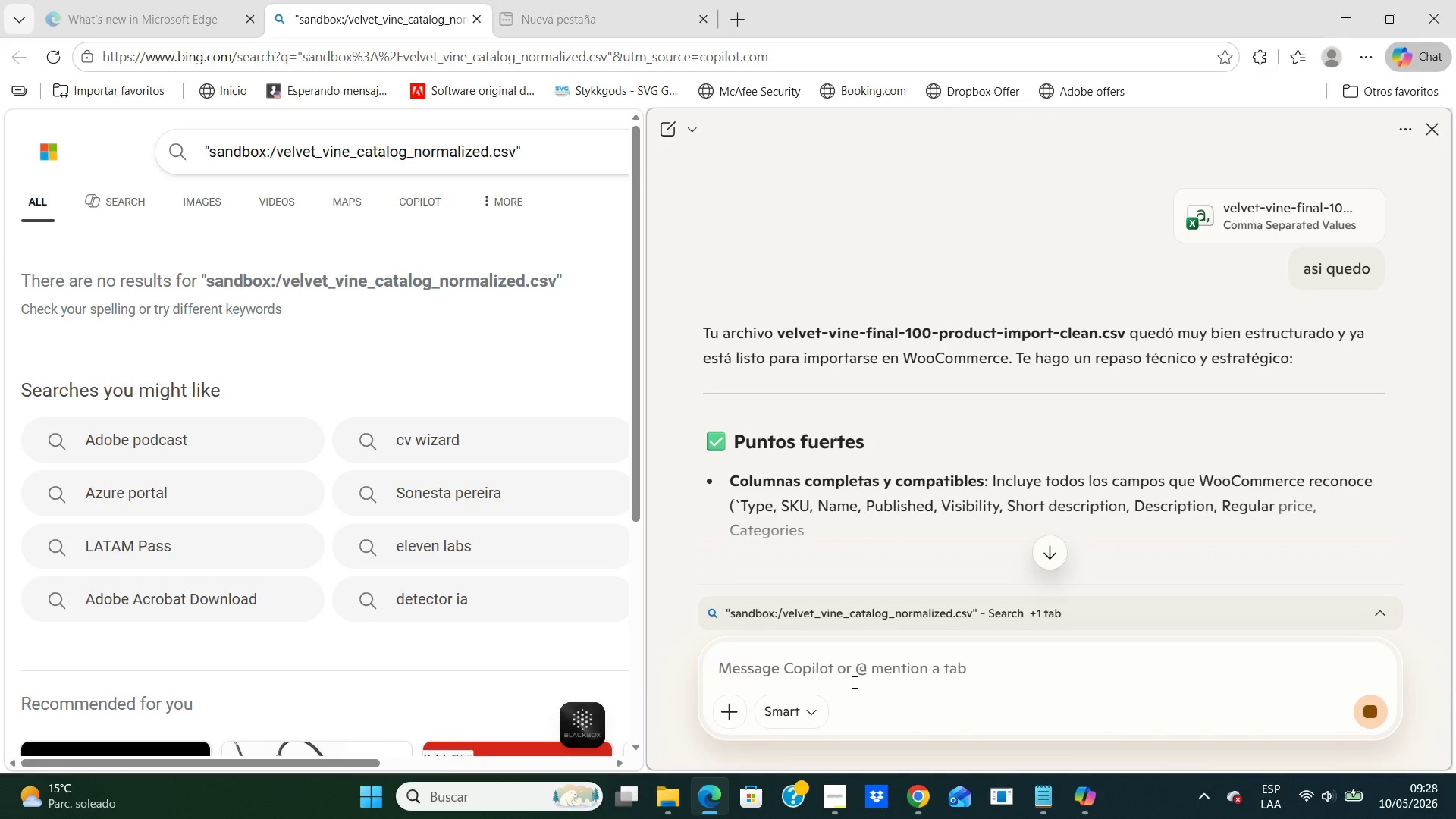 
wait(7.45)
 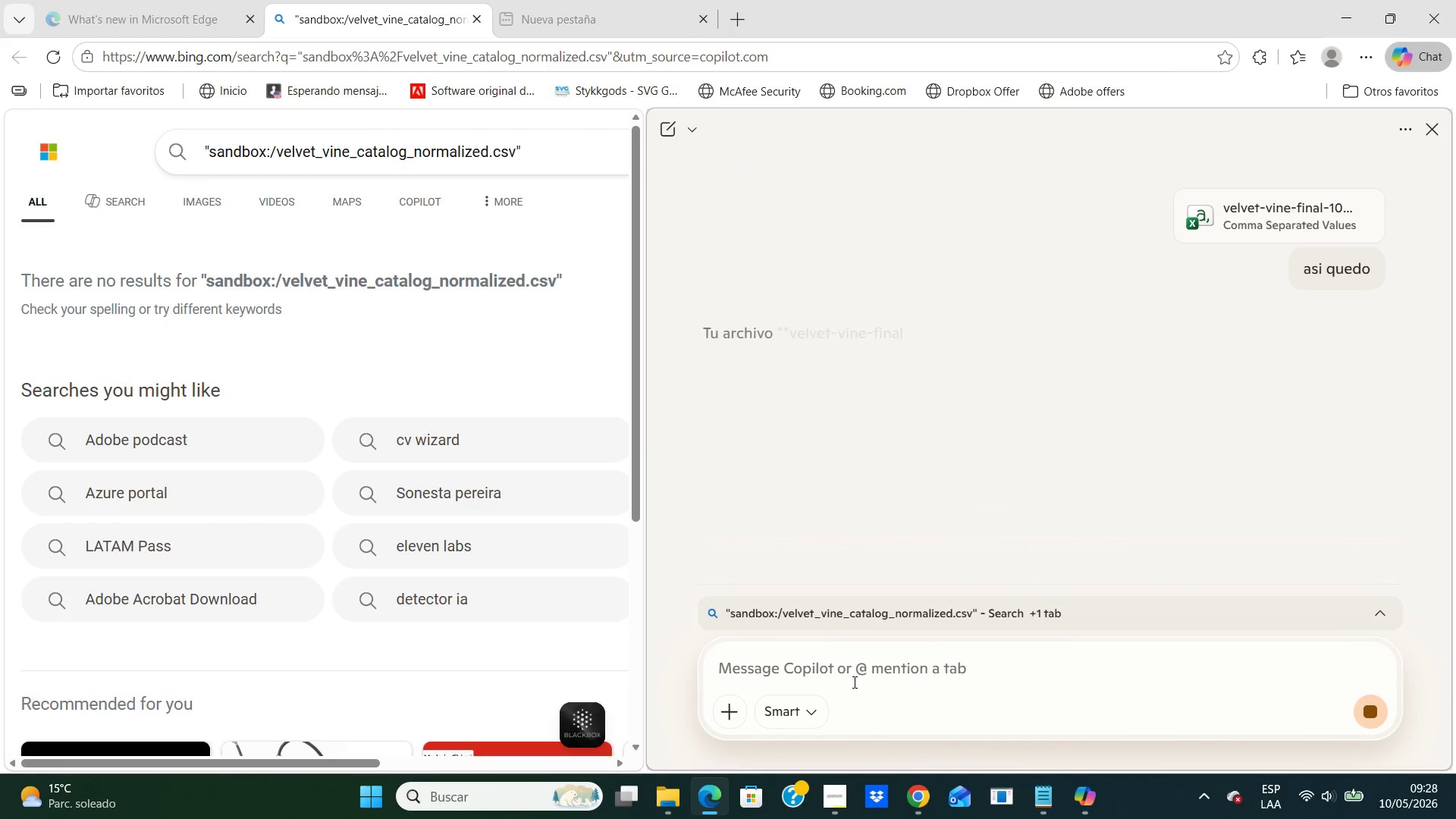 
scroll: coordinate [777, 441], scroll_direction: down, amount: 7.0
 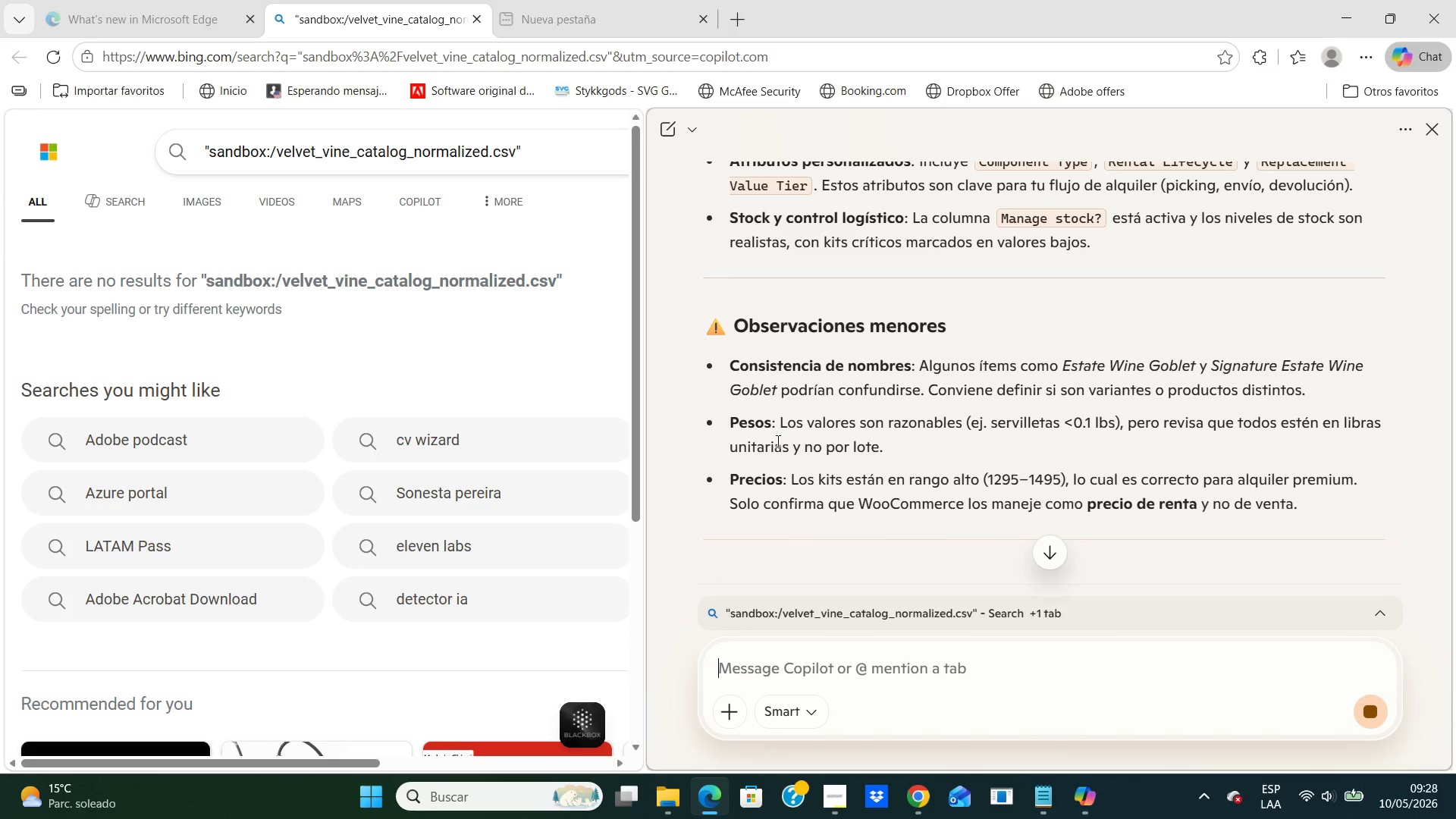 
wait(7.31)
 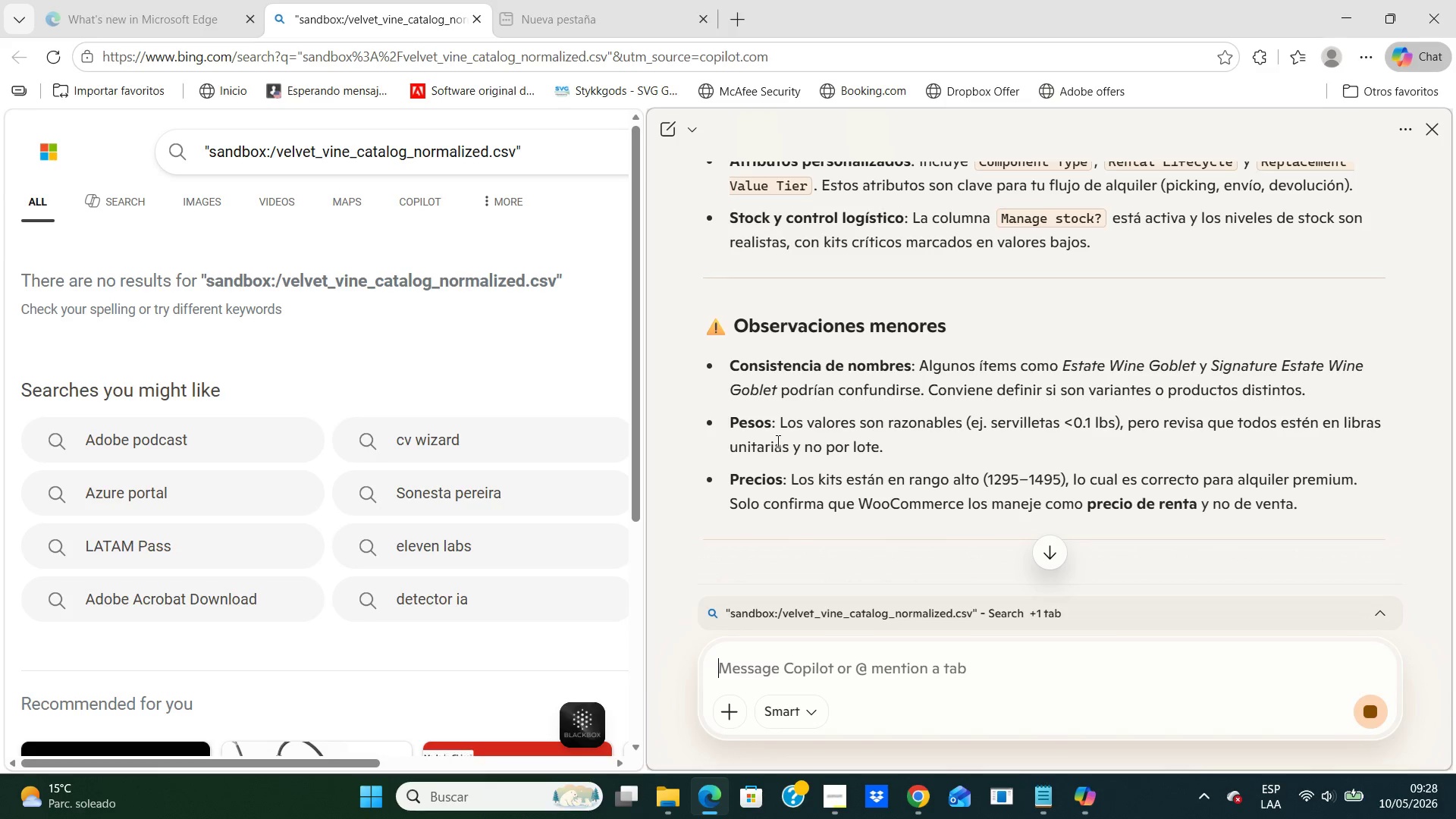 
scroll: coordinate [777, 441], scroll_direction: down, amount: 1.0
 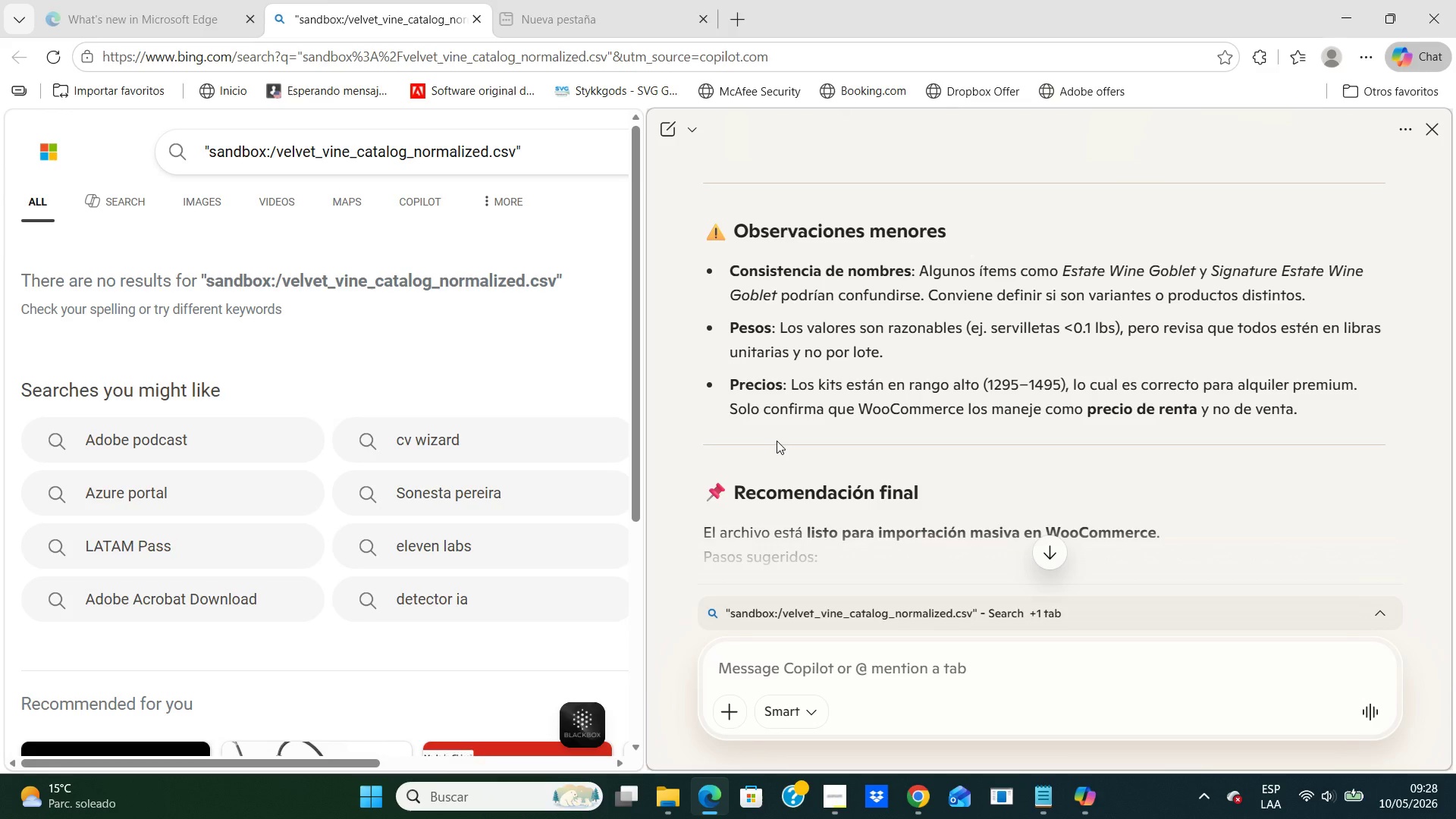 
wait(5.79)
 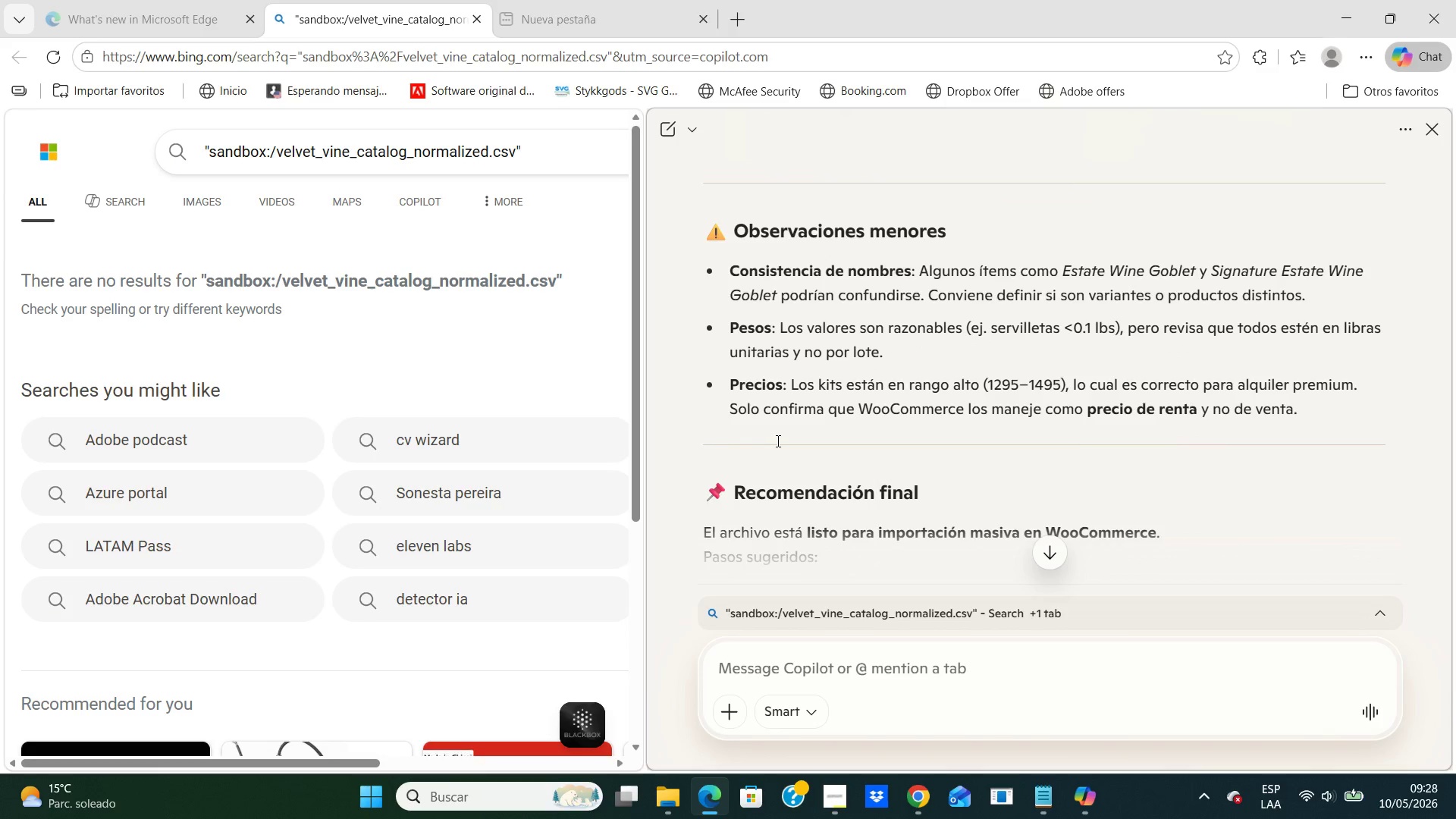 
scroll: coordinate [777, 441], scroll_direction: down, amount: 2.0
 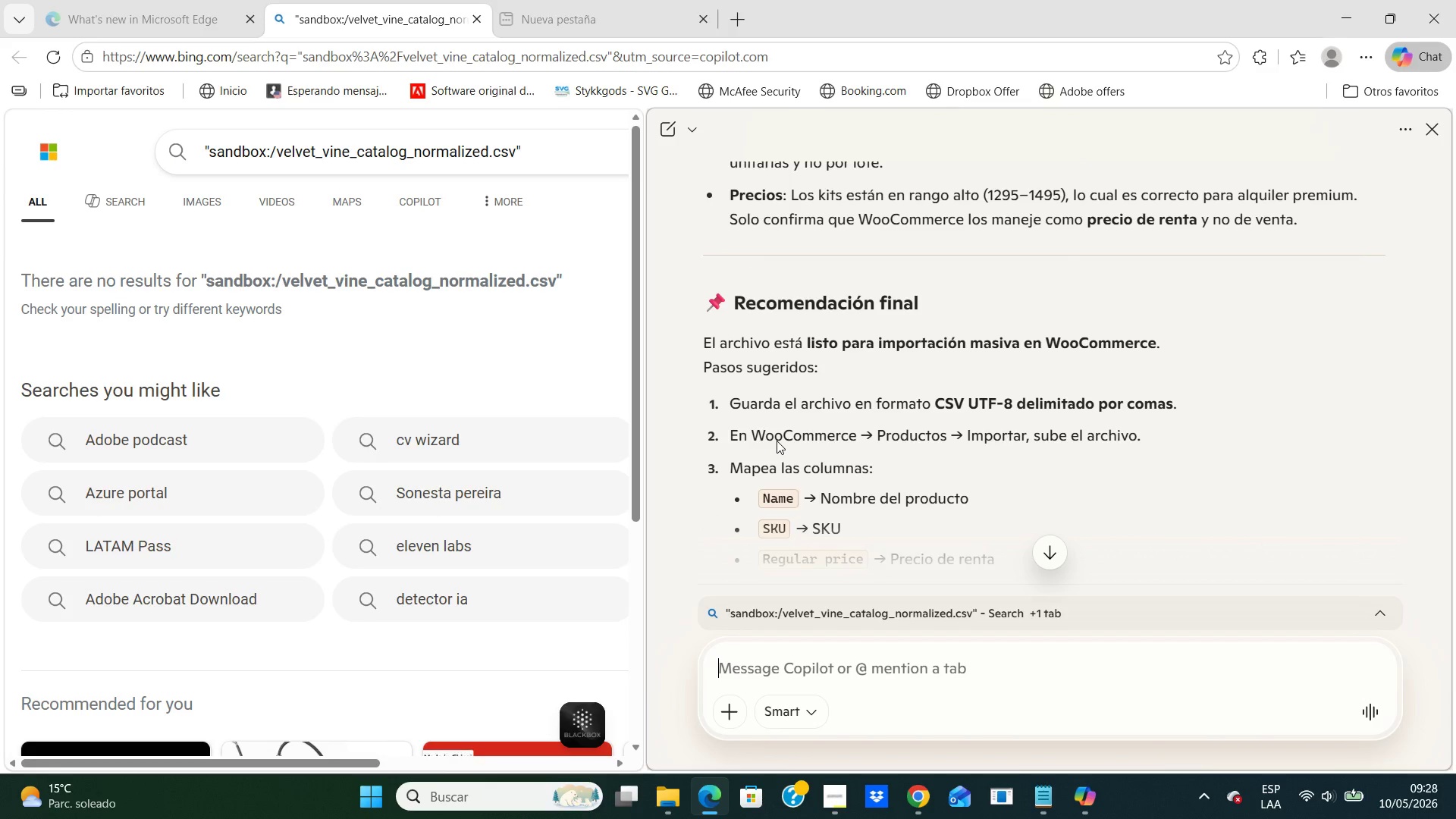 
scroll: coordinate [777, 441], scroll_direction: up, amount: 2.0
 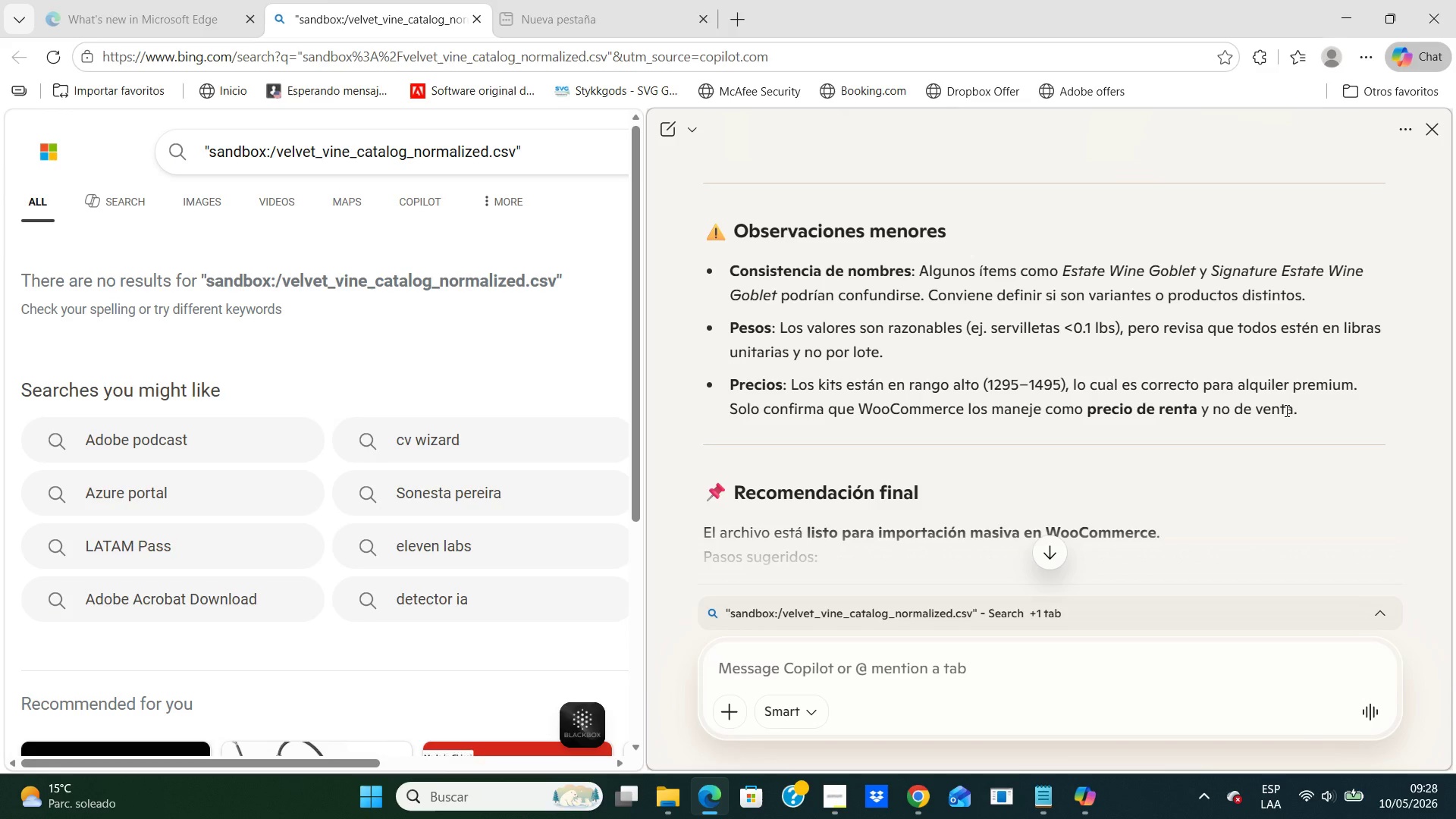 
wait(13.0)
 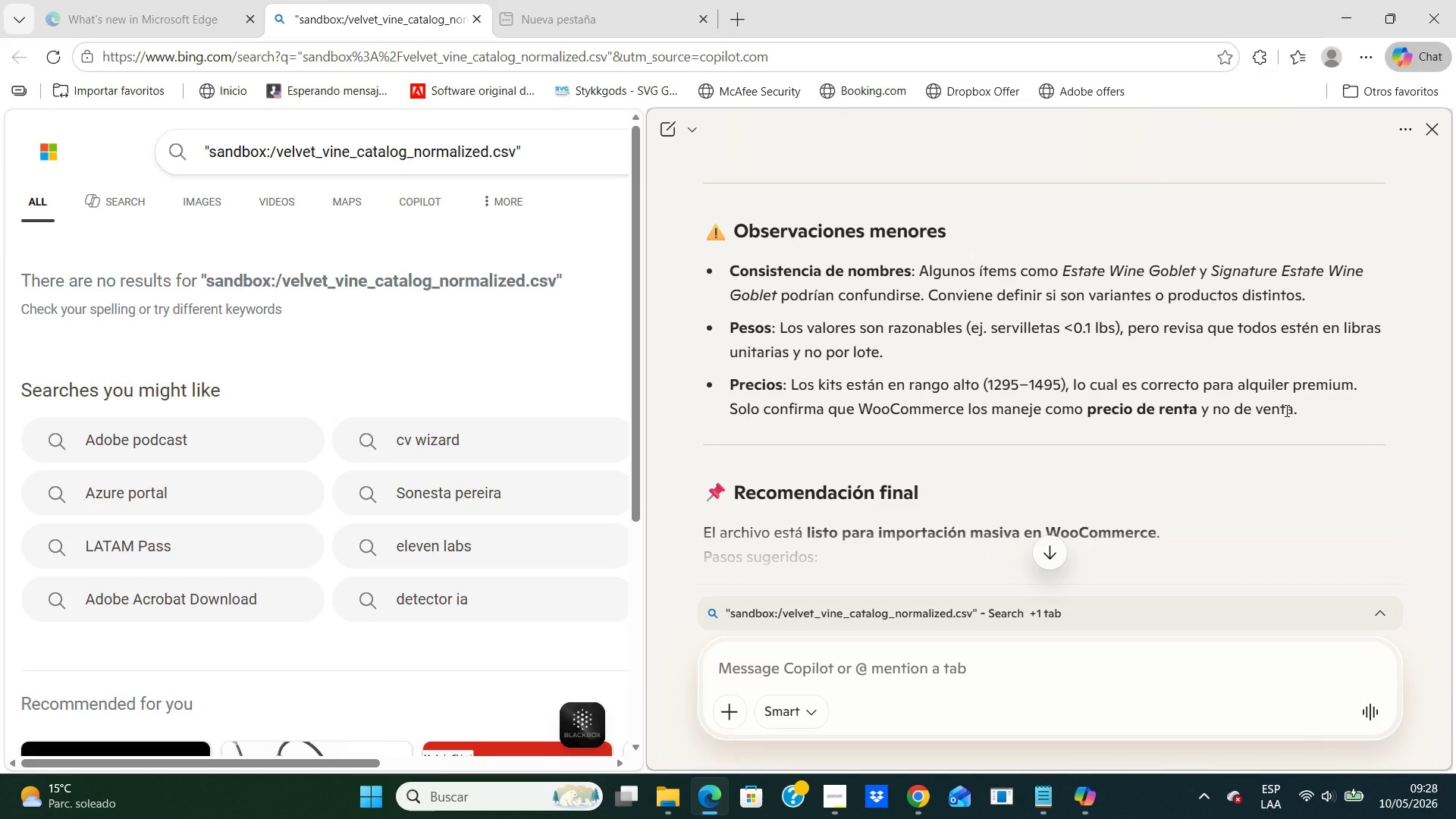 
left_click_drag(start_coordinate=[1322, 405], to_coordinate=[746, 240])
 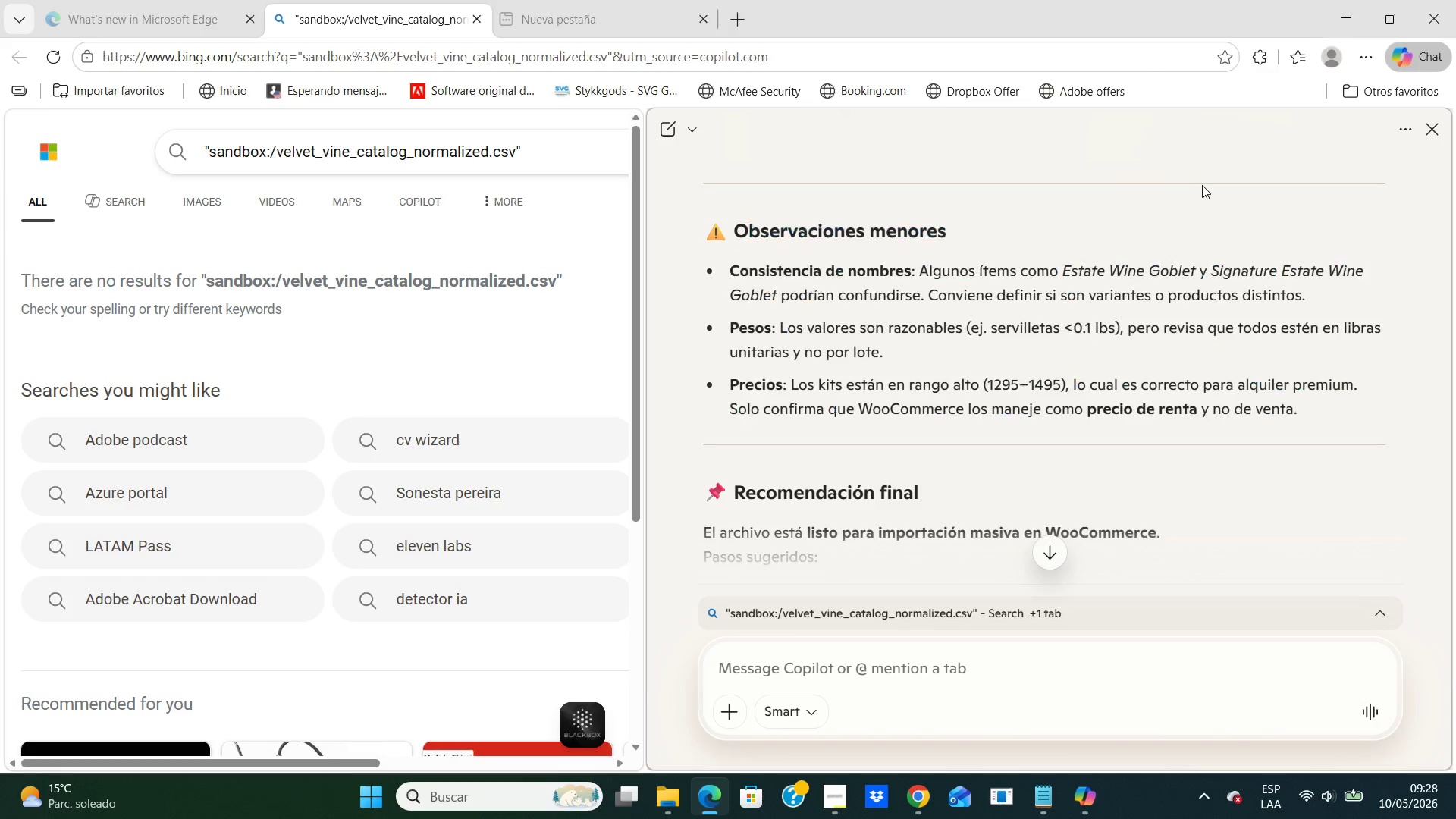 
left_click([1202, 185])
 